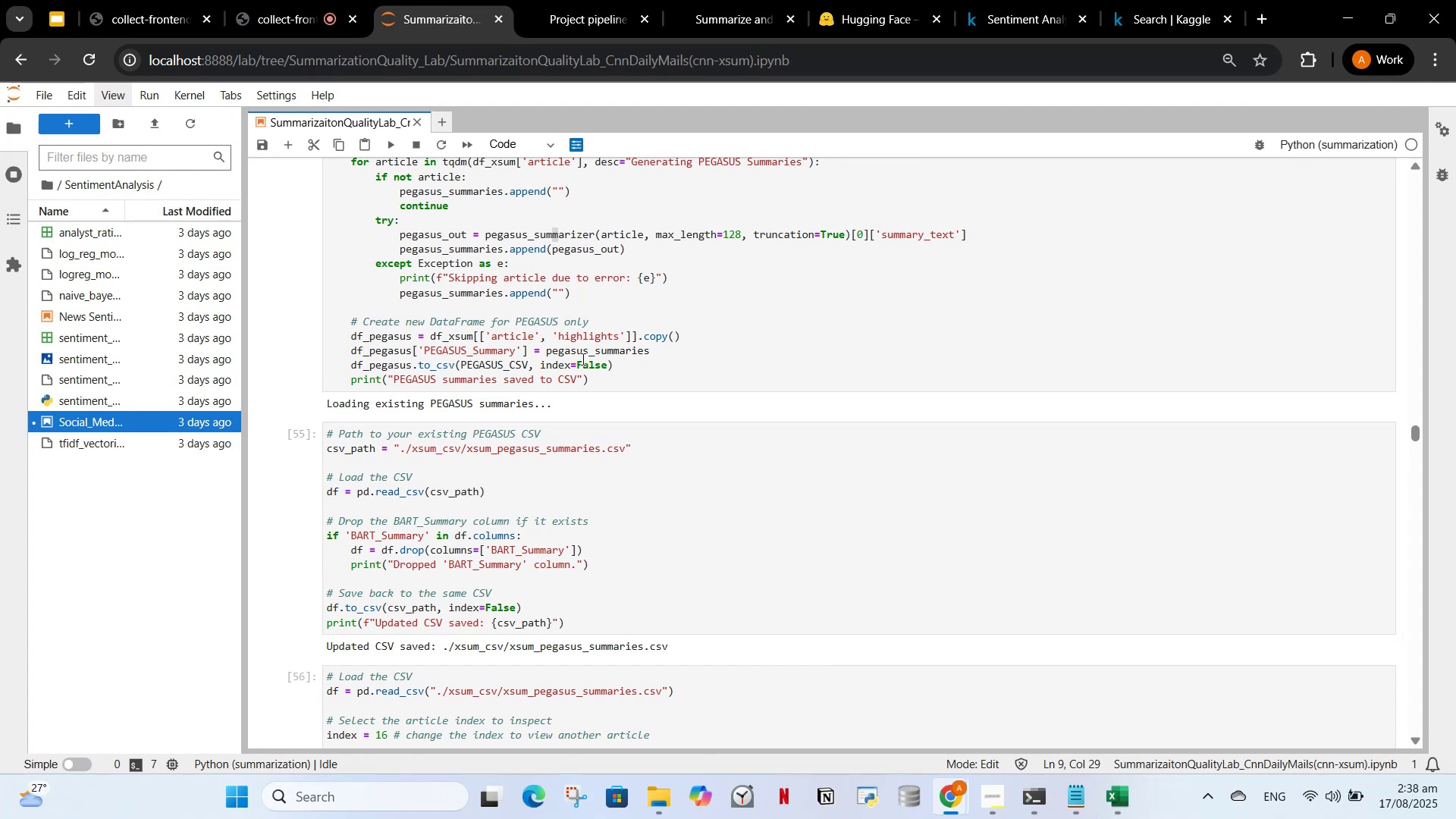 
left_click([597, 349])
 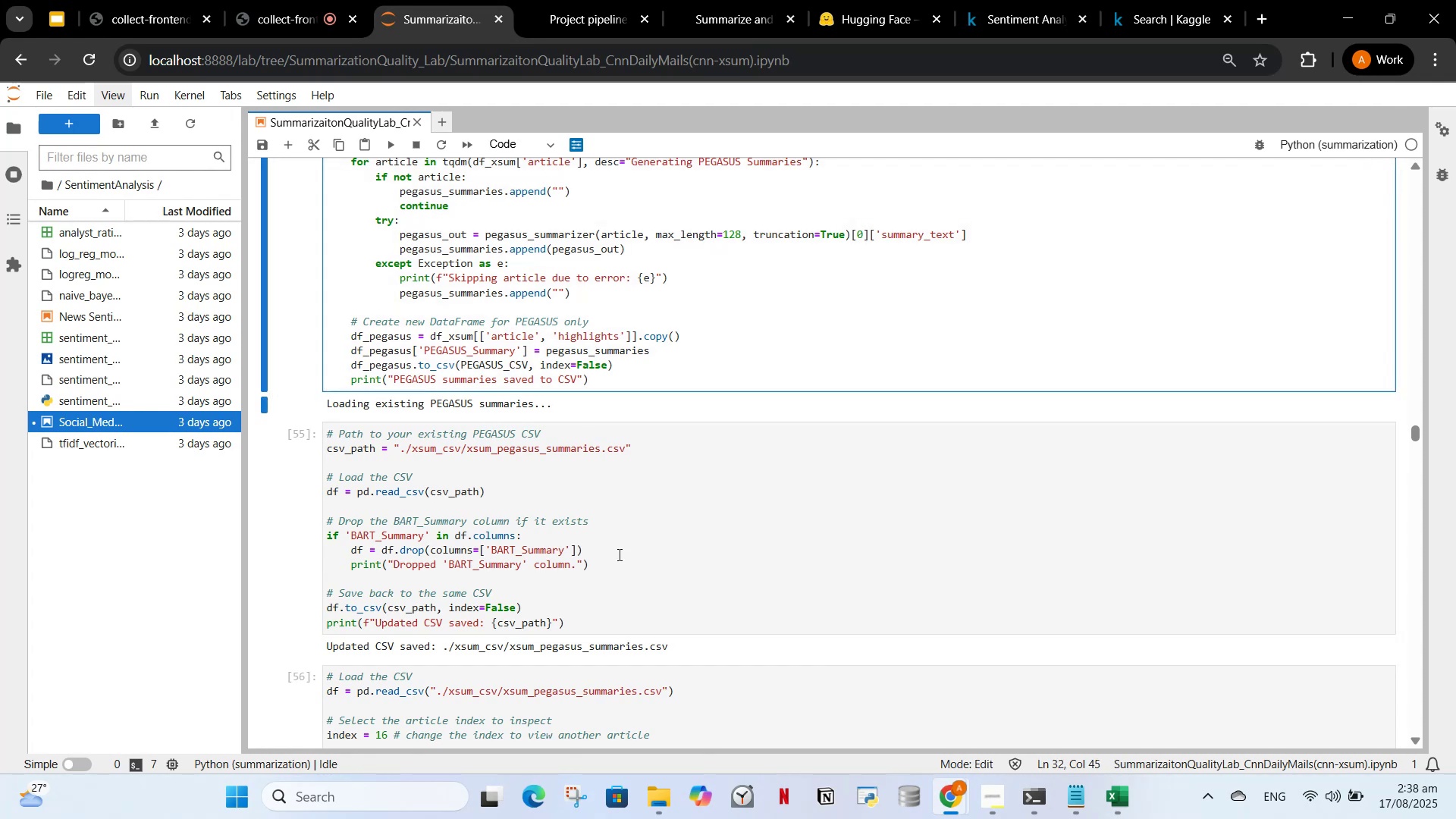 
left_click([623, 571])
 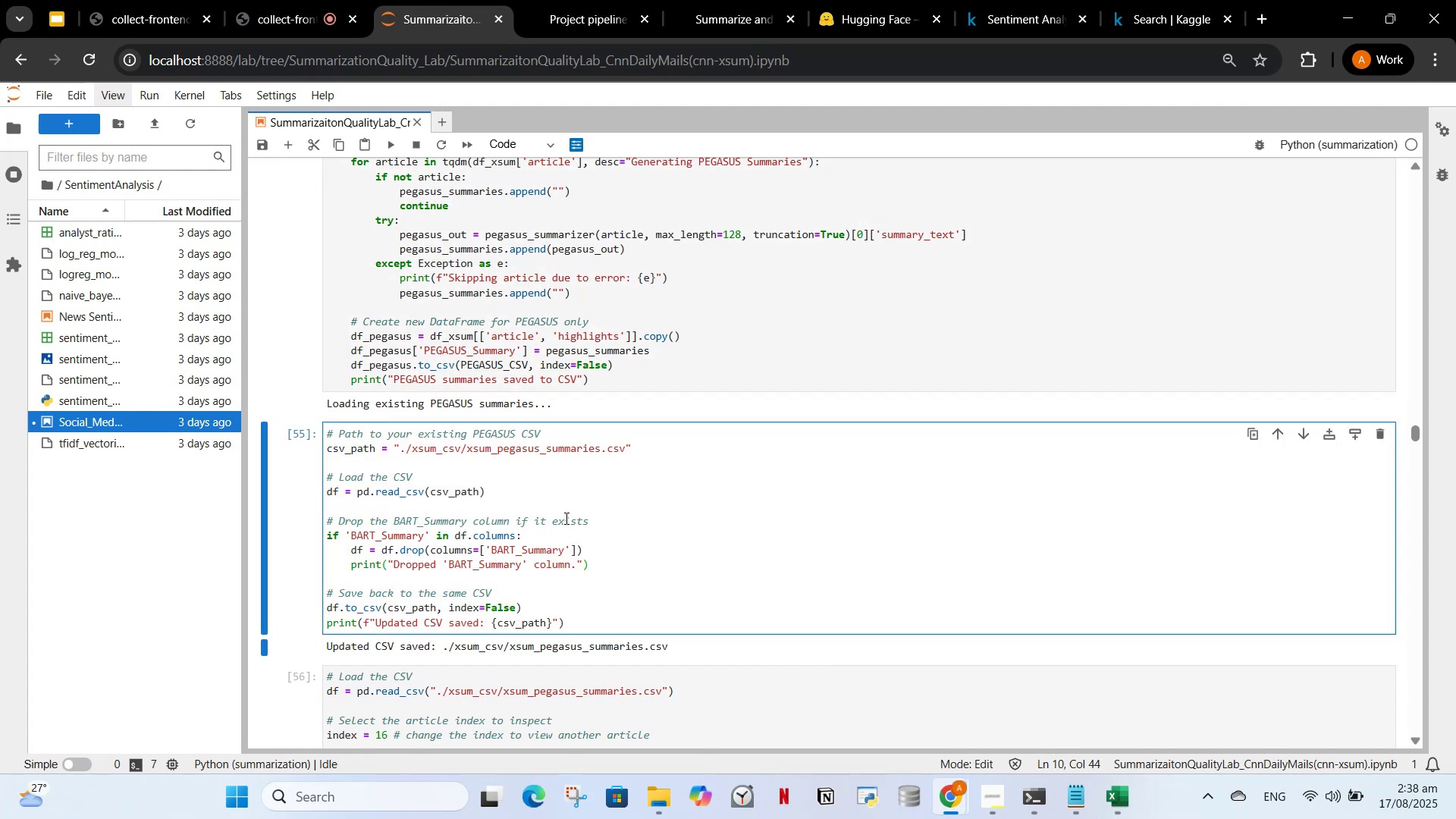 
scroll: coordinate [566, 573], scroll_direction: down, amount: 3.0
 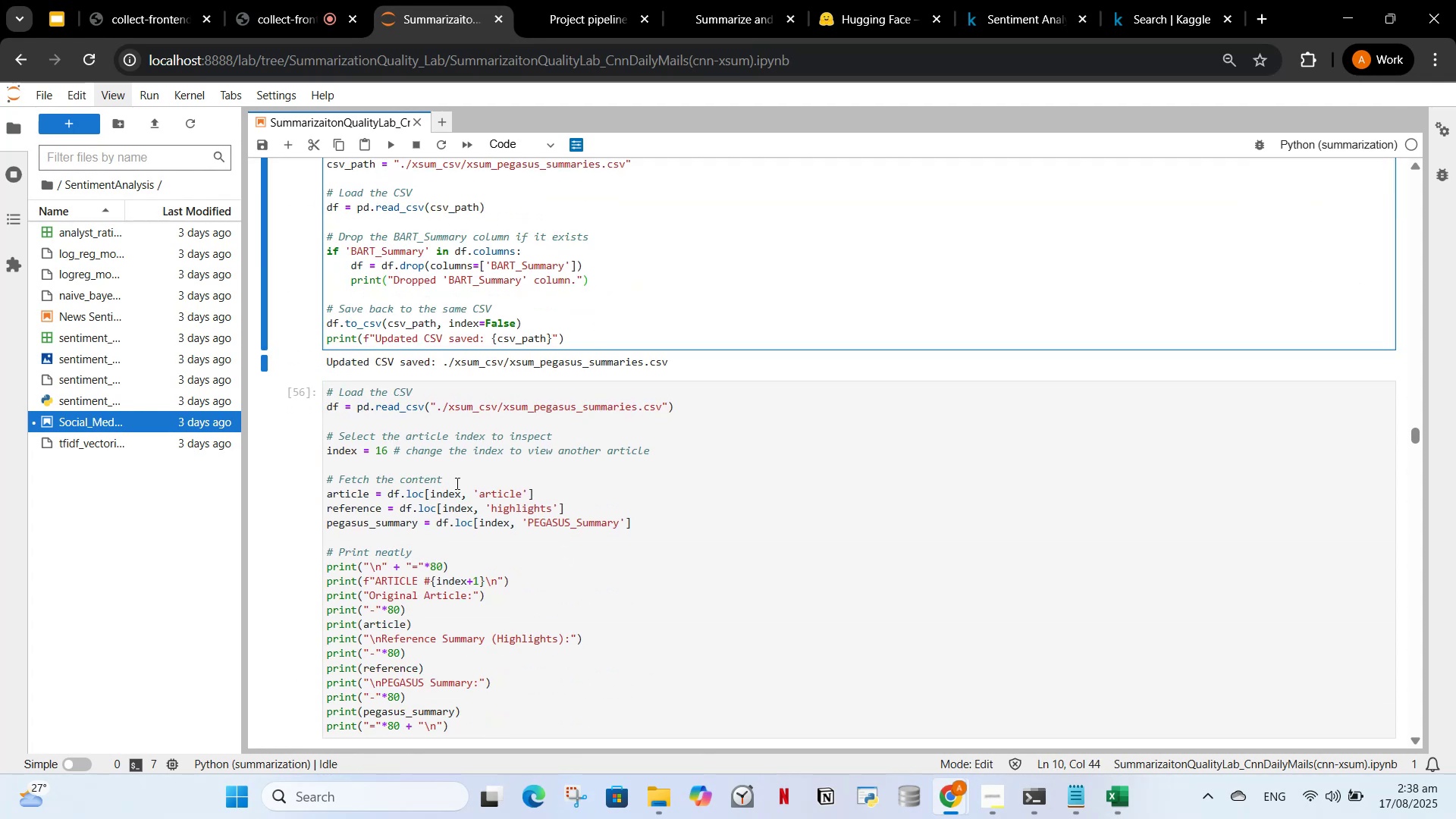 
left_click([460, 487])
 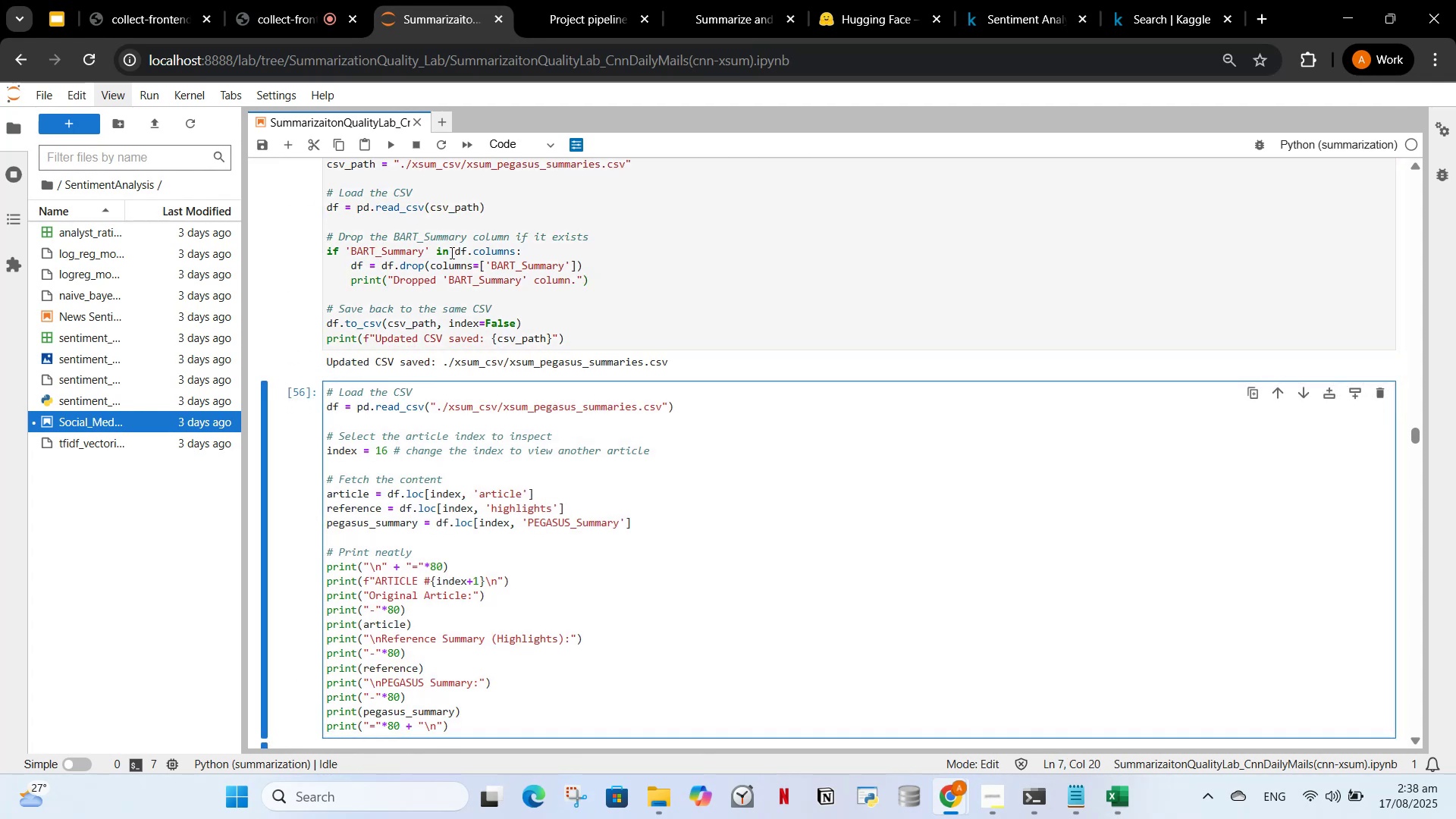 
scroll: coordinate [441, 263], scroll_direction: down, amount: 9.0
 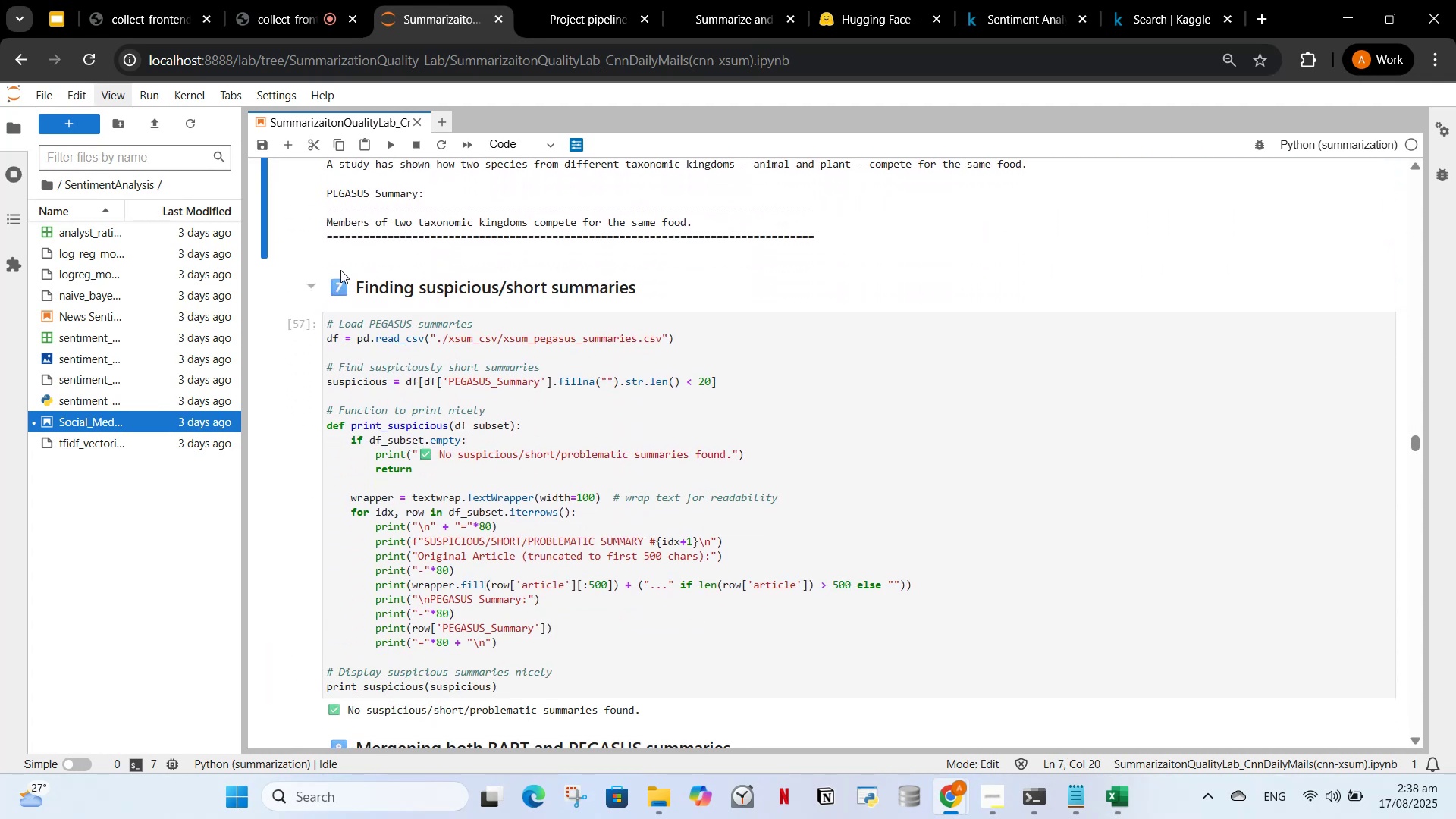 
left_click_drag(start_coordinate=[337, 270], to_coordinate=[692, 311])
 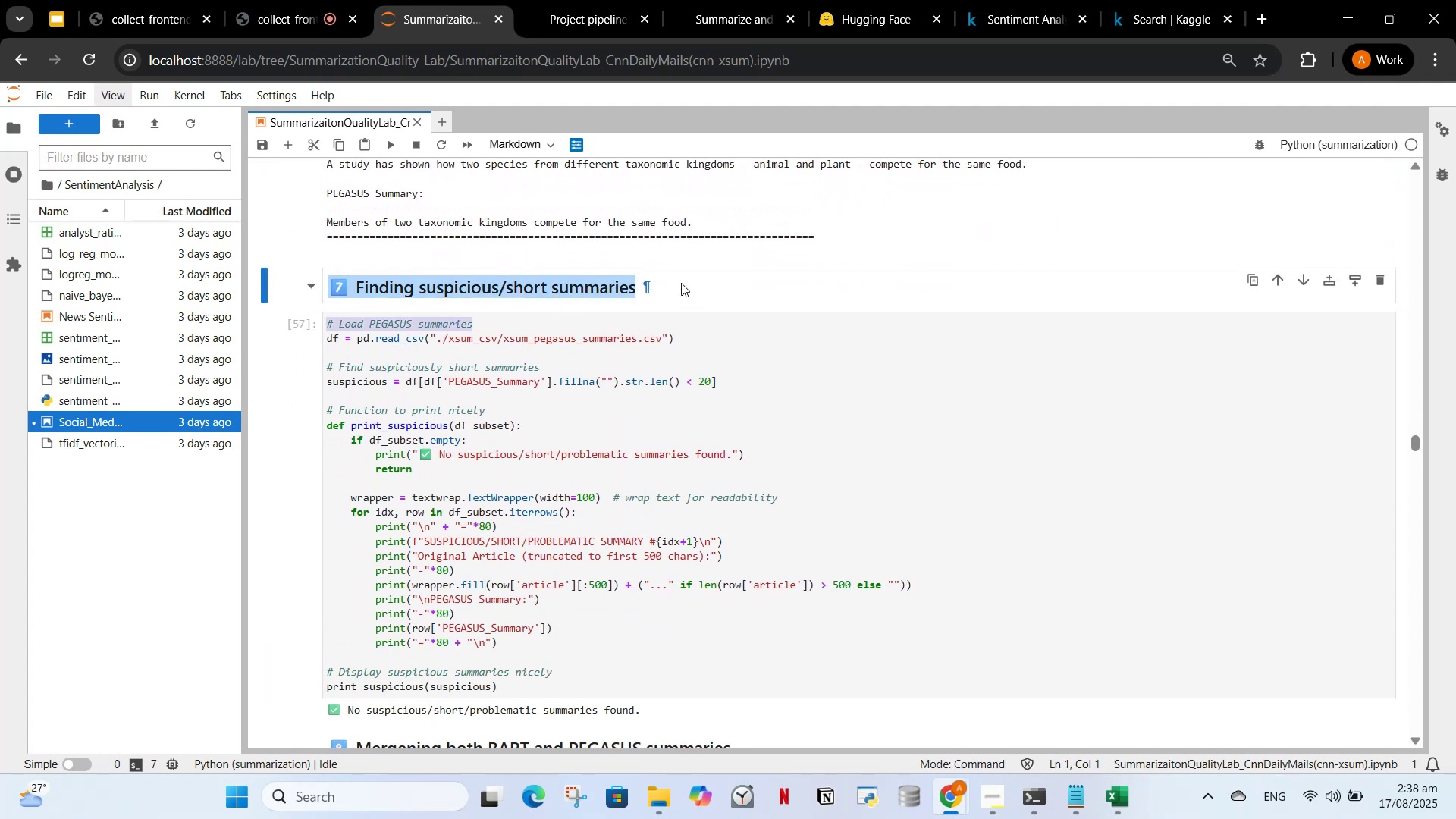 
left_click([681, 283])
 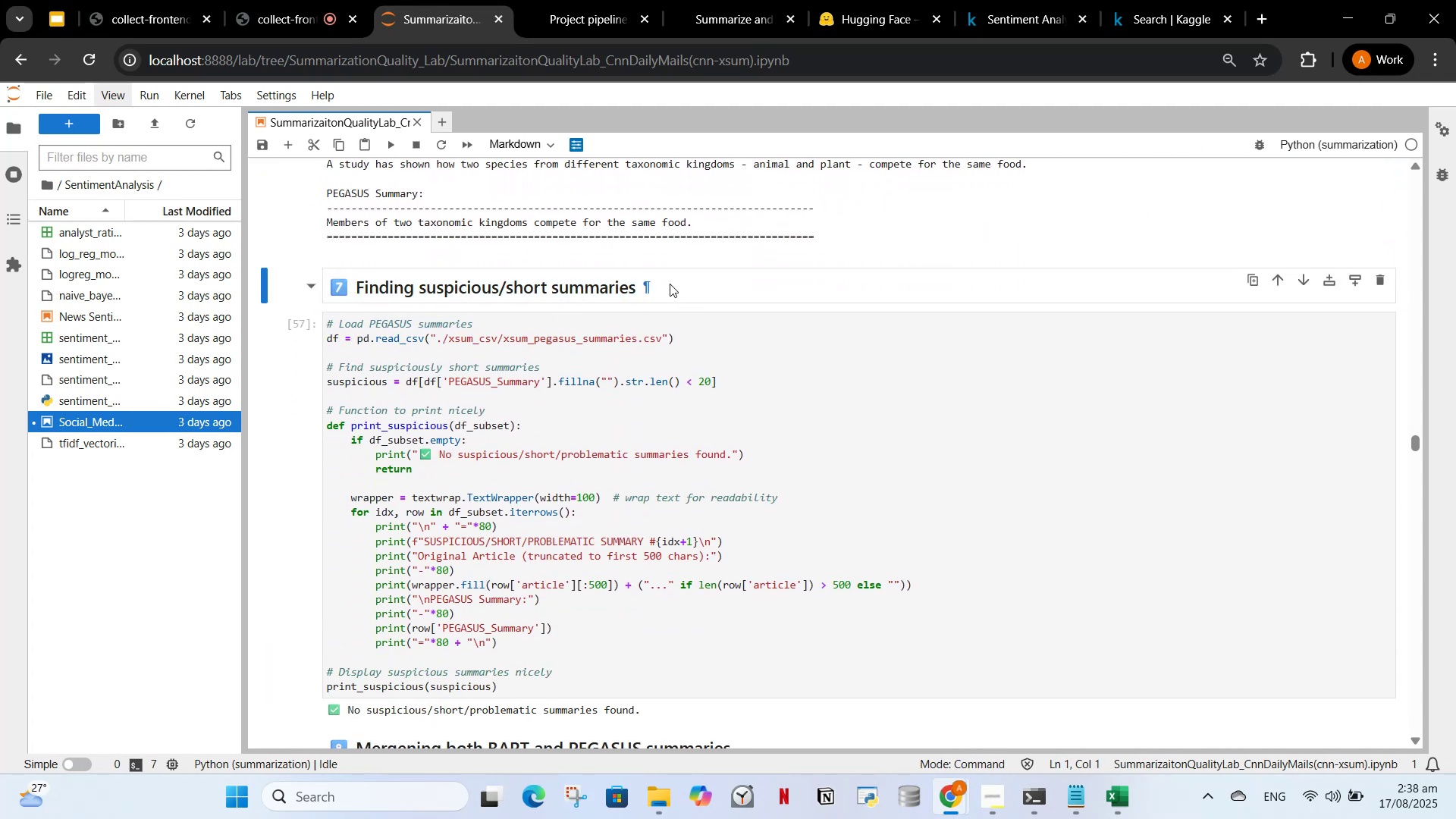 
left_click_drag(start_coordinate=[670, 284], to_coordinate=[312, 290])
 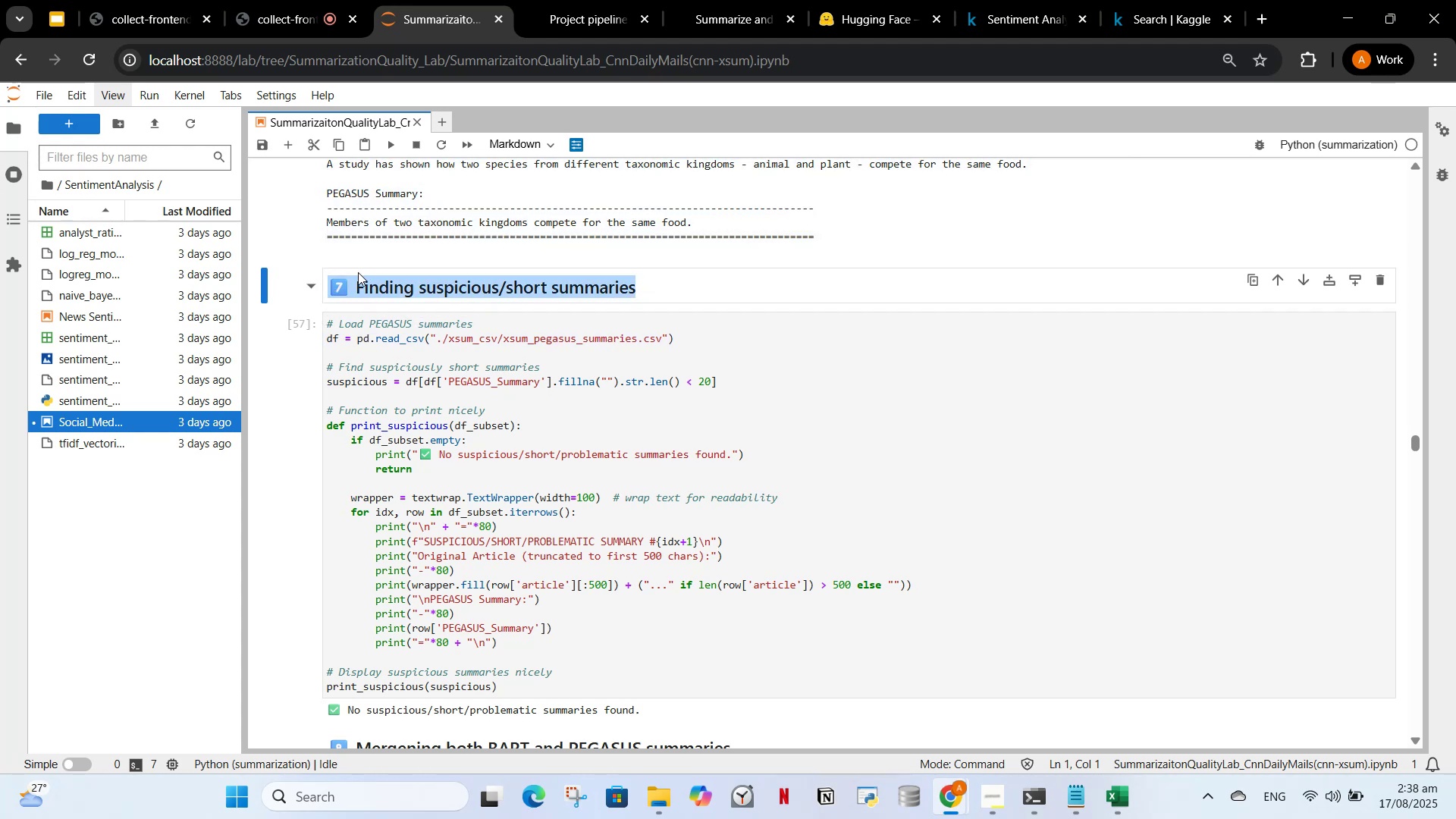 
left_click([340, 282])
 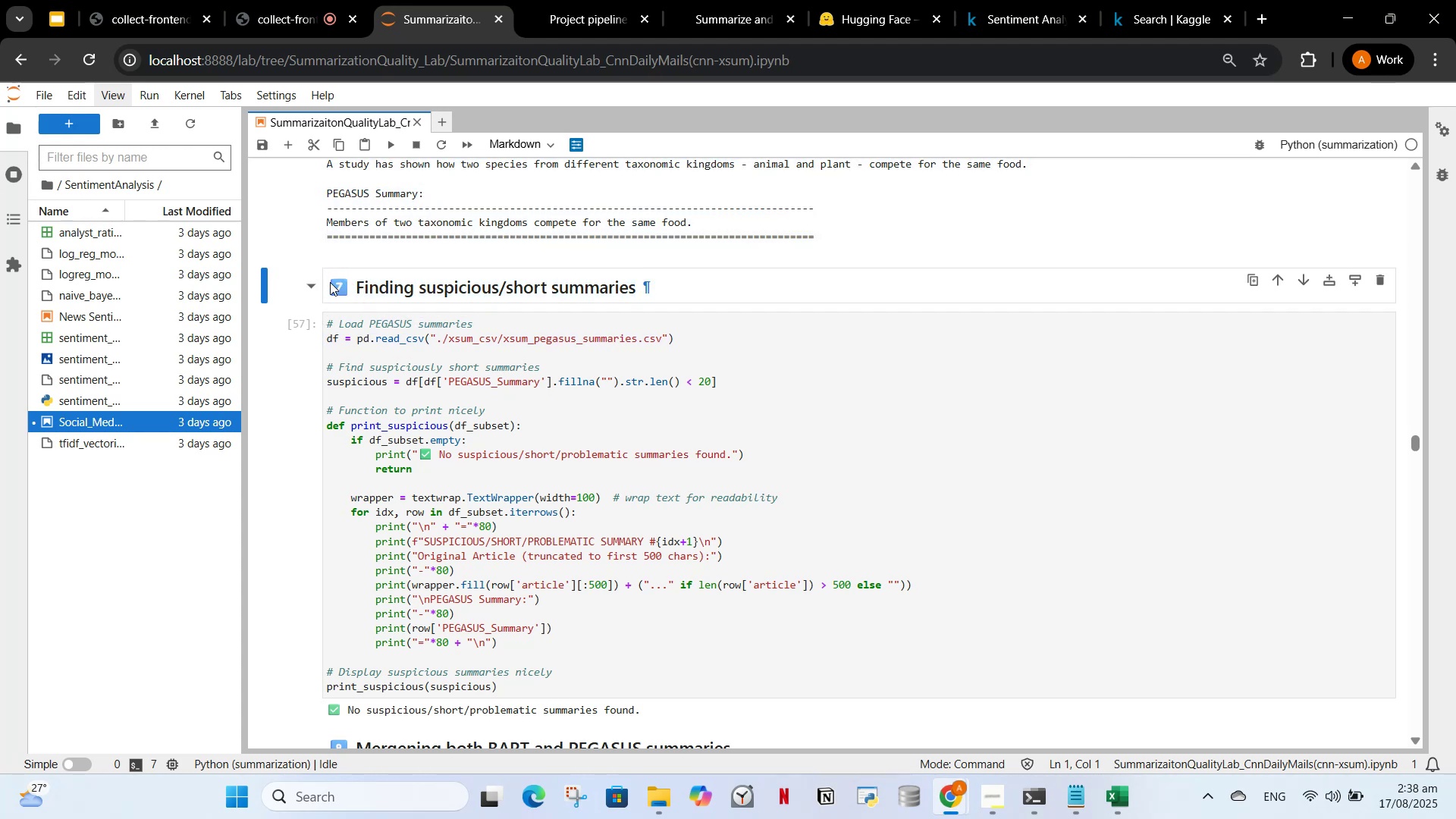 
left_click_drag(start_coordinate=[330, 282], to_coordinate=[697, 296])
 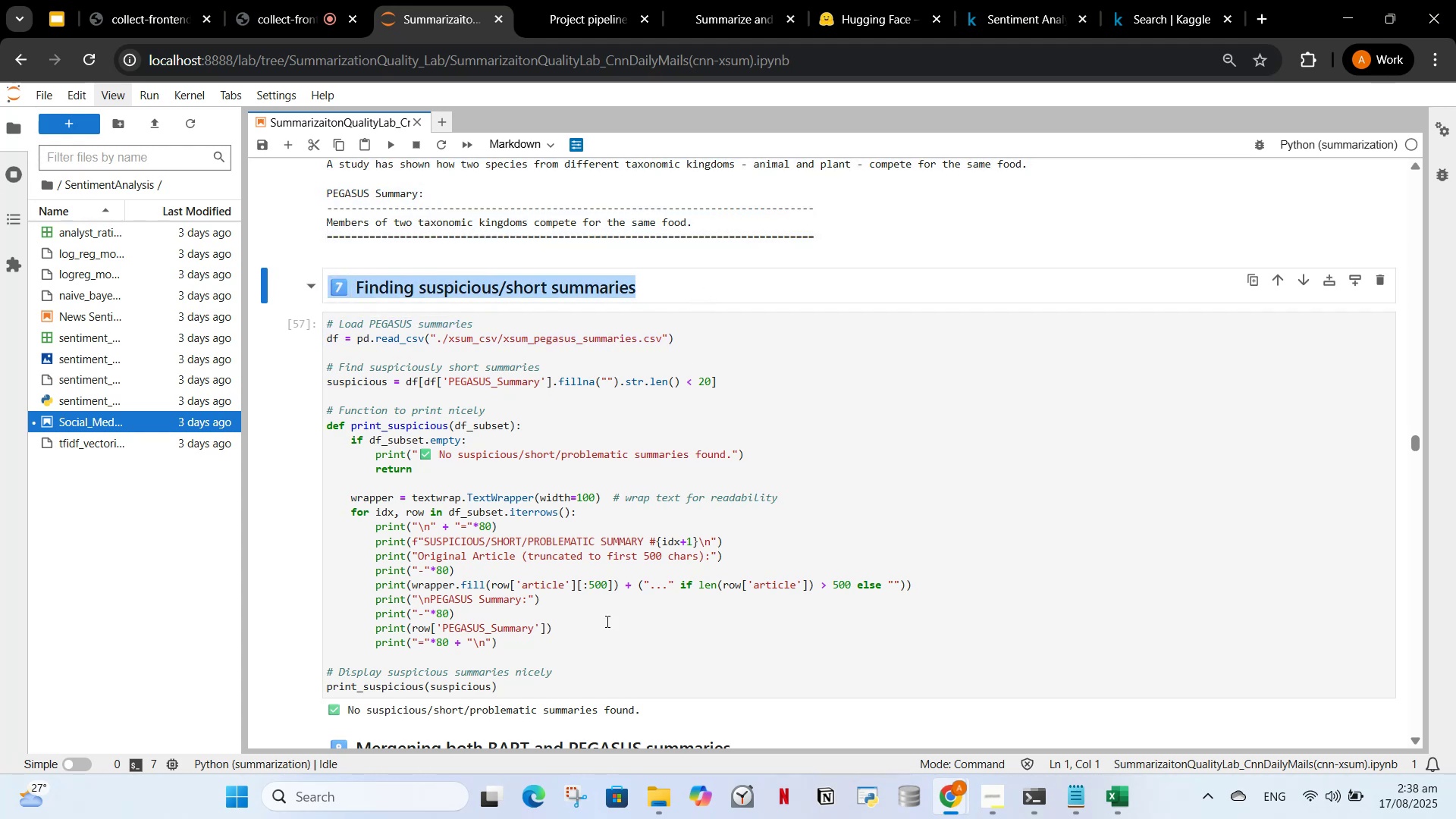 
scroll: coordinate [614, 559], scroll_direction: down, amount: 14.0
 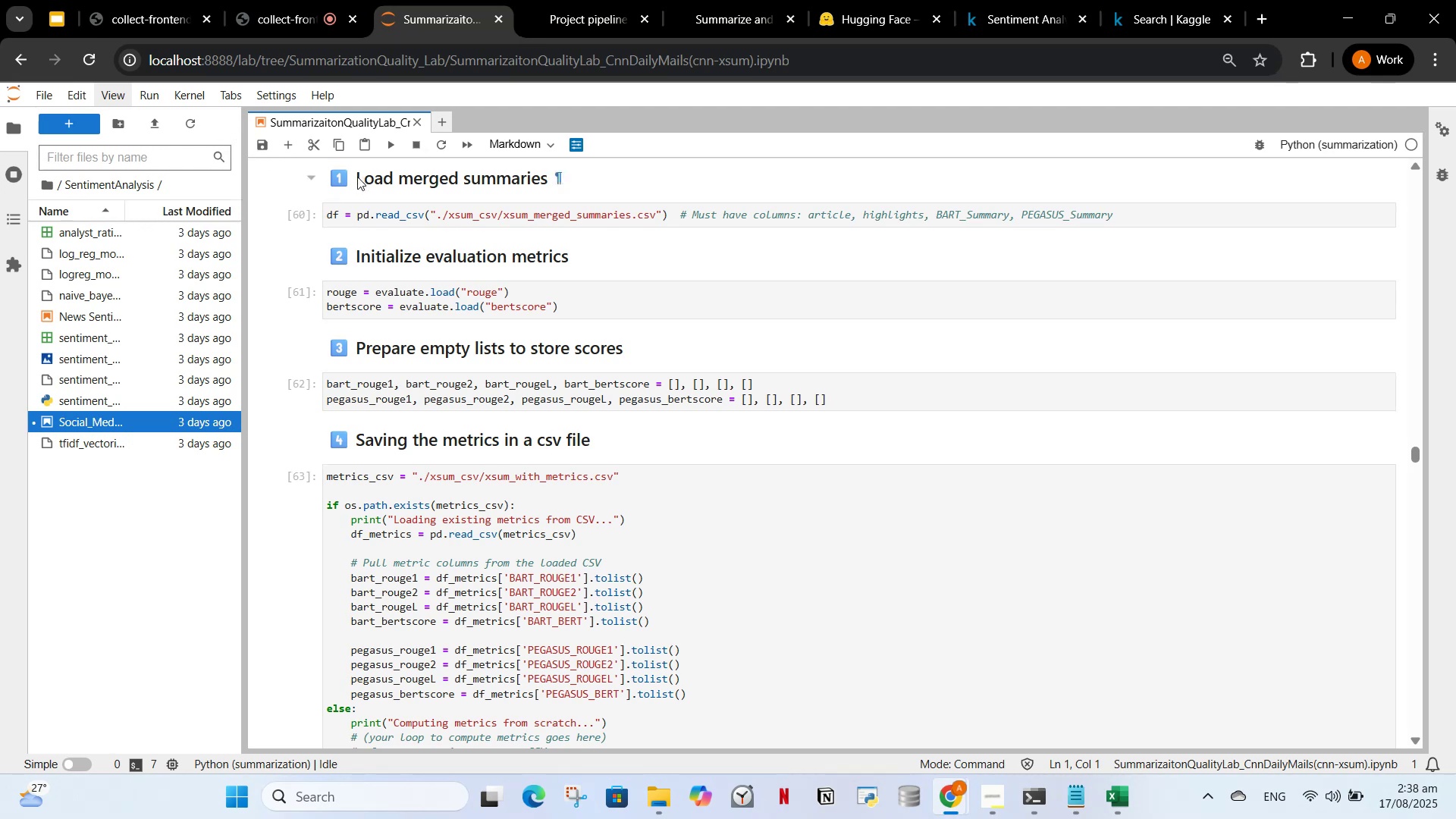 
left_click_drag(start_coordinate=[331, 174], to_coordinate=[867, 393])
 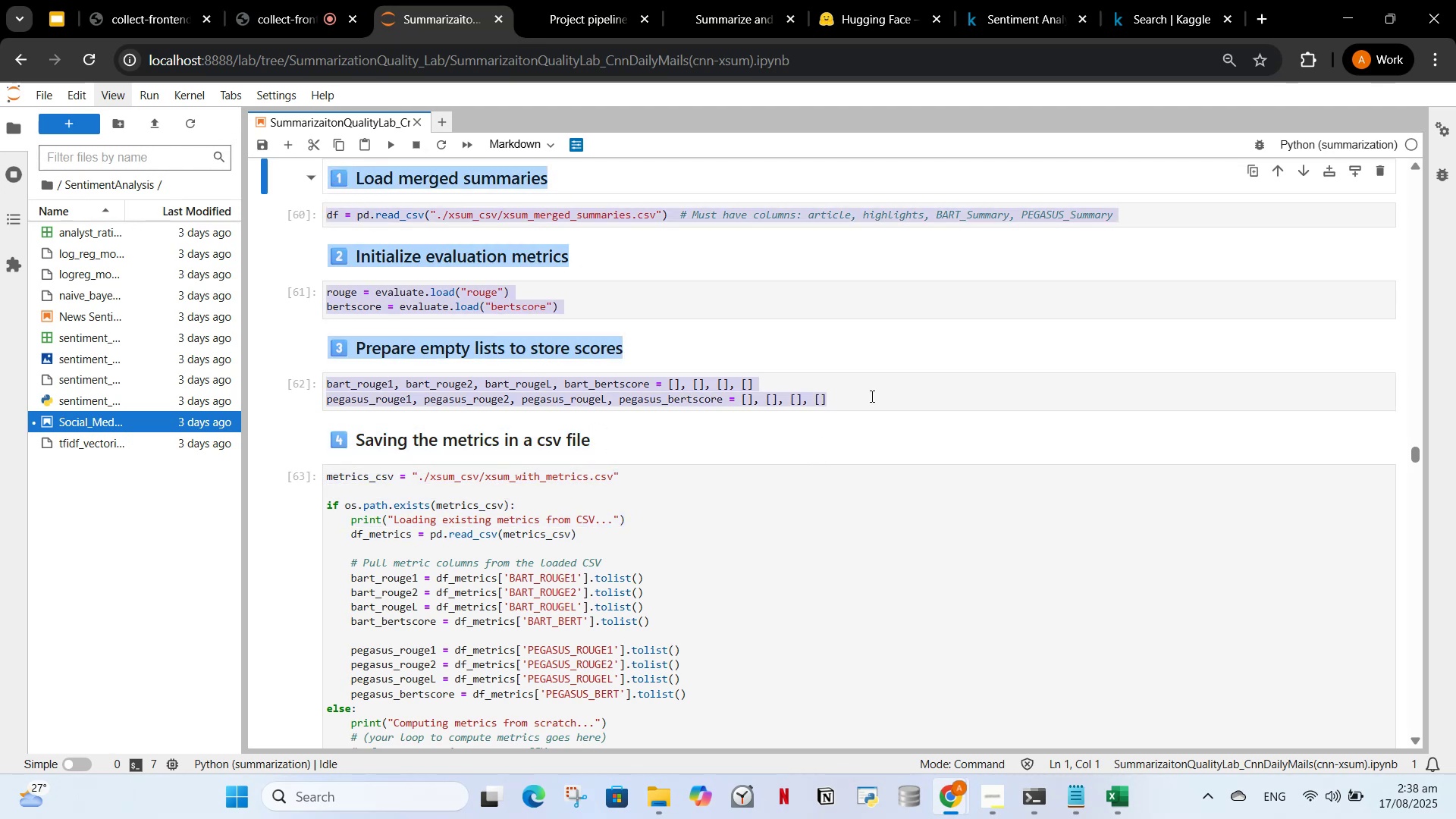 
left_click([870, 397])
 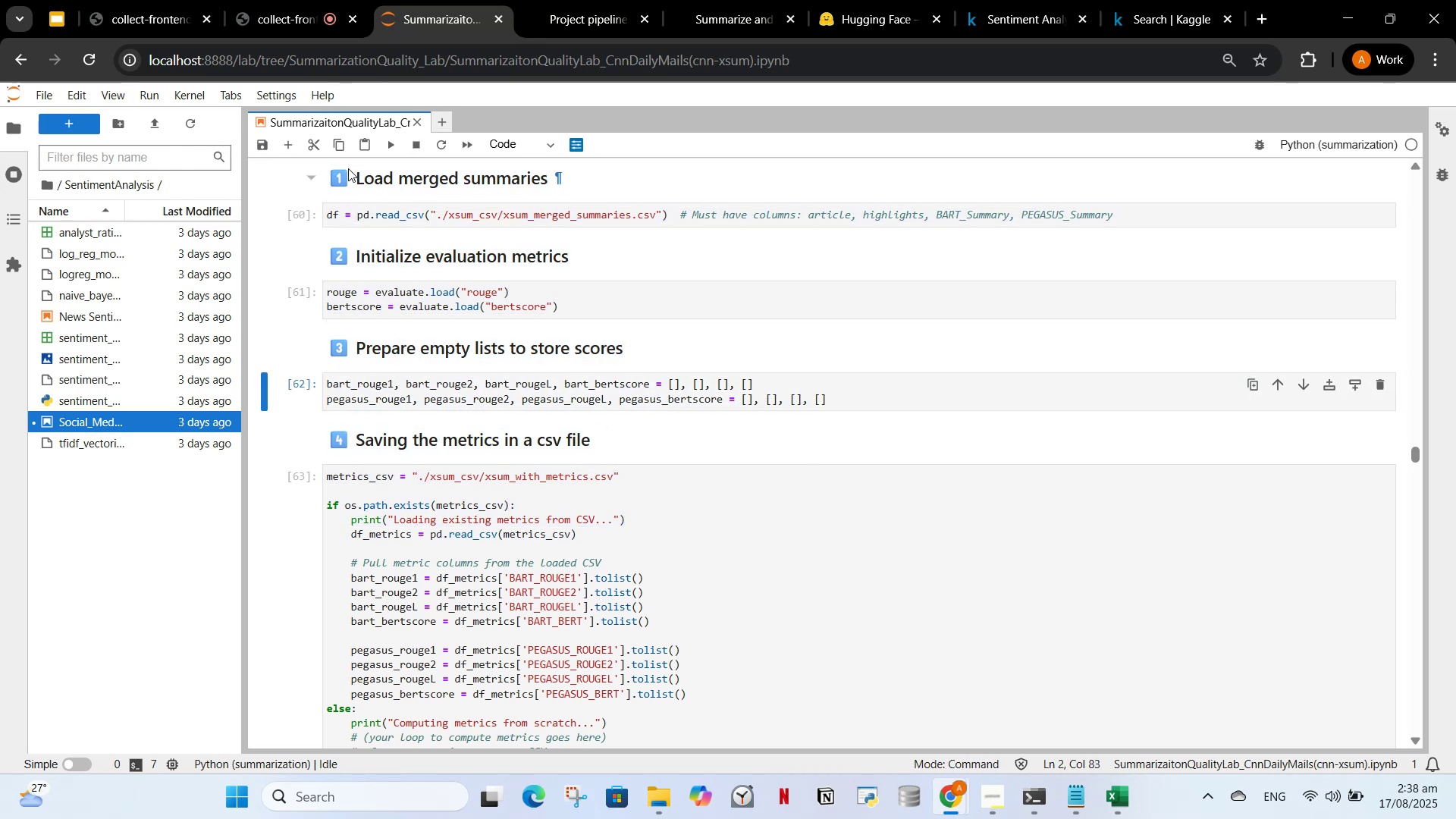 
left_click_drag(start_coordinate=[336, 165], to_coordinate=[699, 251])
 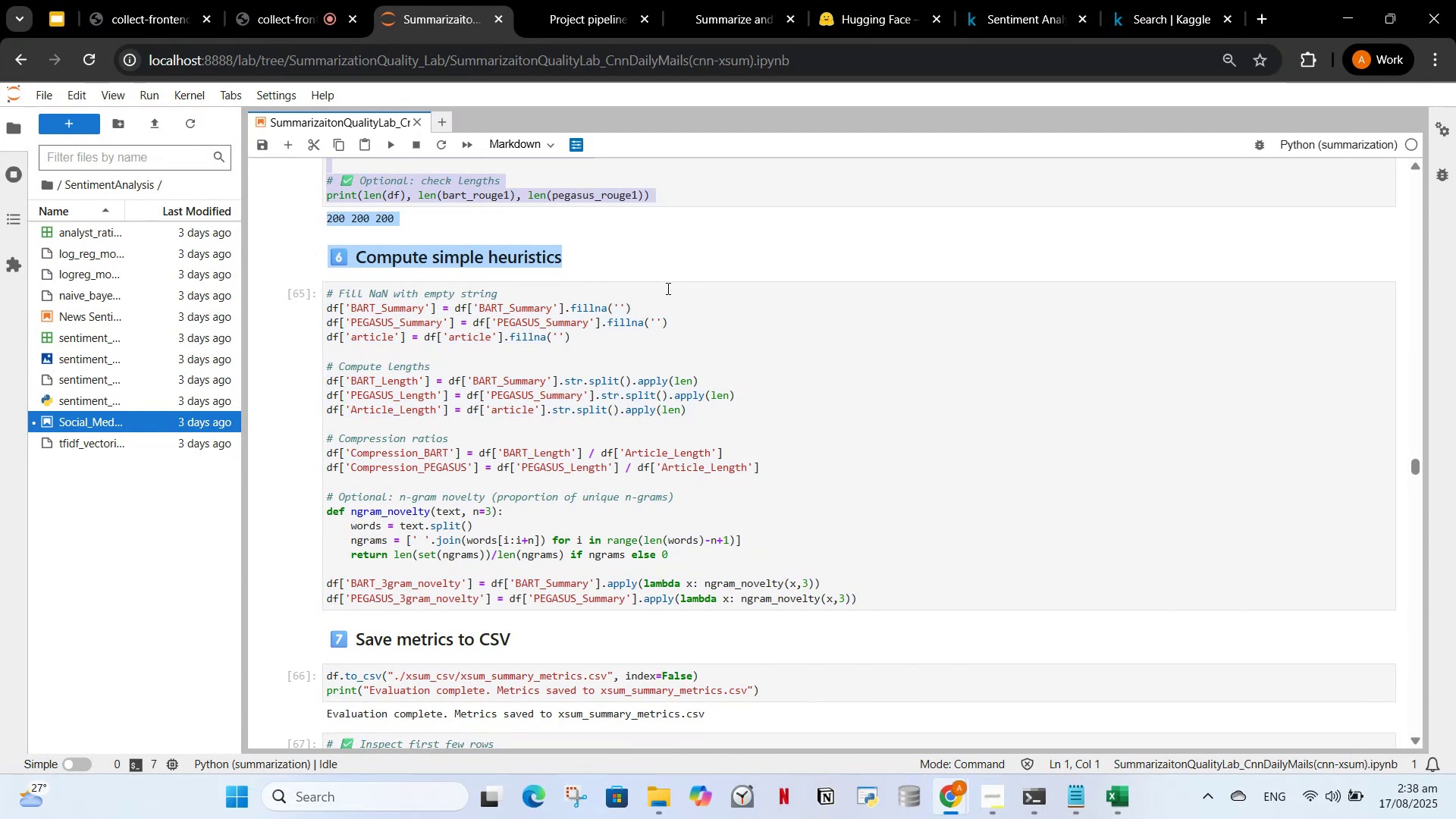 
left_click([667, 288])
 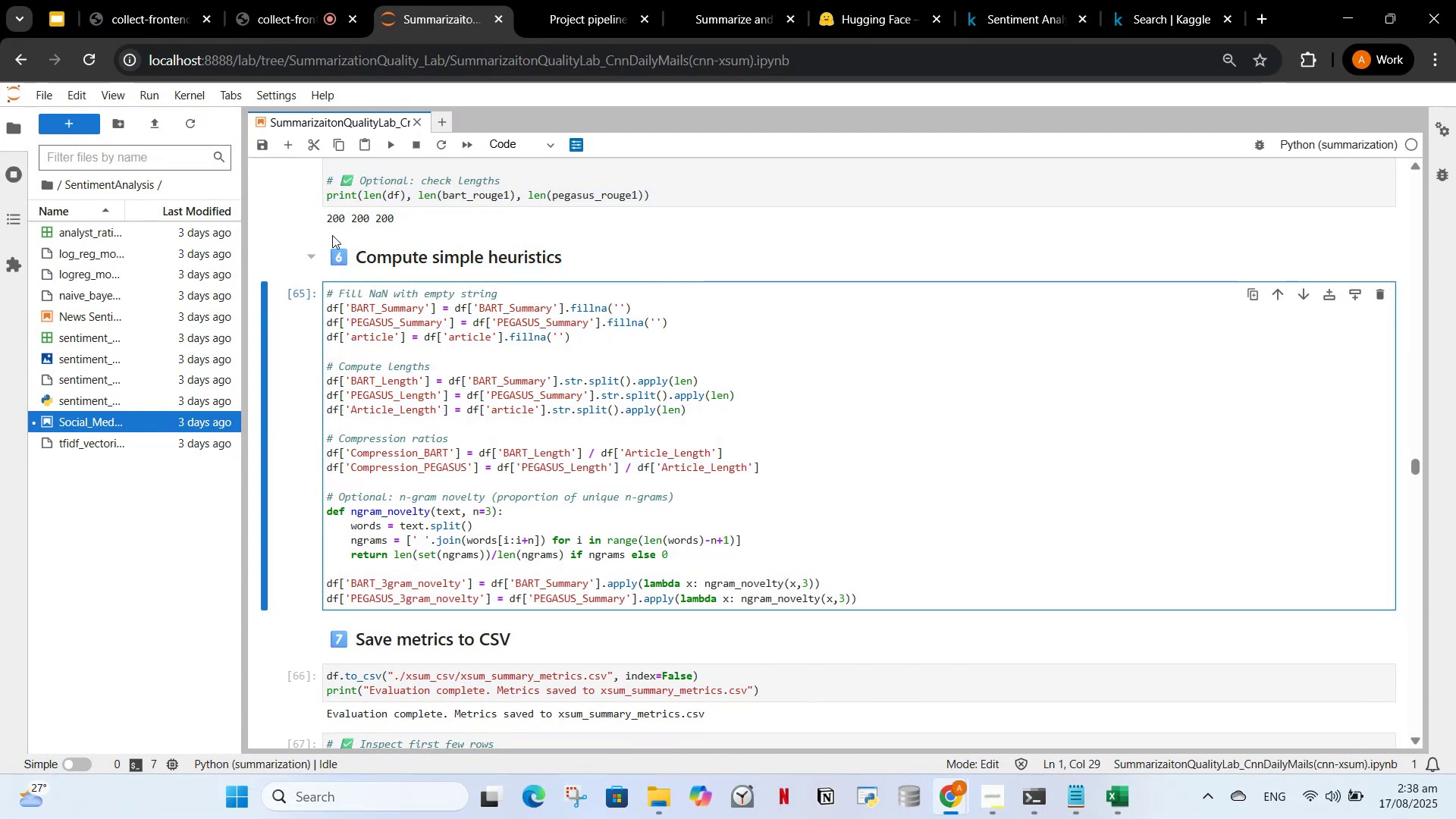 
left_click_drag(start_coordinate=[326, 244], to_coordinate=[889, 619])
 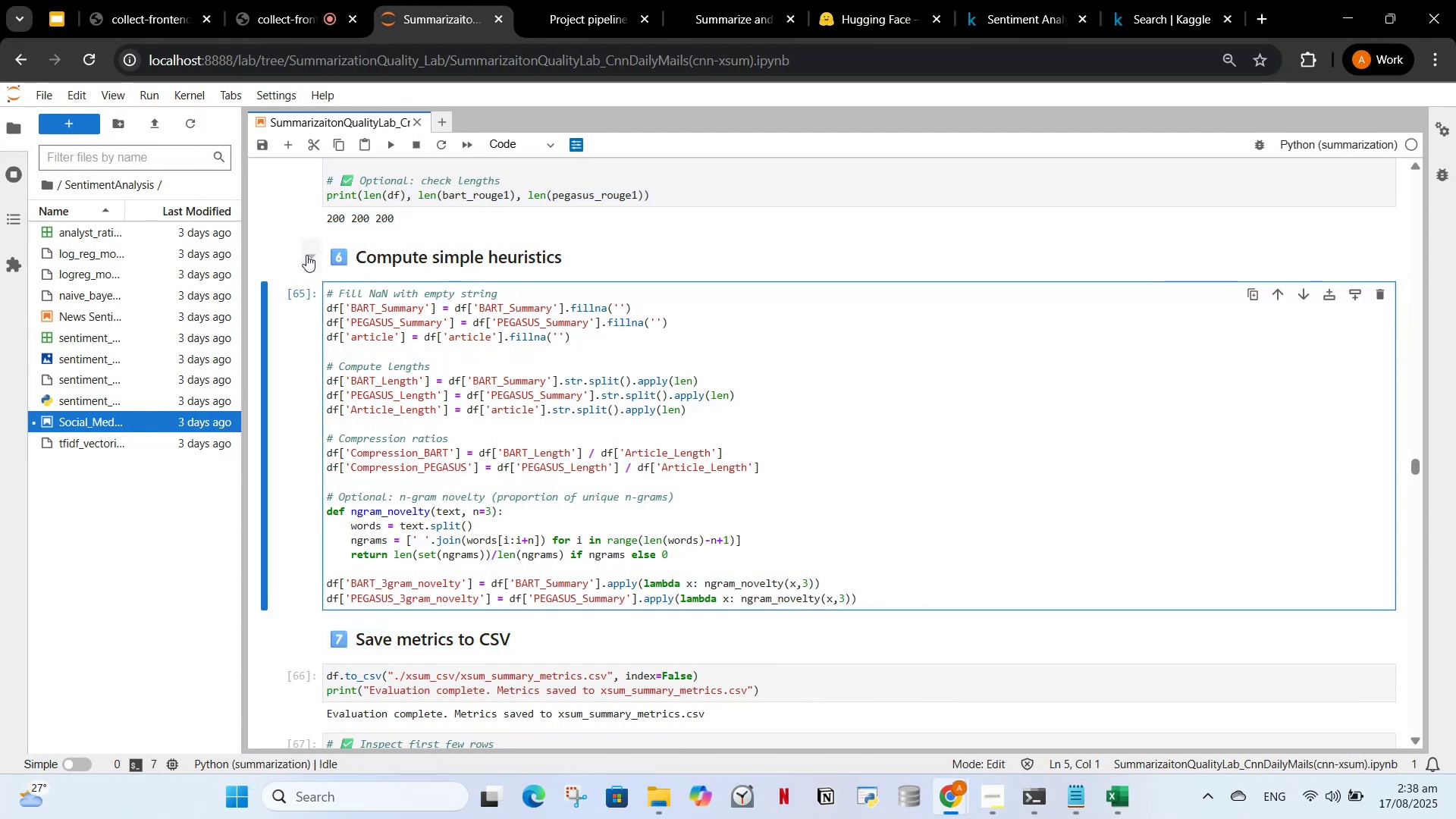 
left_click_drag(start_coordinate=[327, 244], to_coordinate=[884, 601])
 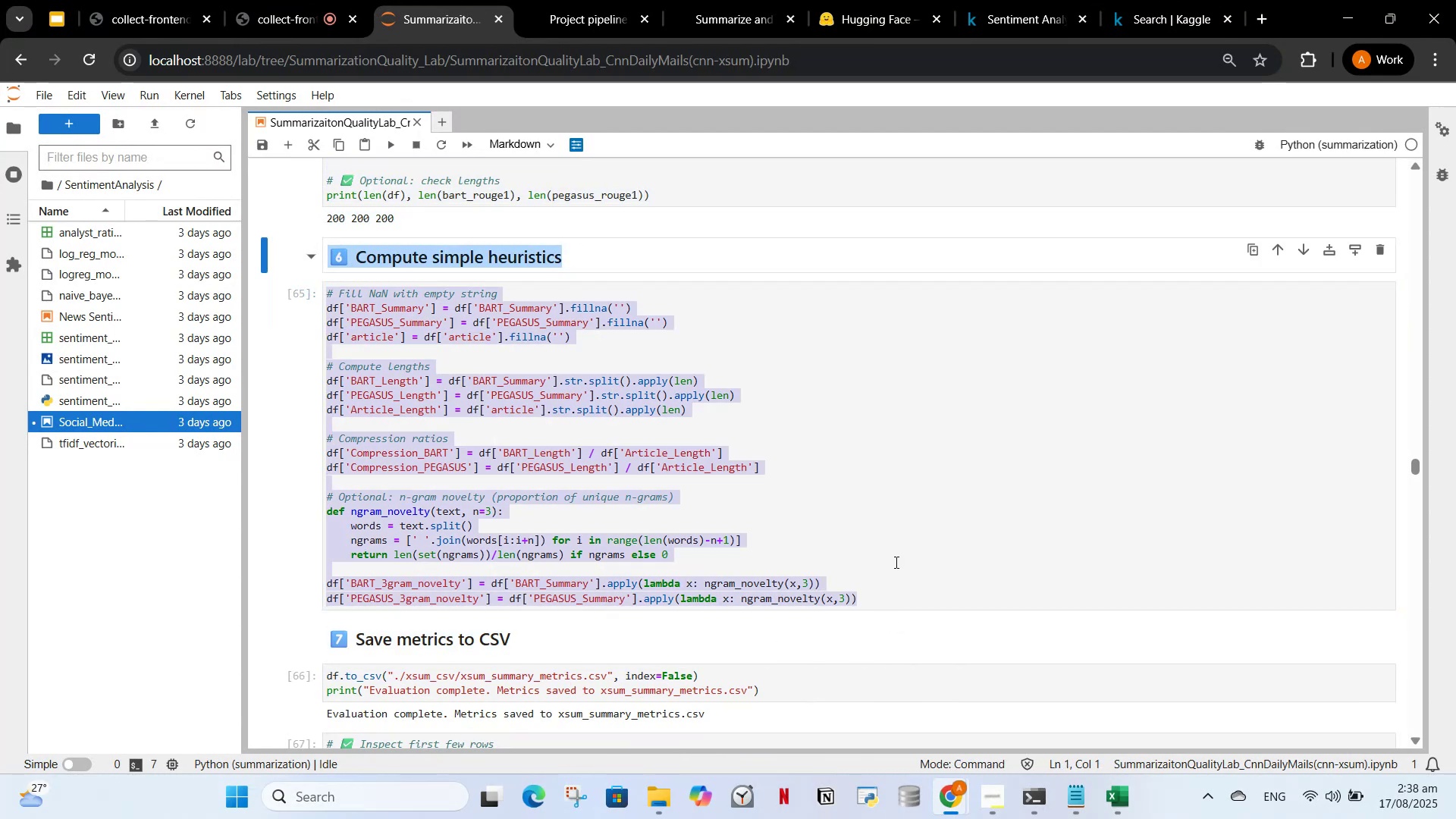 
scroll: coordinate [890, 566], scroll_direction: down, amount: 1.0
 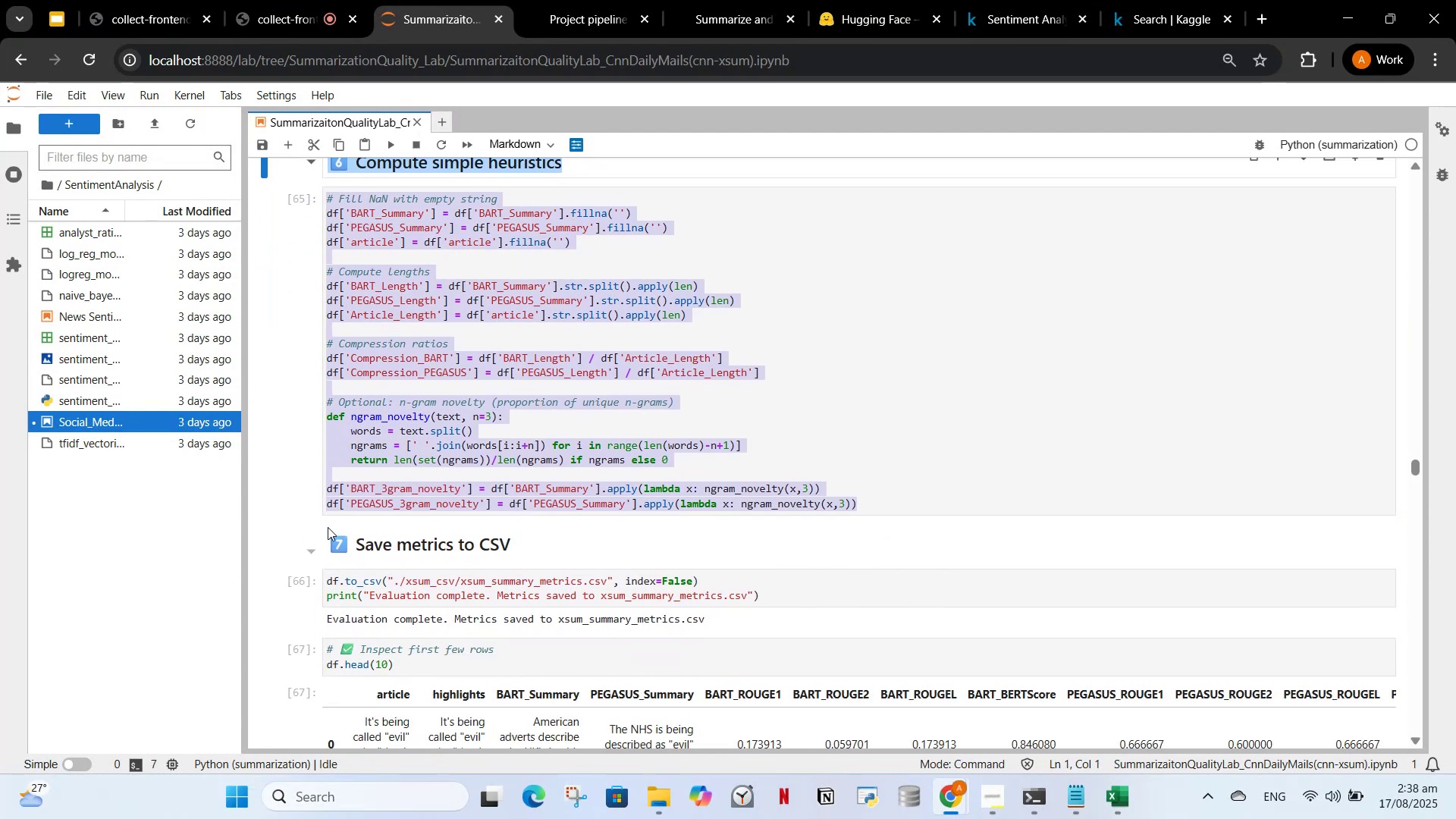 
left_click_drag(start_coordinate=[330, 526], to_coordinate=[814, 638])
 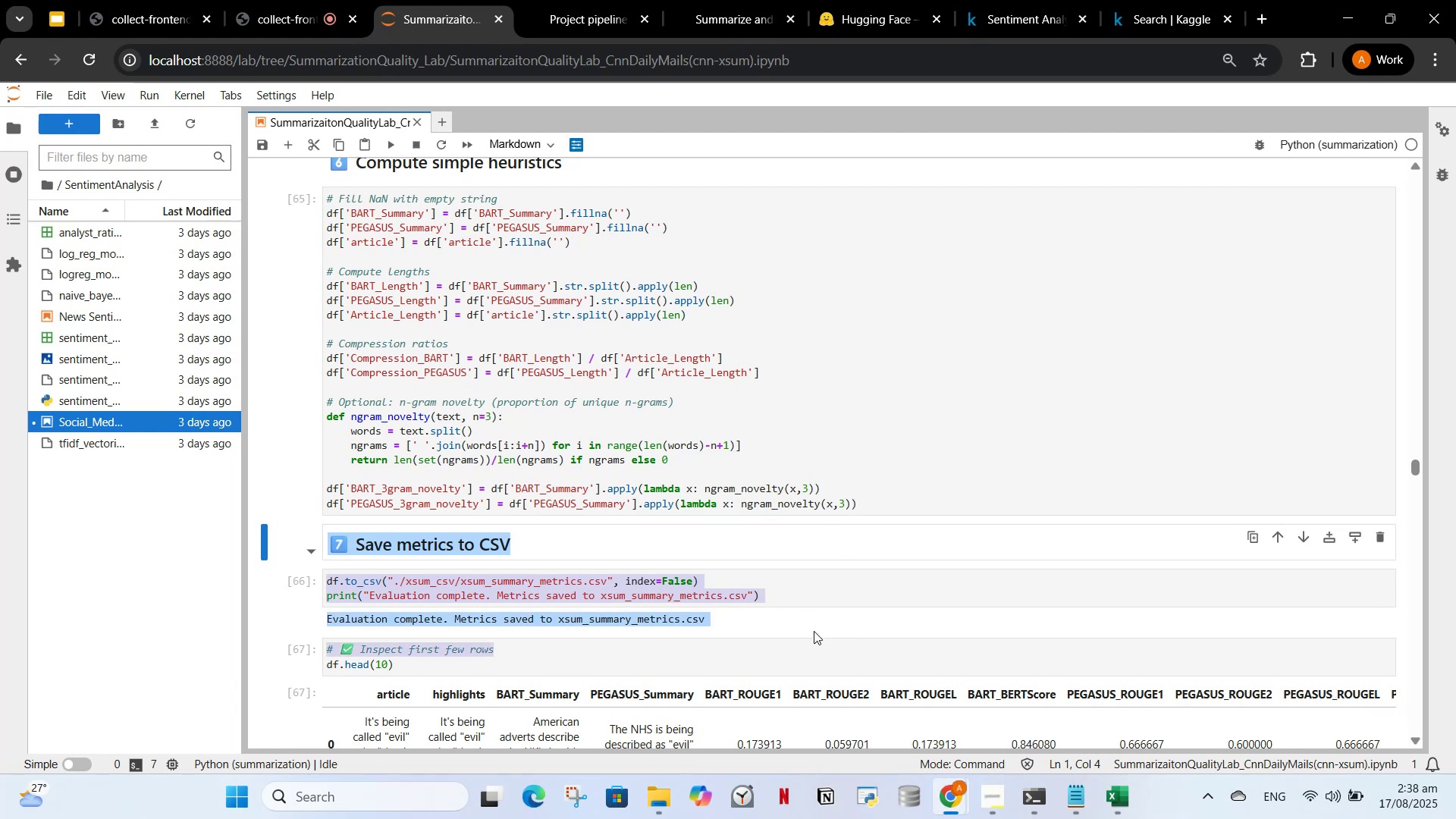 
scroll: coordinate [367, 394], scroll_direction: down, amount: 14.0
 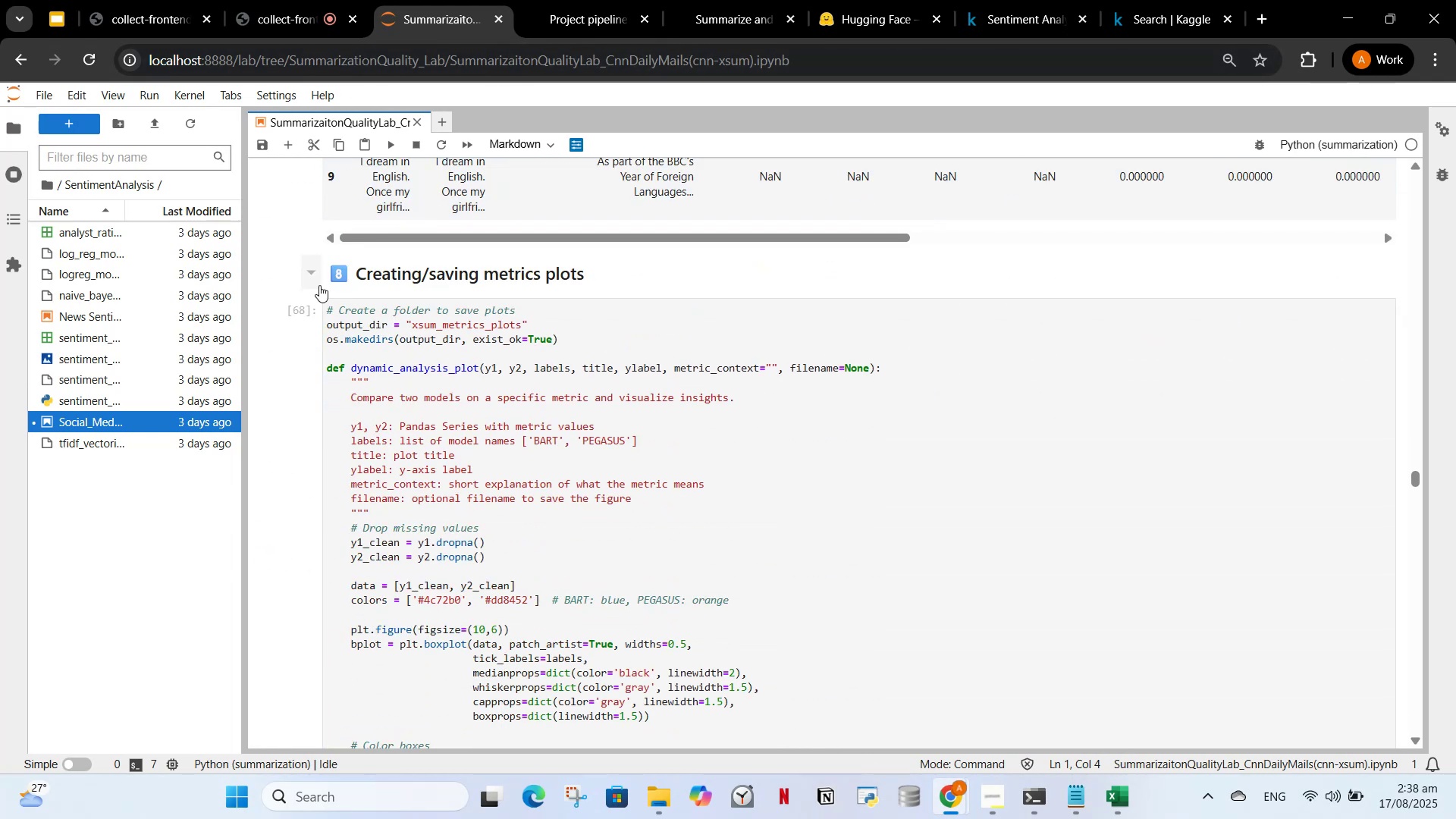 
left_click_drag(start_coordinate=[325, 275], to_coordinate=[733, 314])
 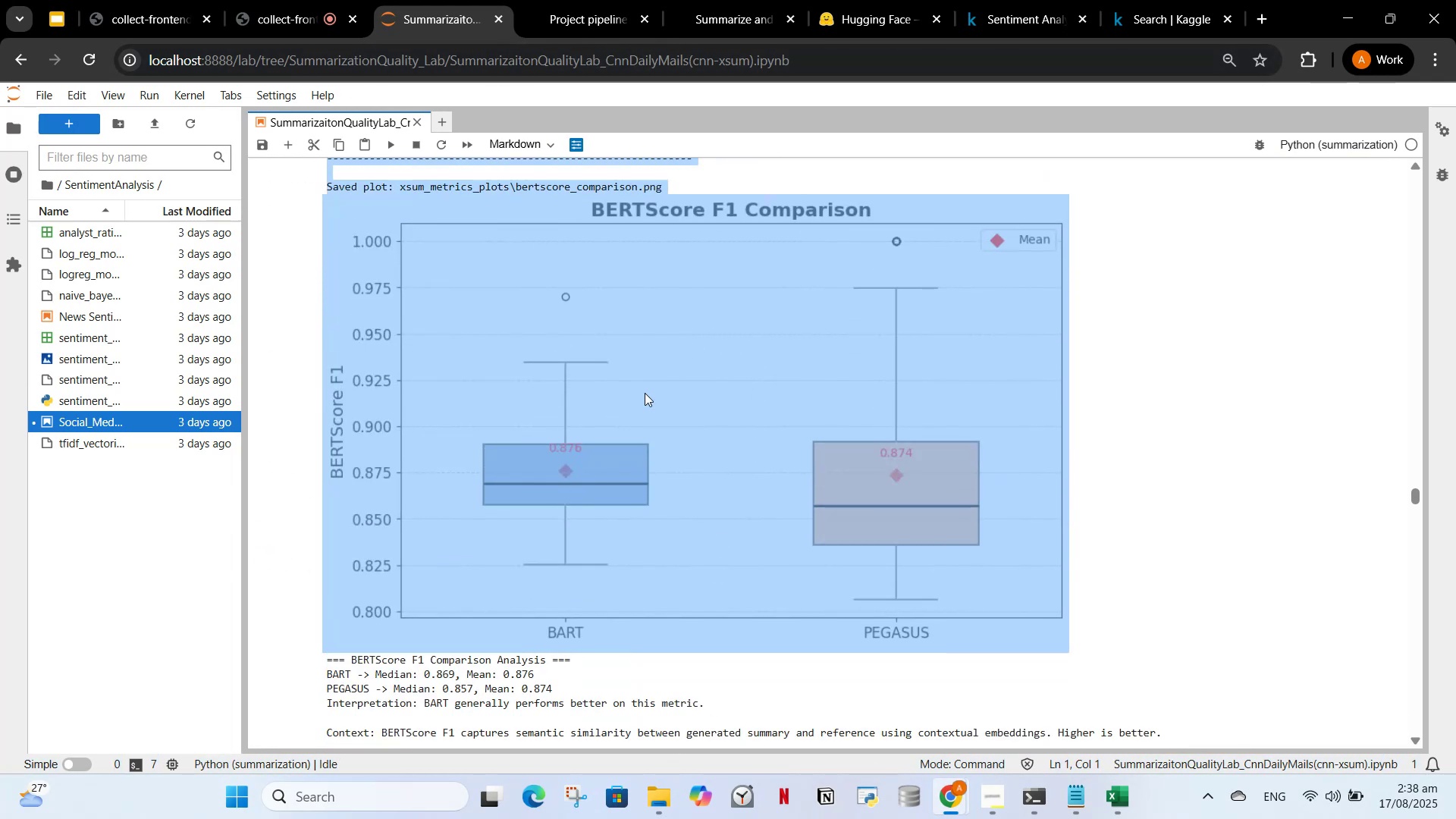 
left_click([645, 396])
 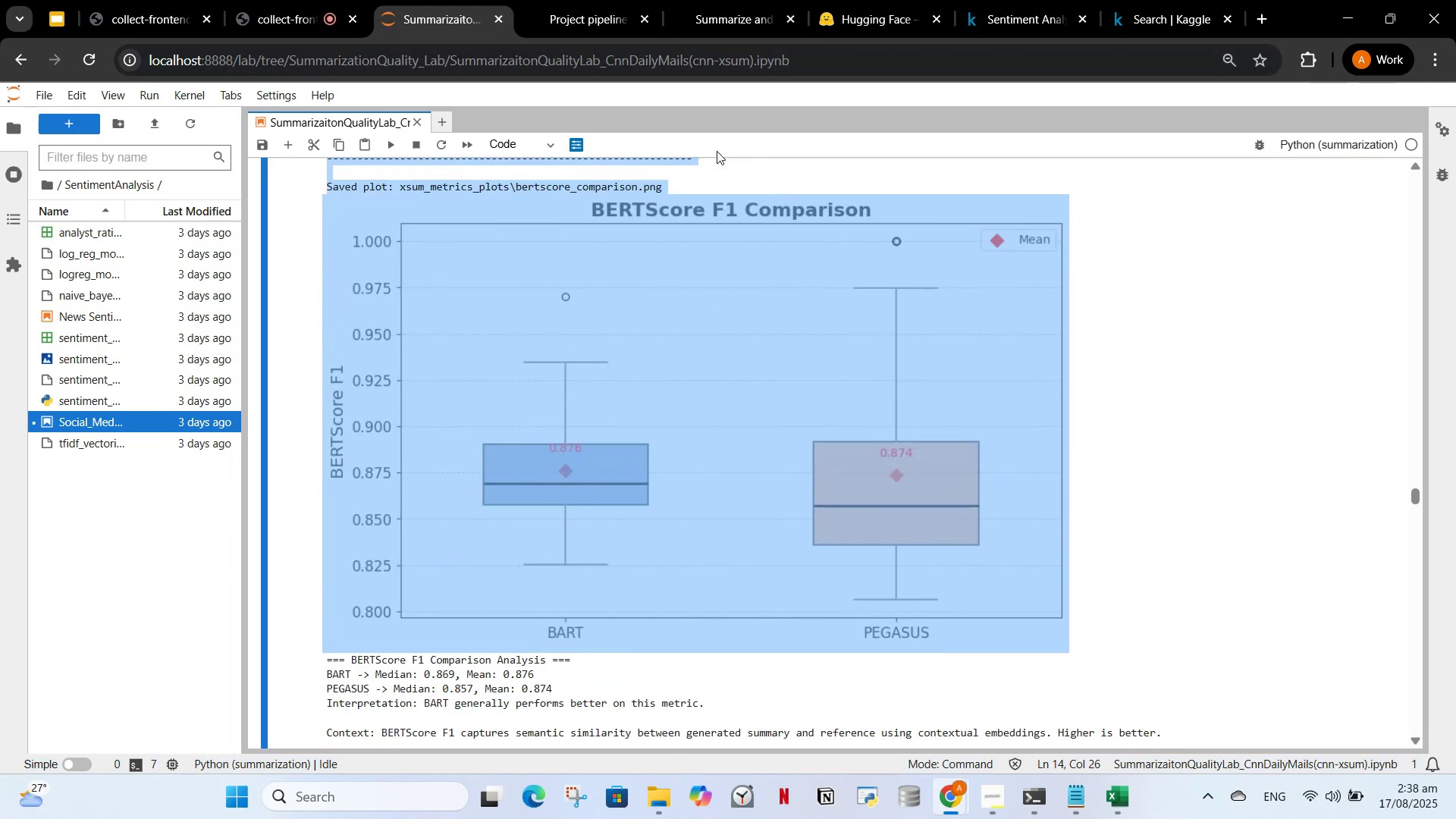 
left_click([717, 171])
 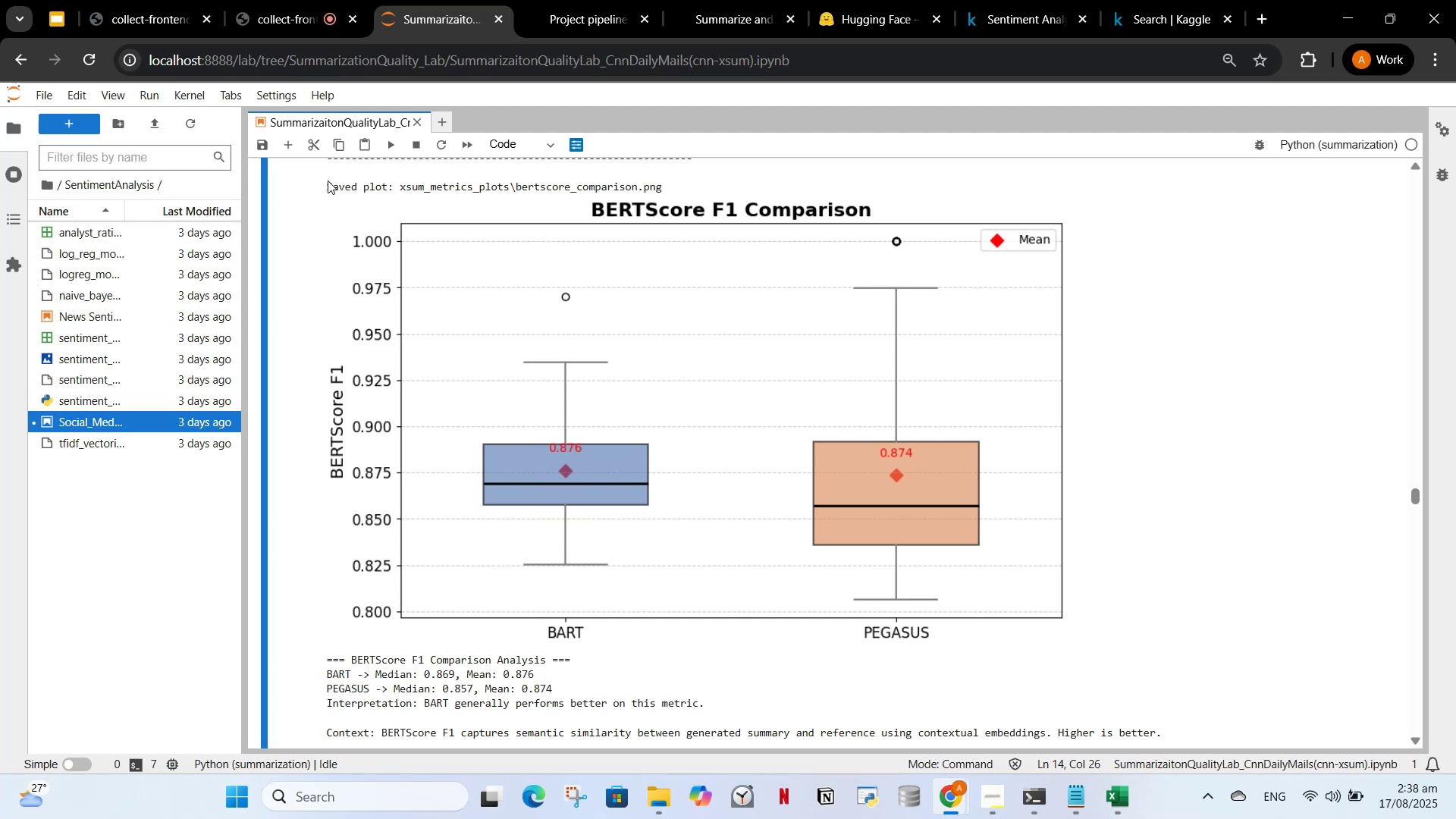 
scroll: coordinate [334, 321], scroll_direction: up, amount: 7.0
 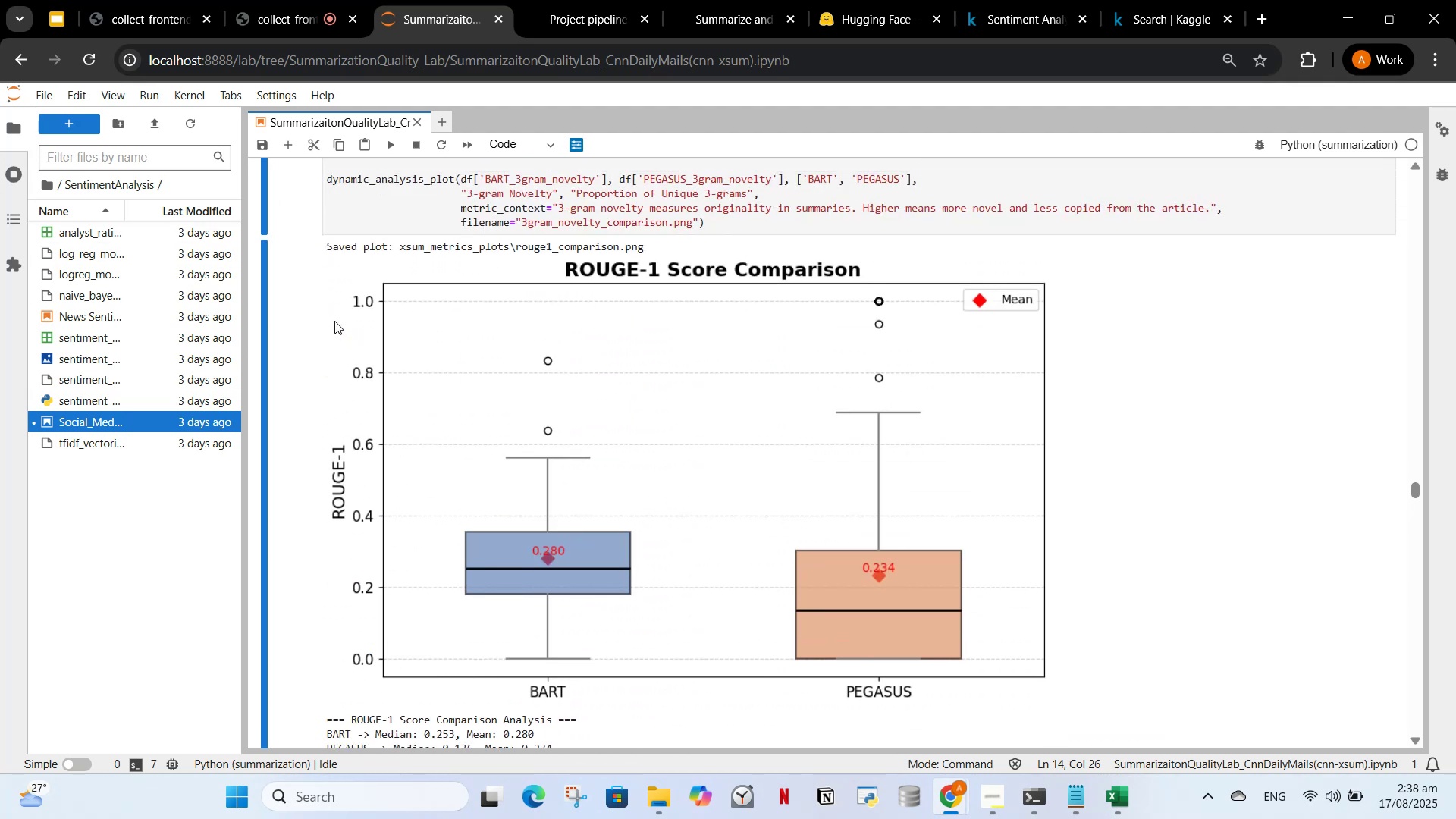 
scroll: coordinate [328, 311], scroll_direction: down, amount: 24.0
 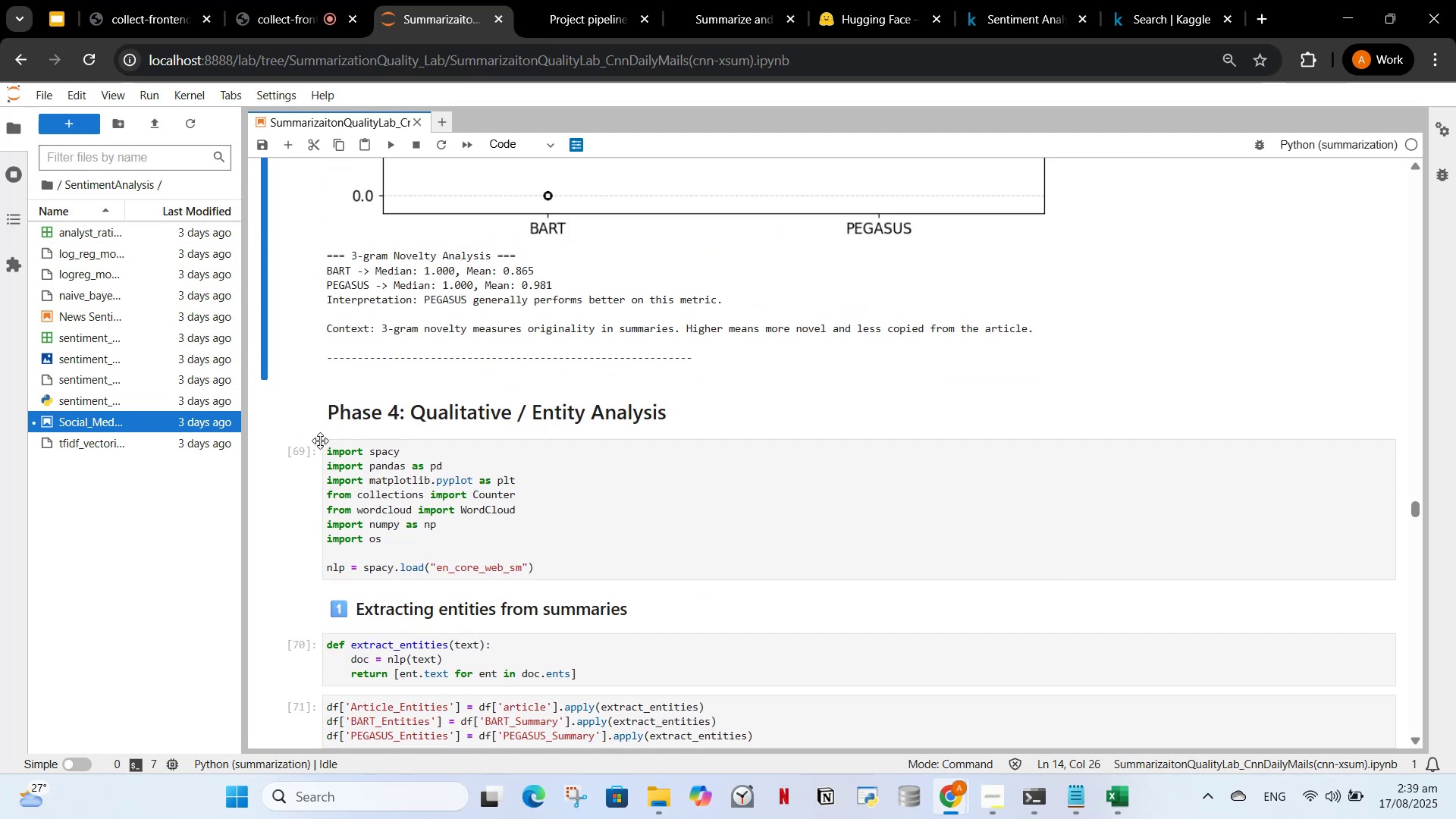 
left_click_drag(start_coordinate=[325, 404], to_coordinate=[757, 736])
 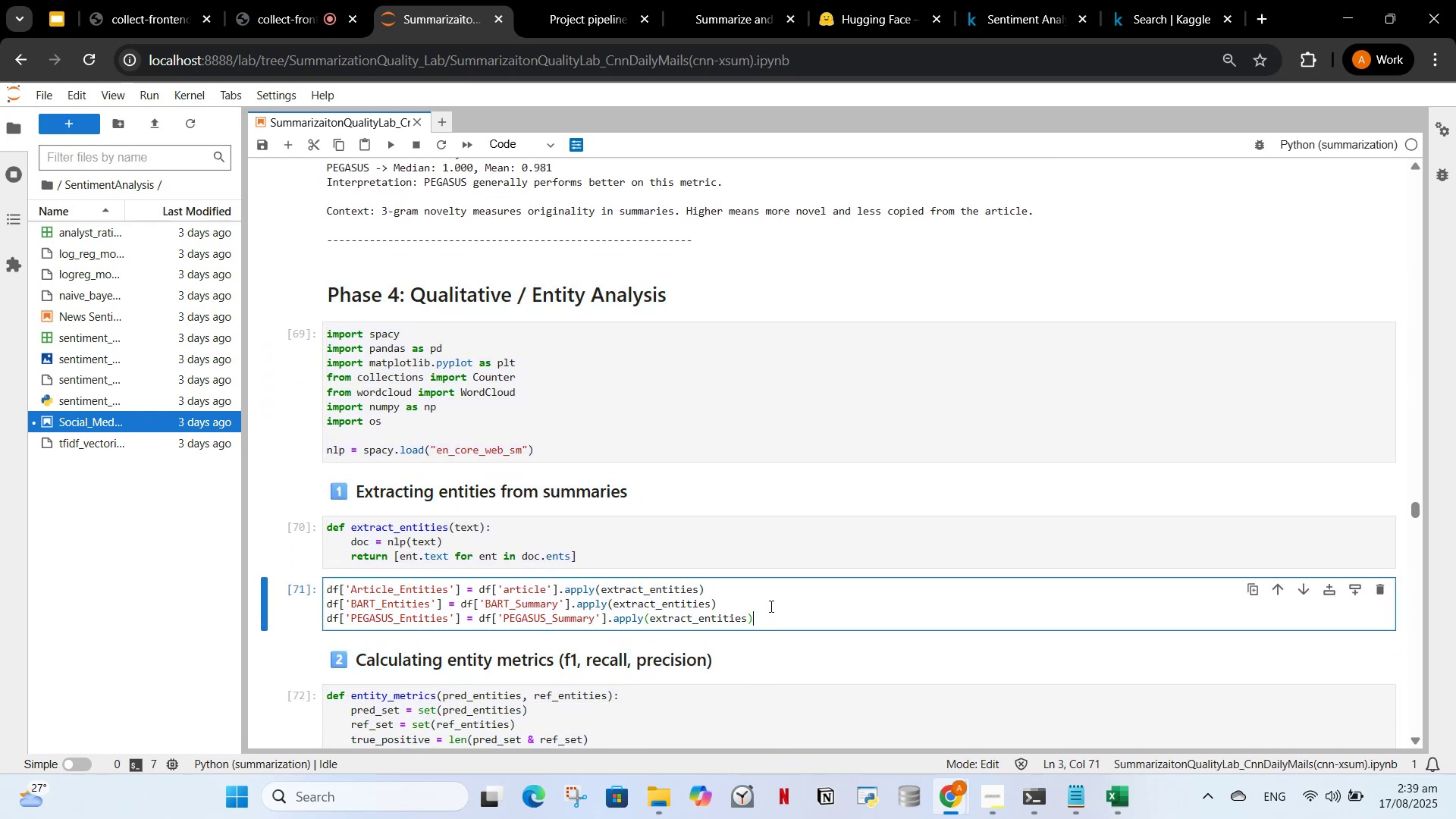 
left_click_drag(start_coordinate=[770, 624], to_coordinate=[340, 349])
 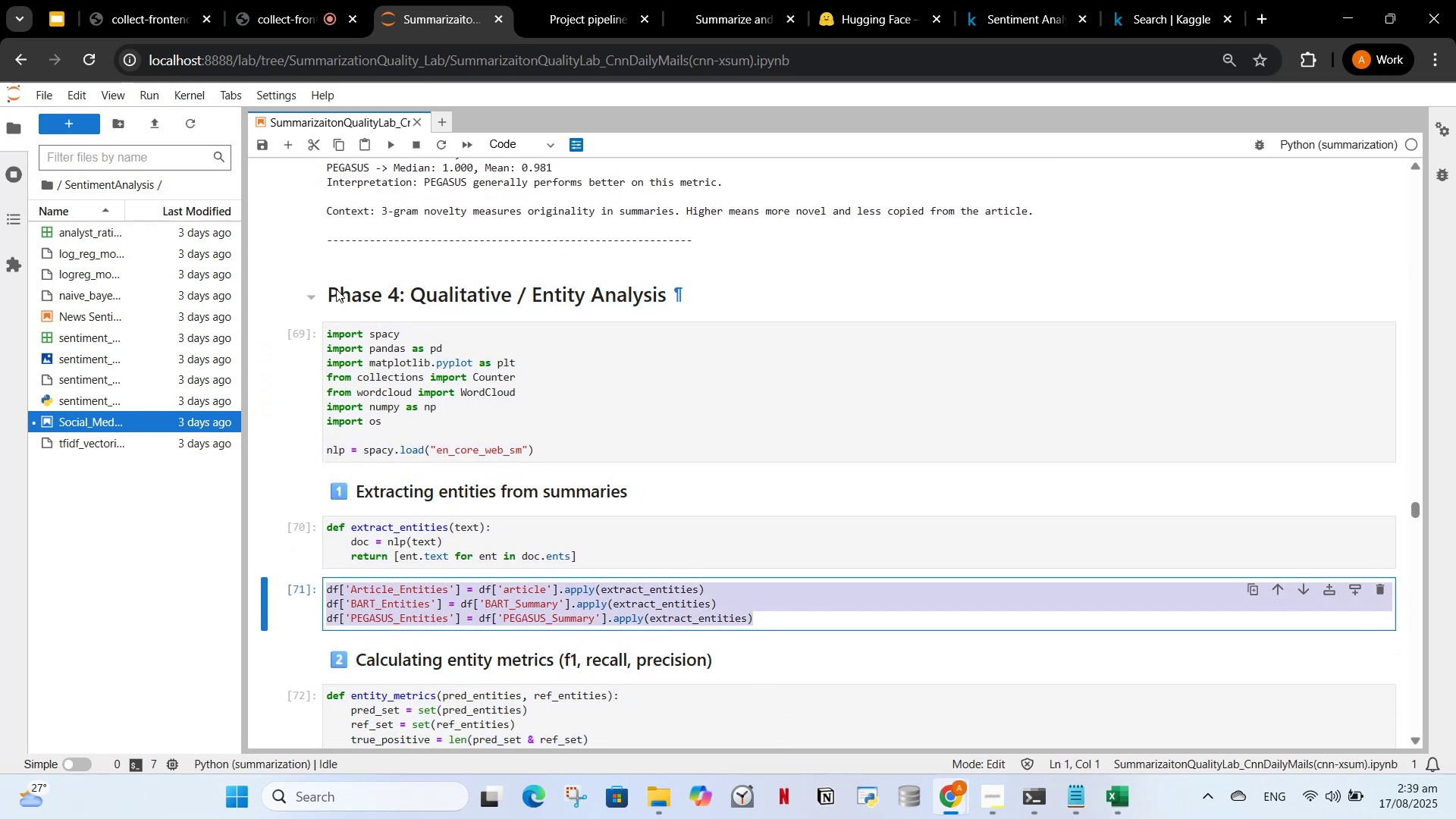 
left_click_drag(start_coordinate=[328, 278], to_coordinate=[518, 557])
 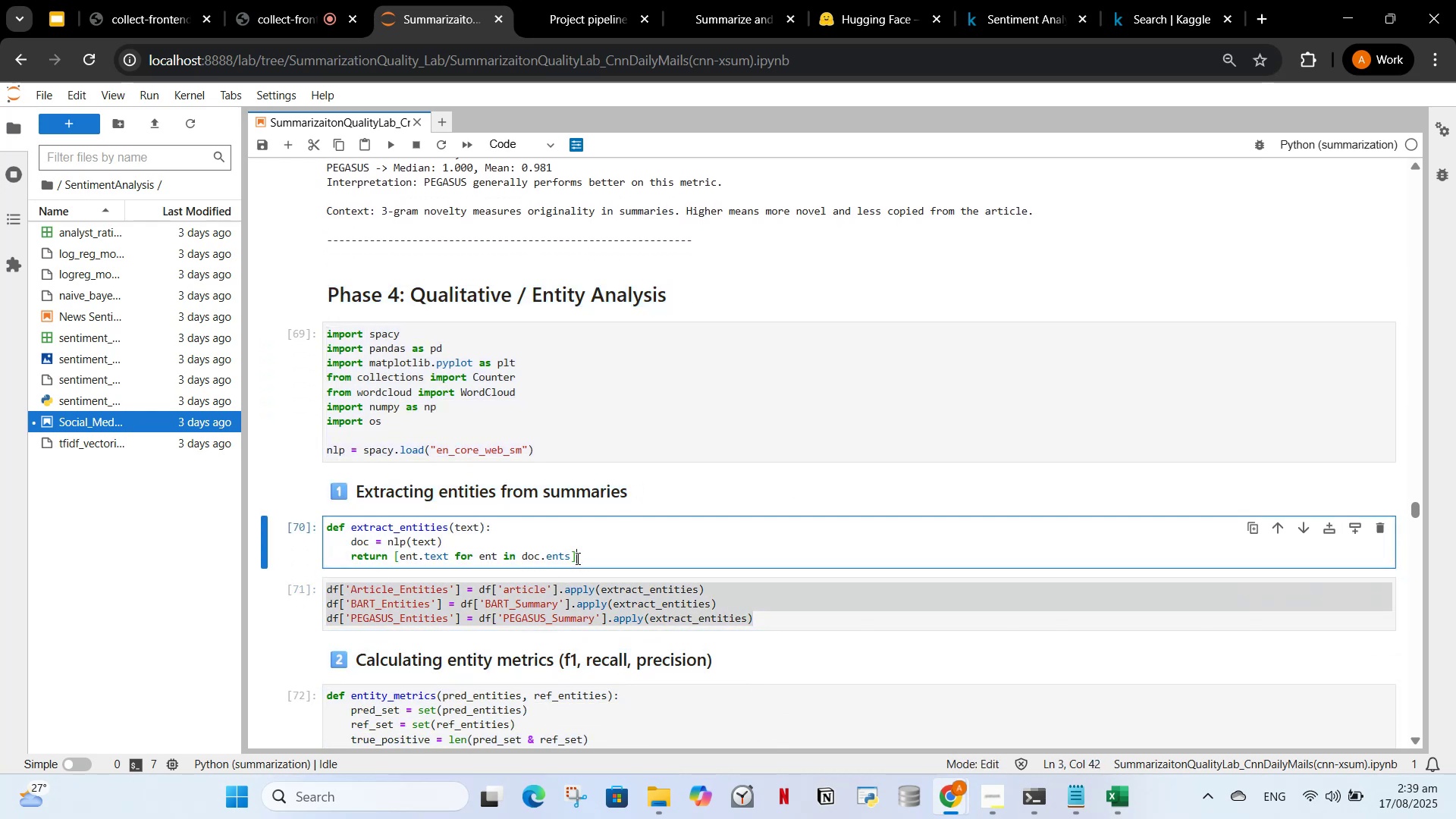 
wait(5.16)
 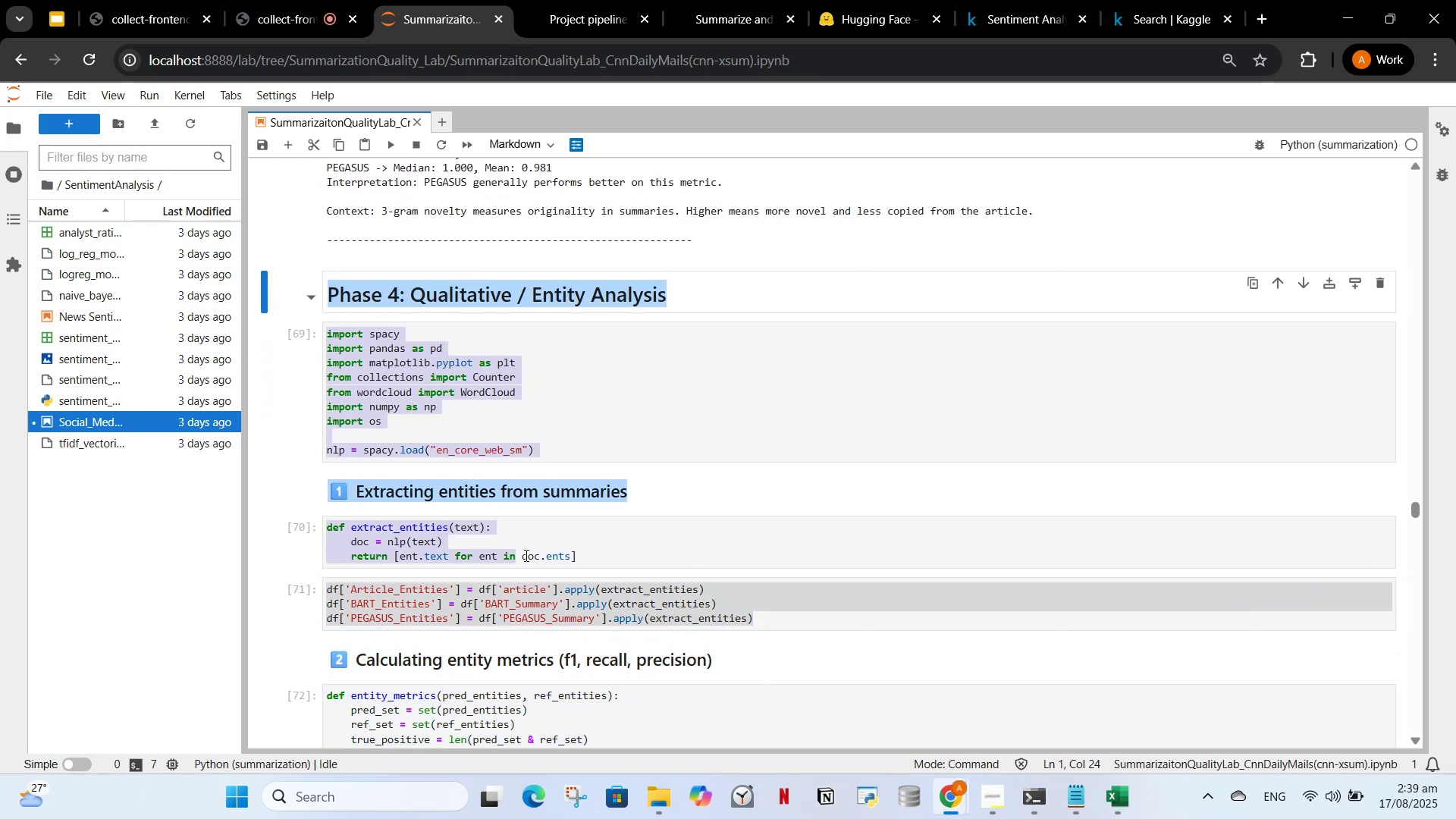 
left_click([587, 371])
 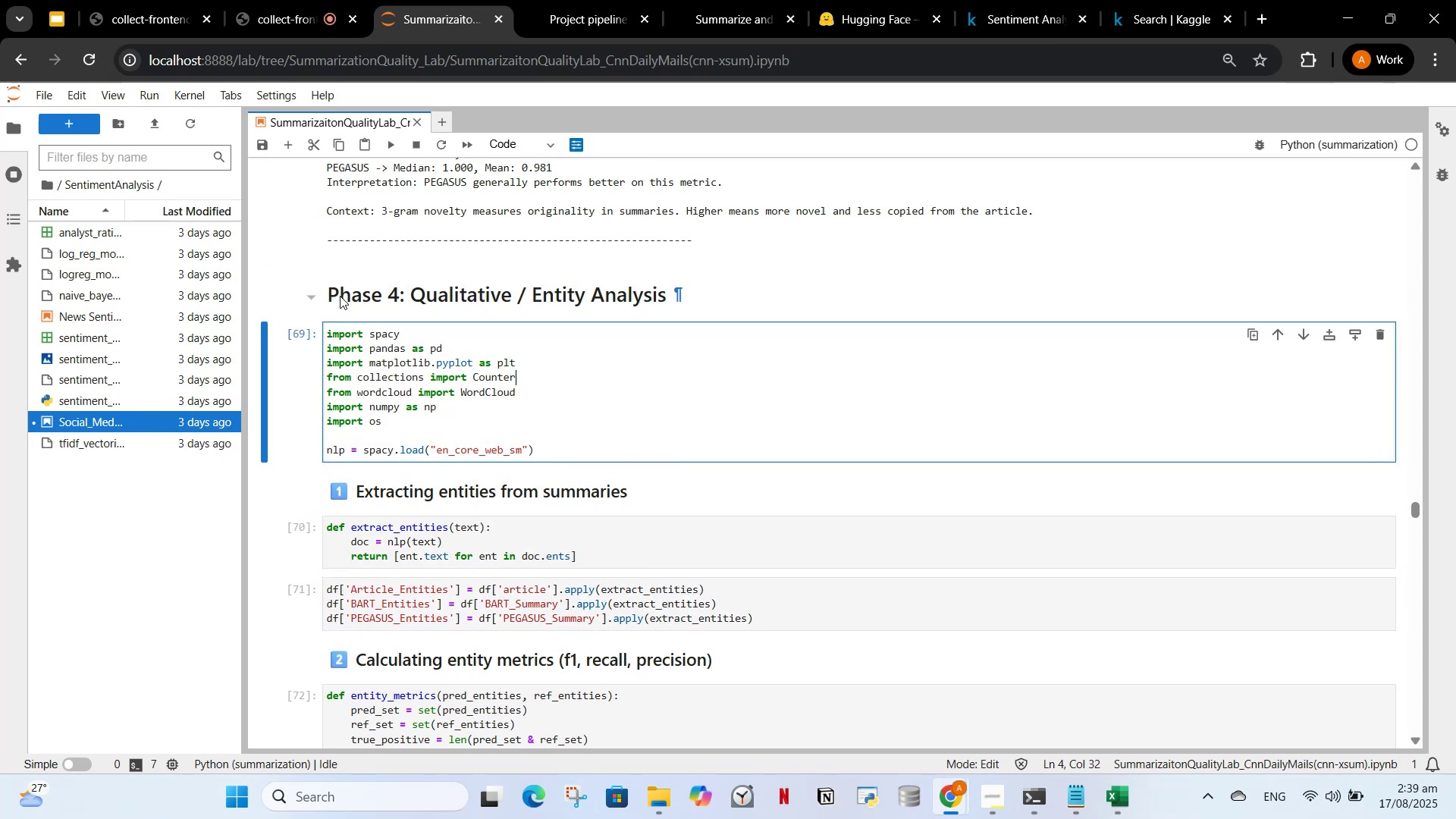 
left_click_drag(start_coordinate=[328, 283], to_coordinate=[545, 474])
 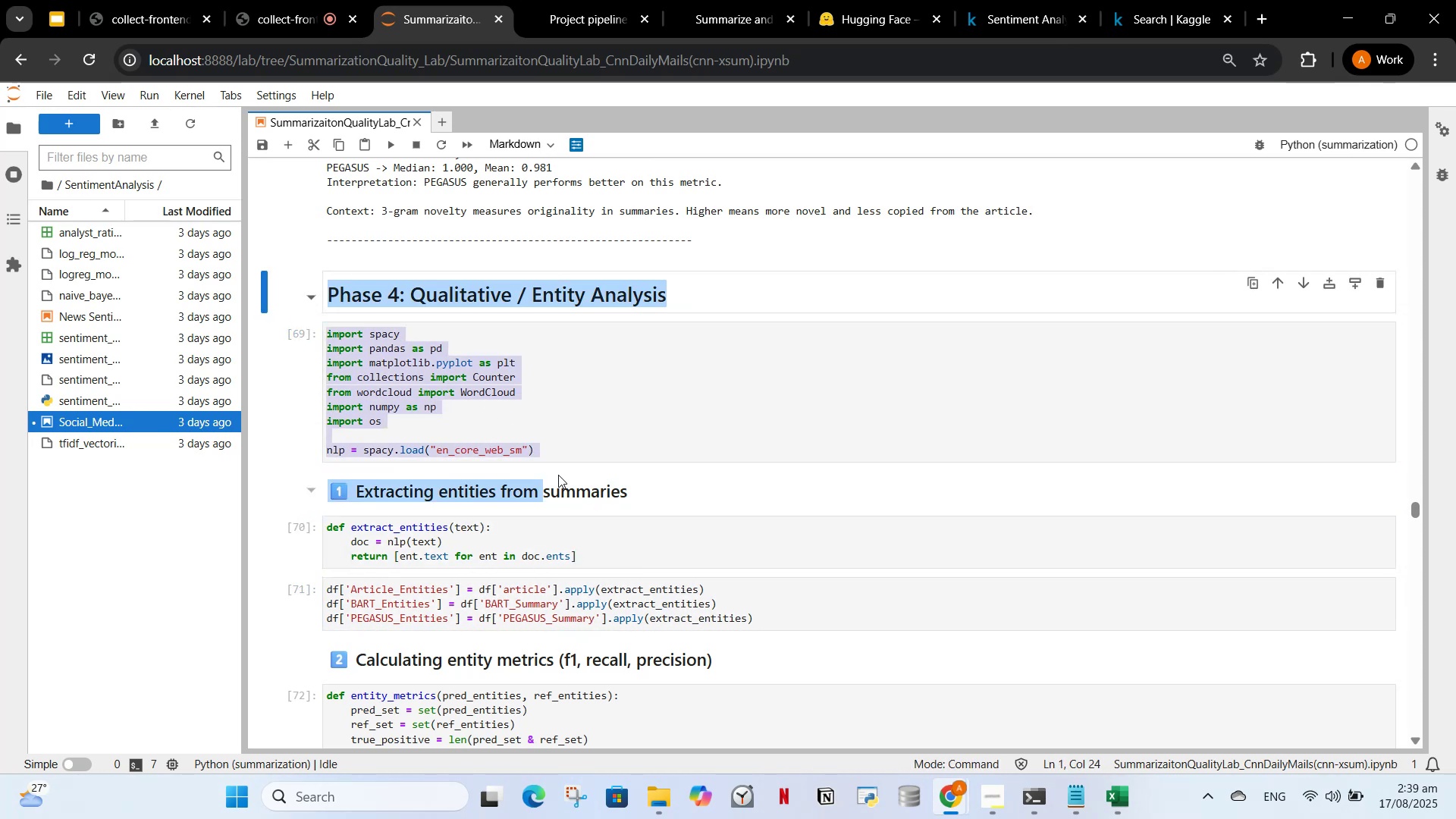 
left_click([558, 475])
 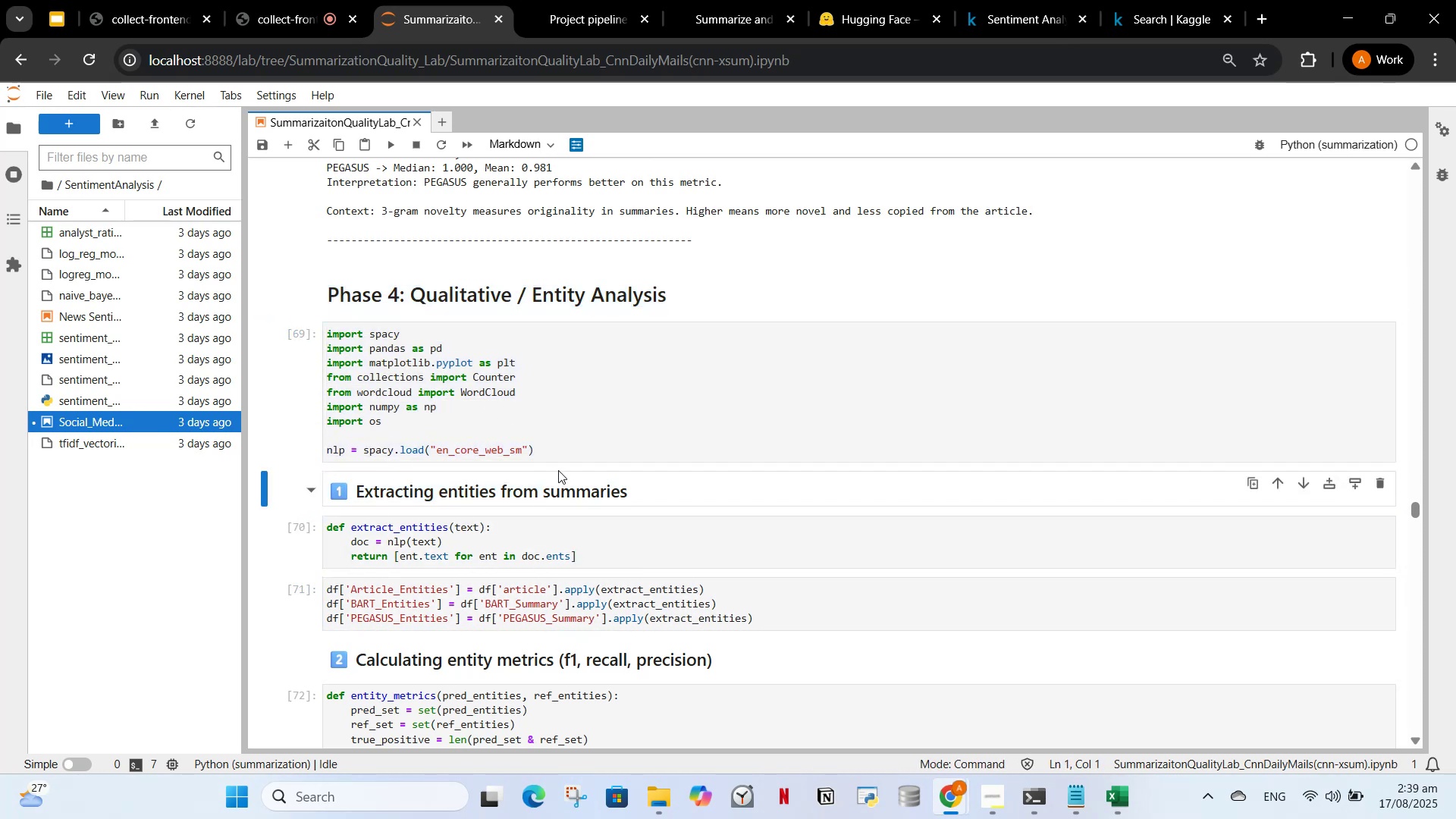 
scroll: coordinate [553, 479], scroll_direction: down, amount: 4.0
 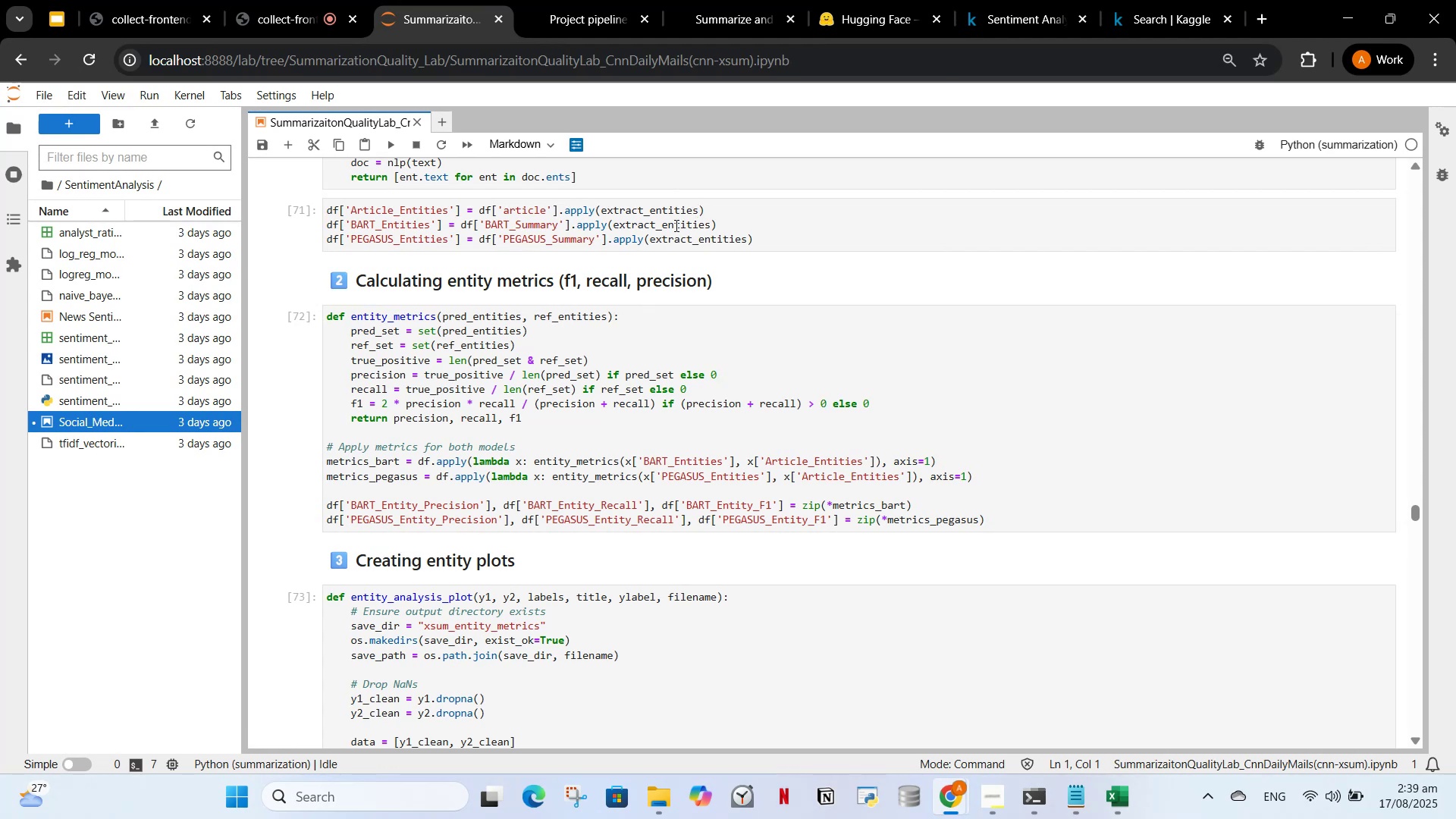 
wait(7.01)
 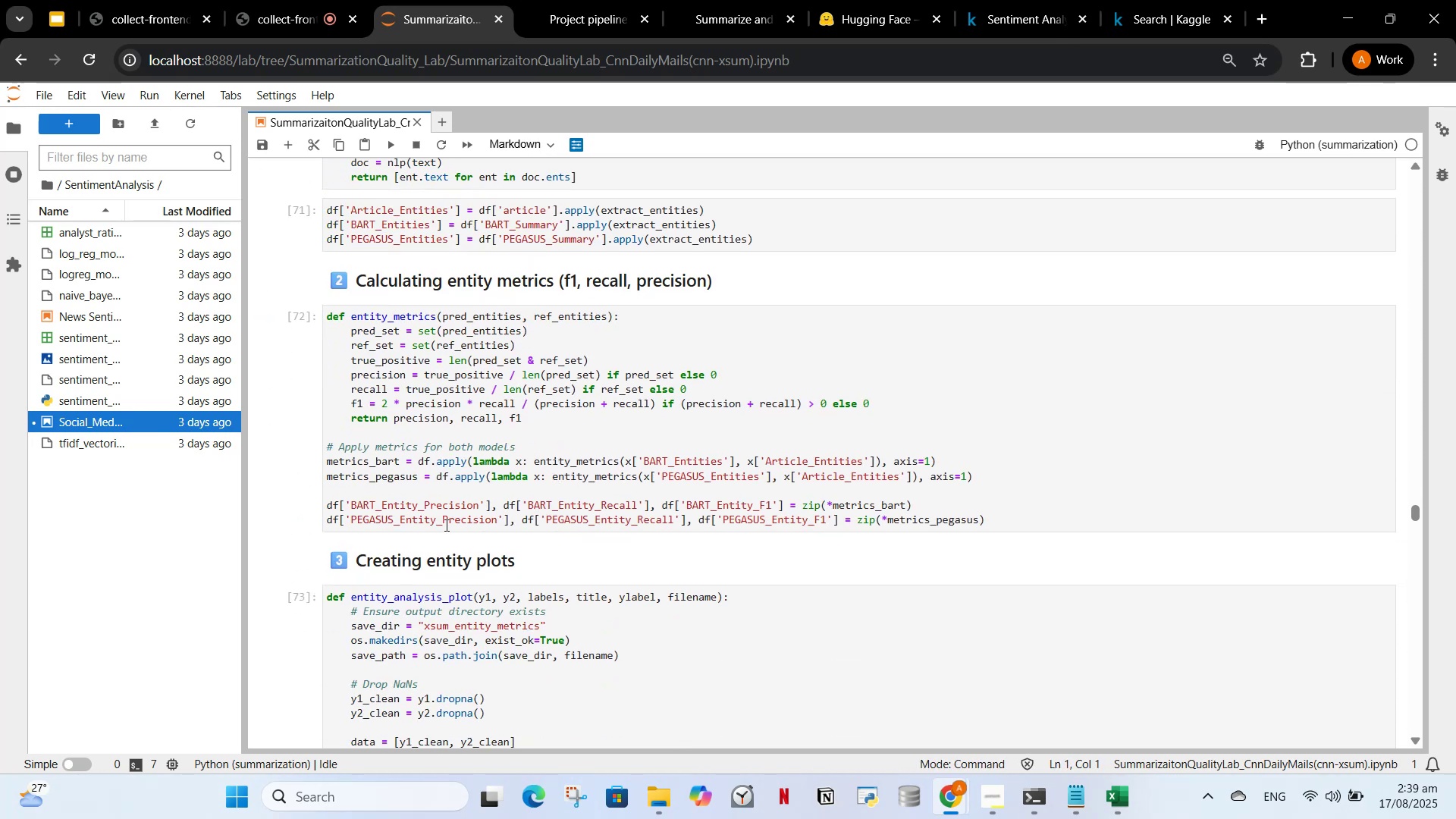 
left_click_drag(start_coordinate=[1414, 515], to_coordinate=[1410, 565])
 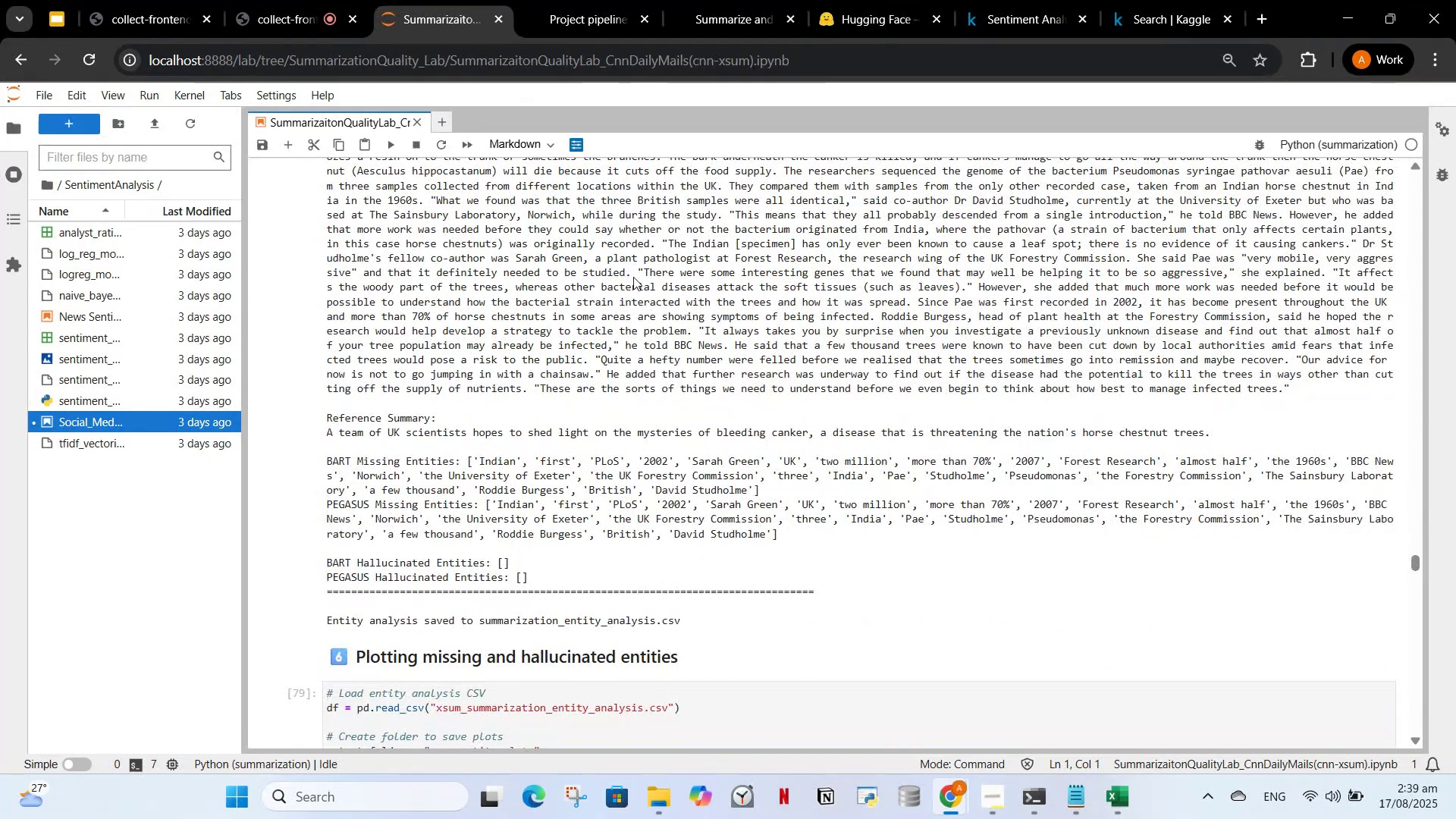 
scroll: coordinate [651, 315], scroll_direction: down, amount: 6.0
 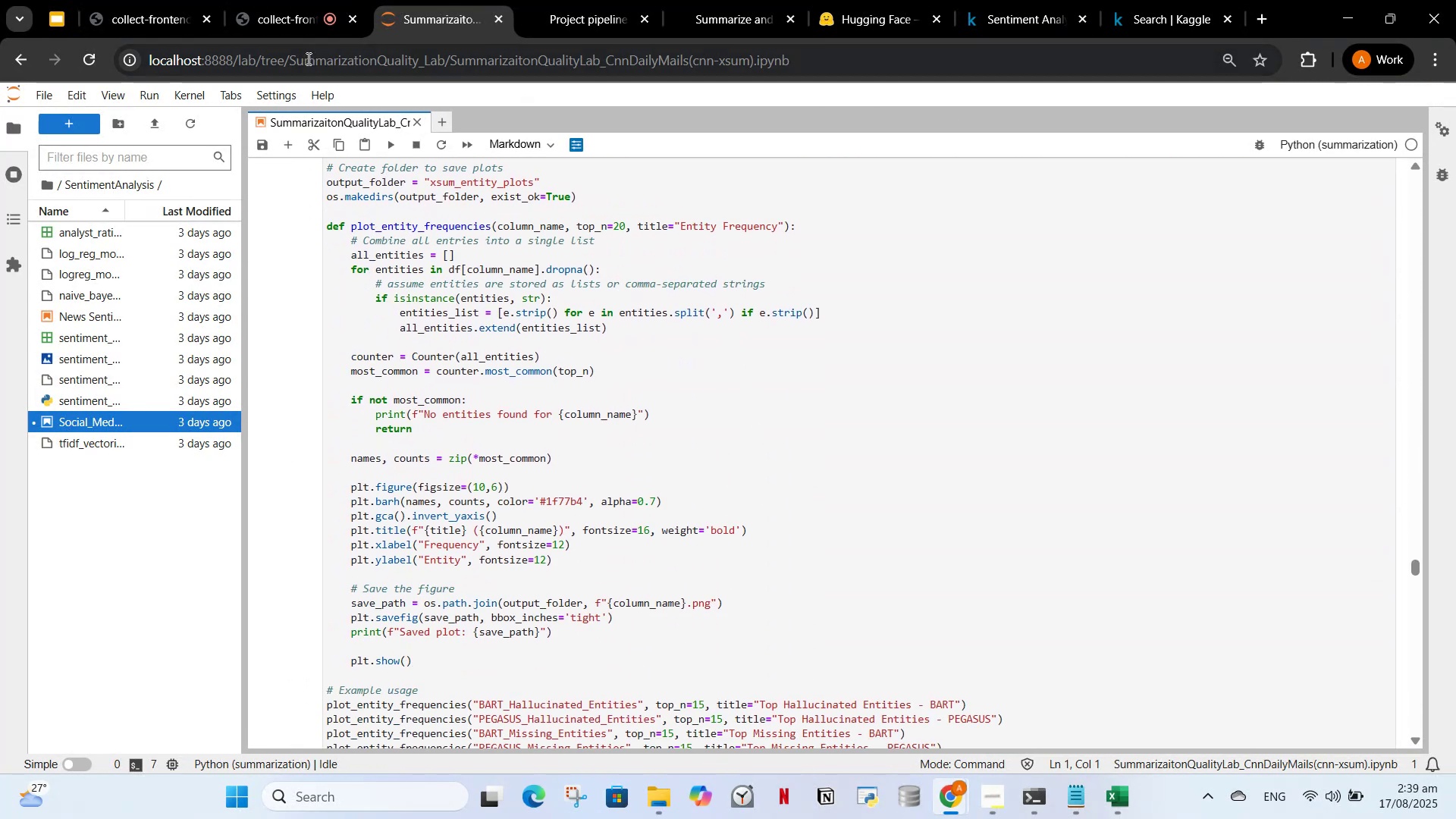 
left_click([318, 0])
 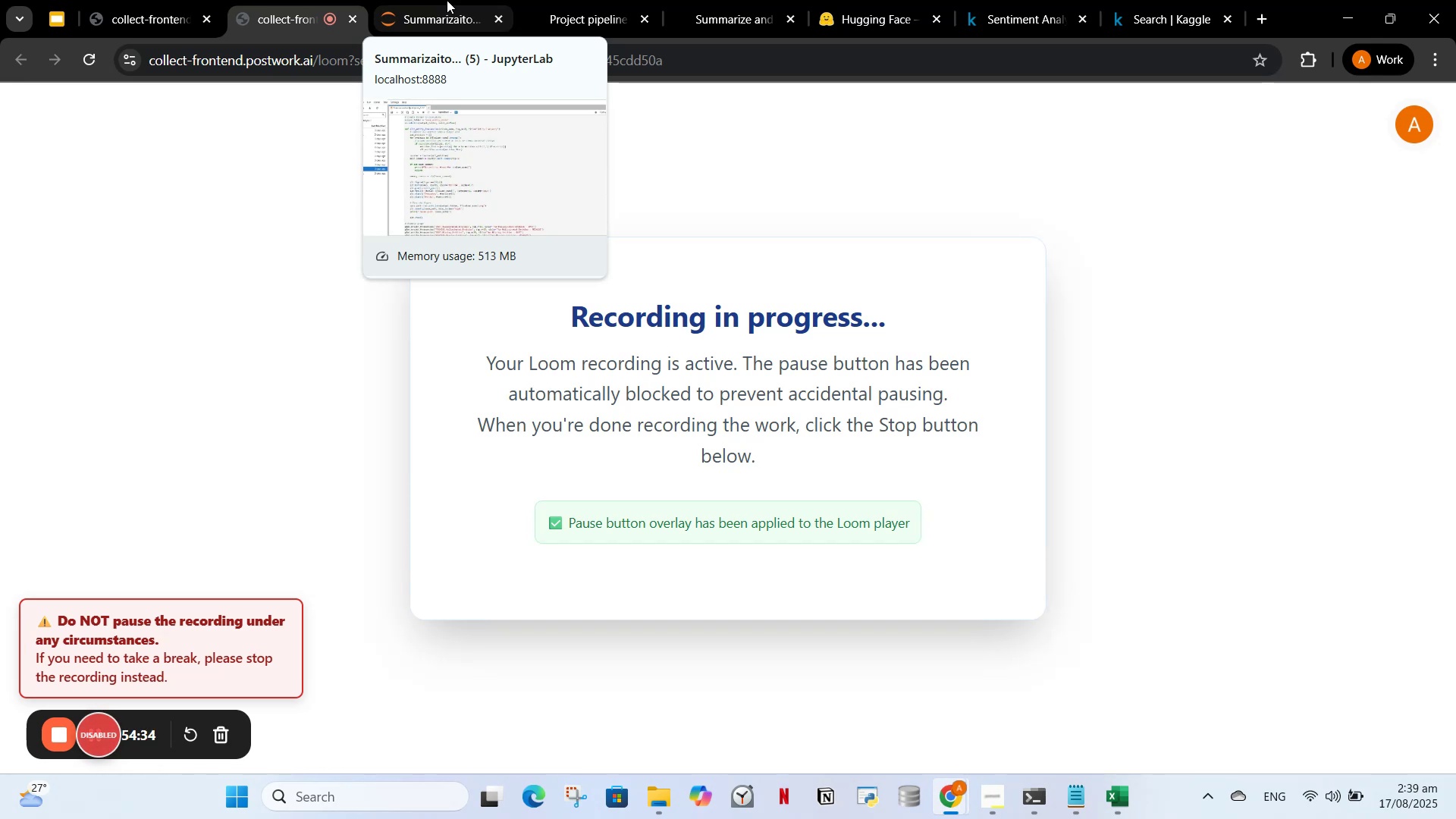 
wait(11.19)
 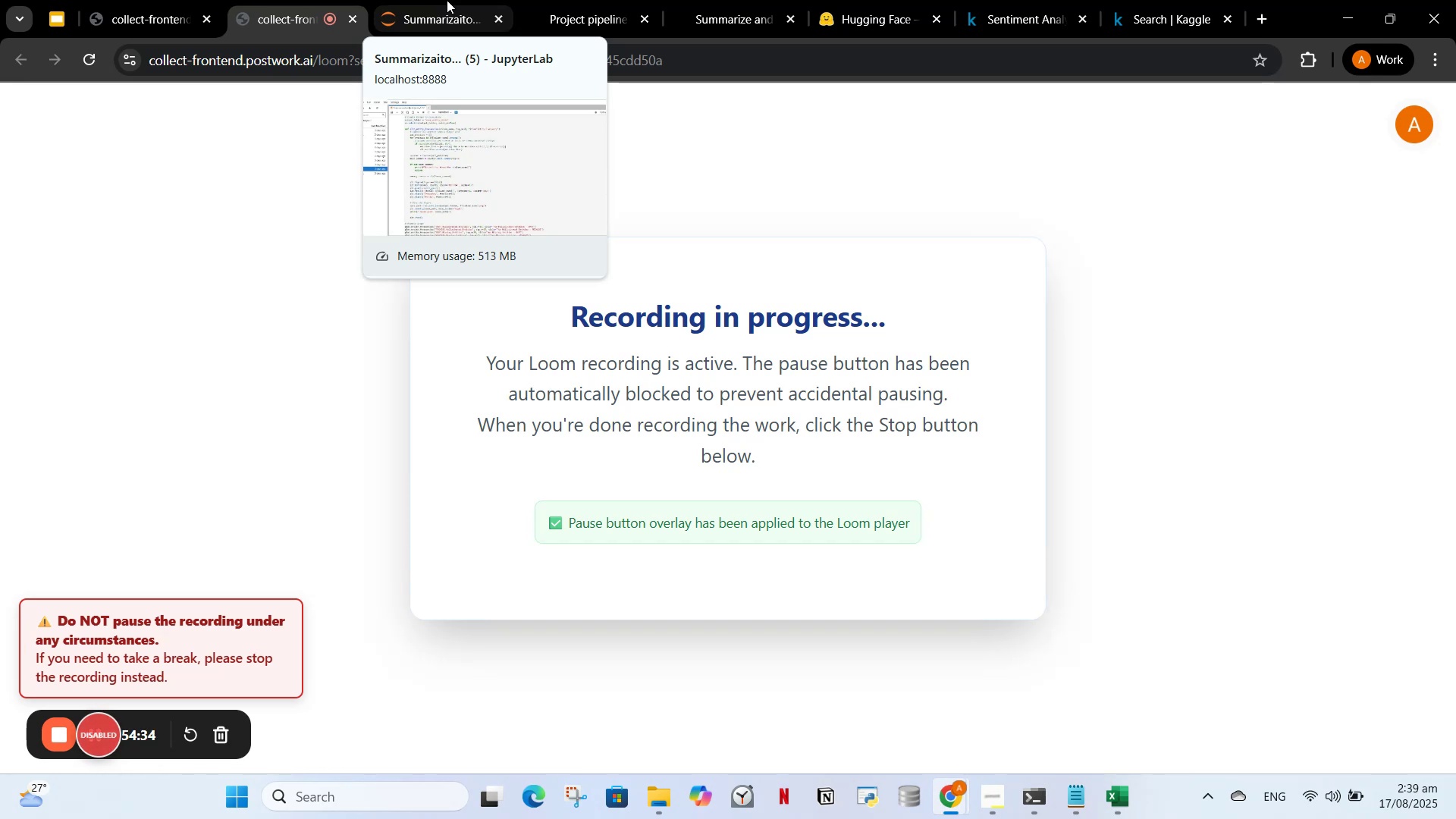 
left_click([426, 0])
 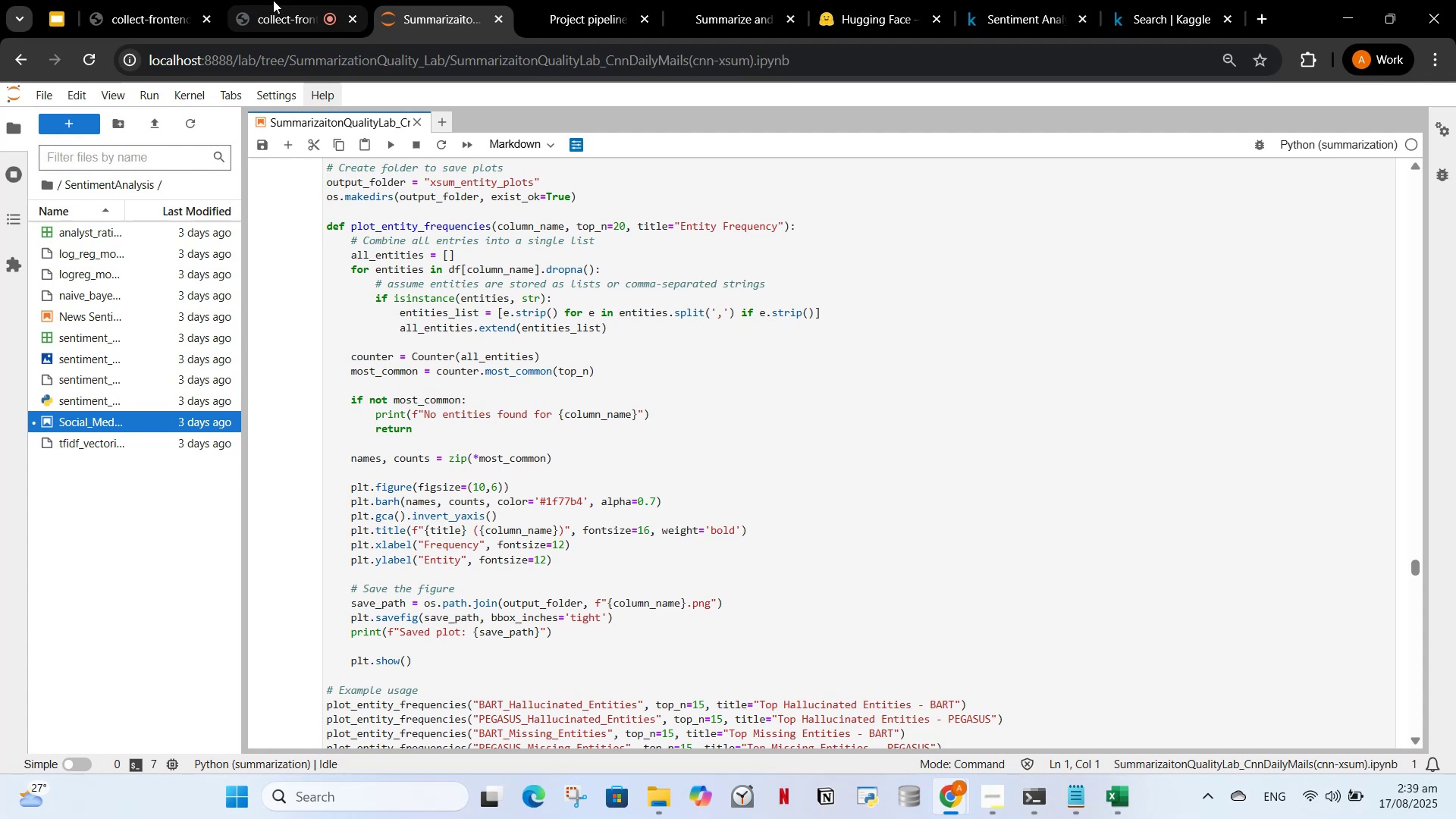 
left_click([275, 2])
 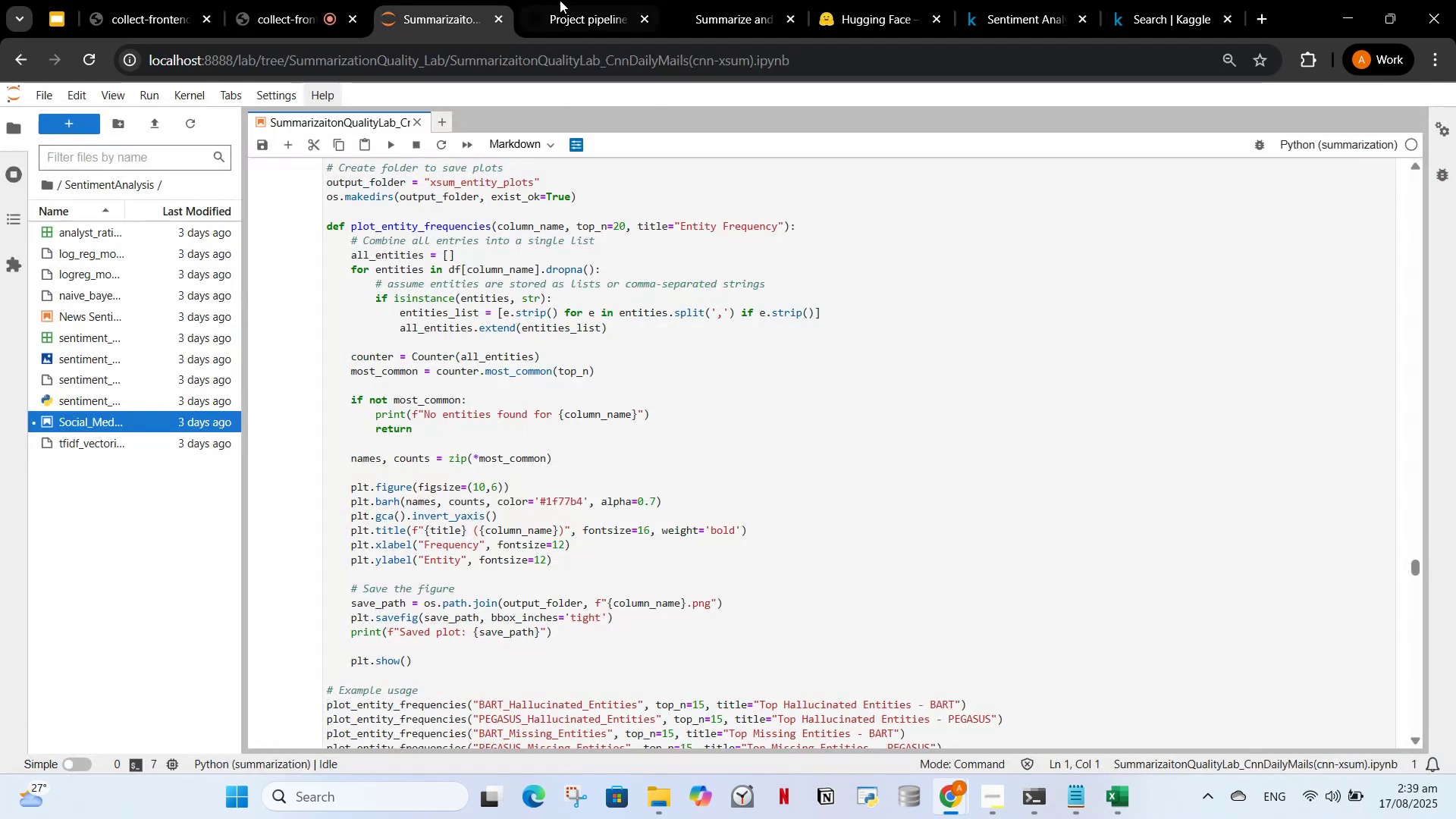 
left_click([599, 0])
 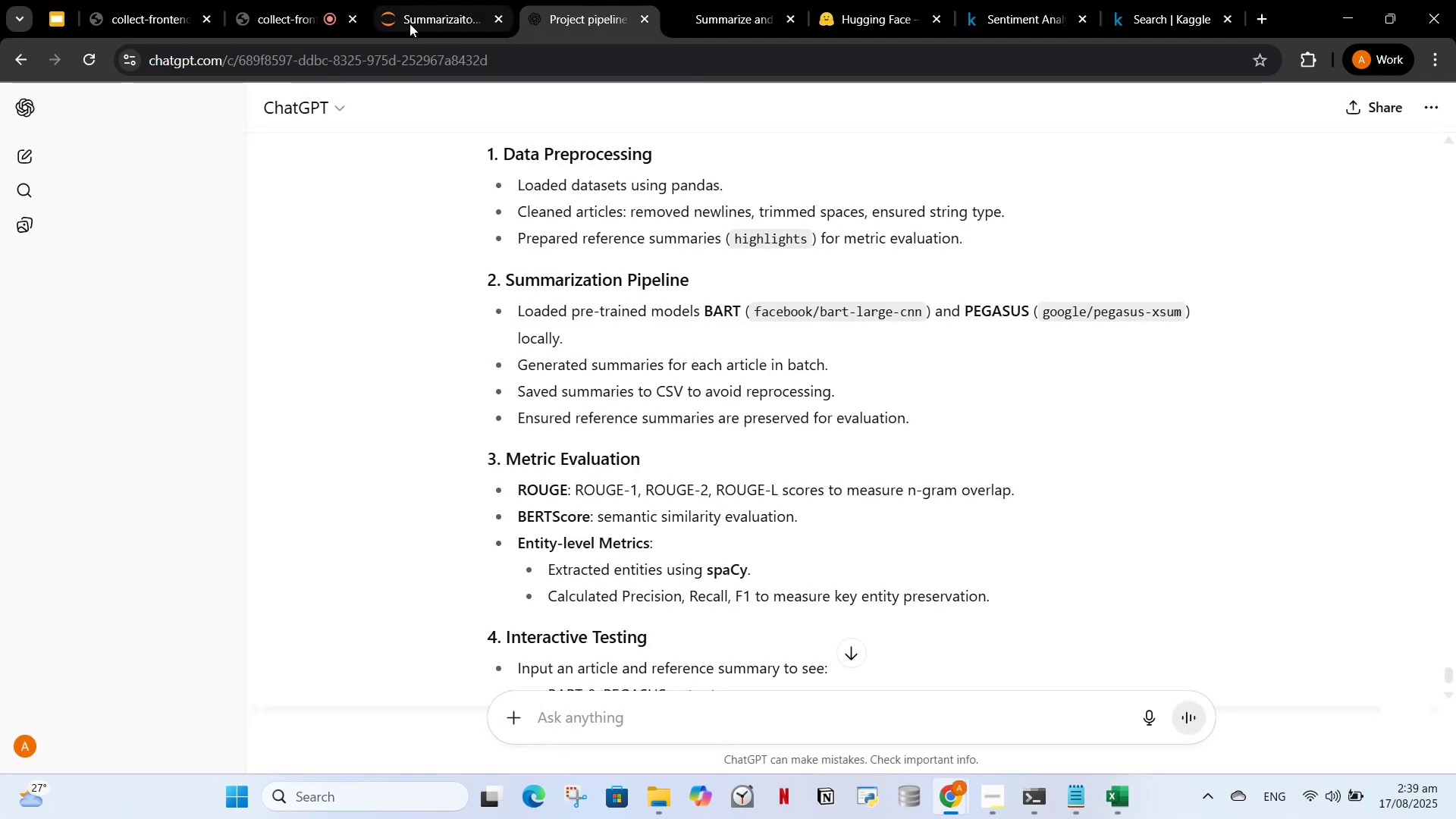 
left_click([410, 24])
 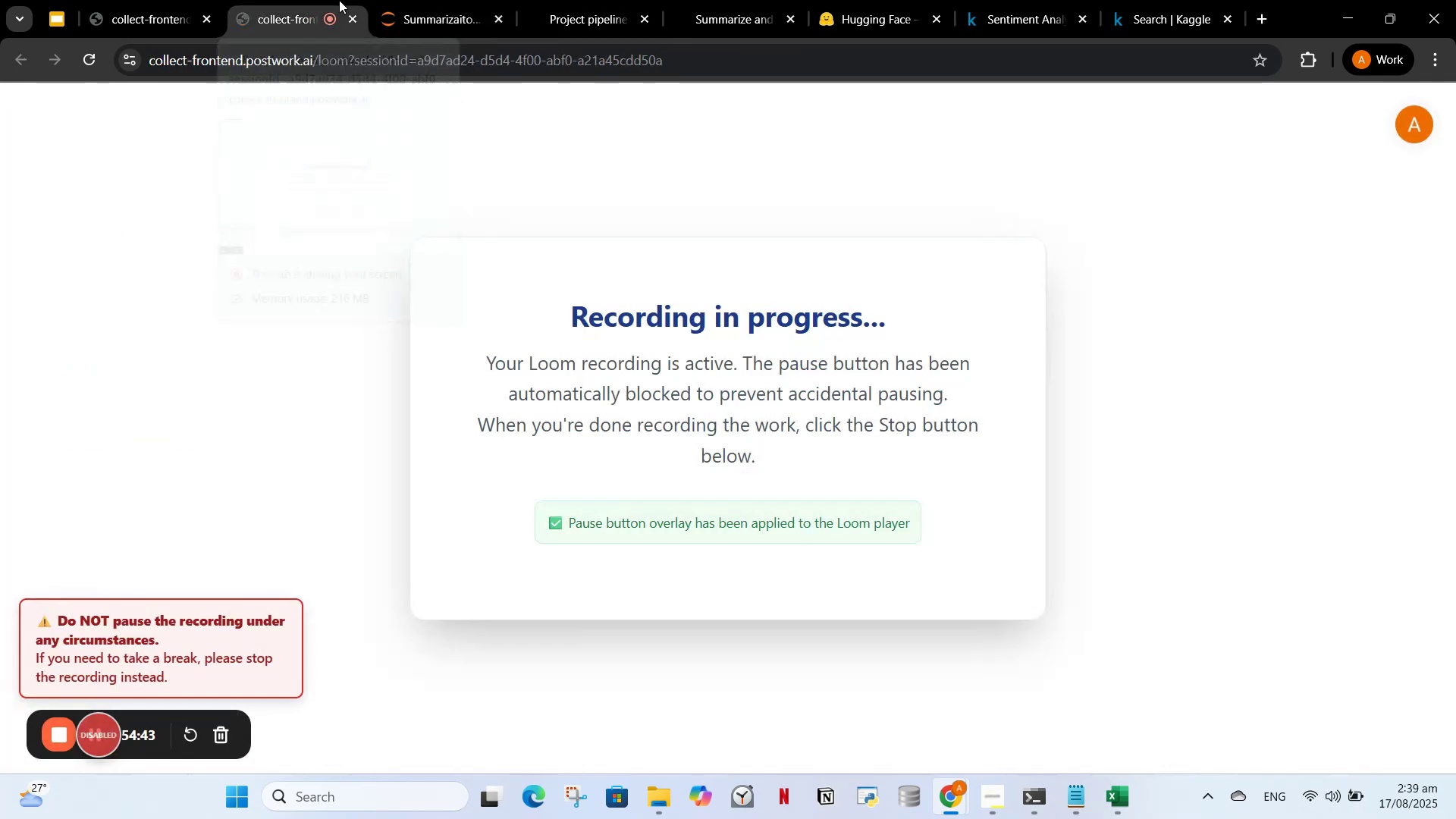 
double_click([427, 0])
 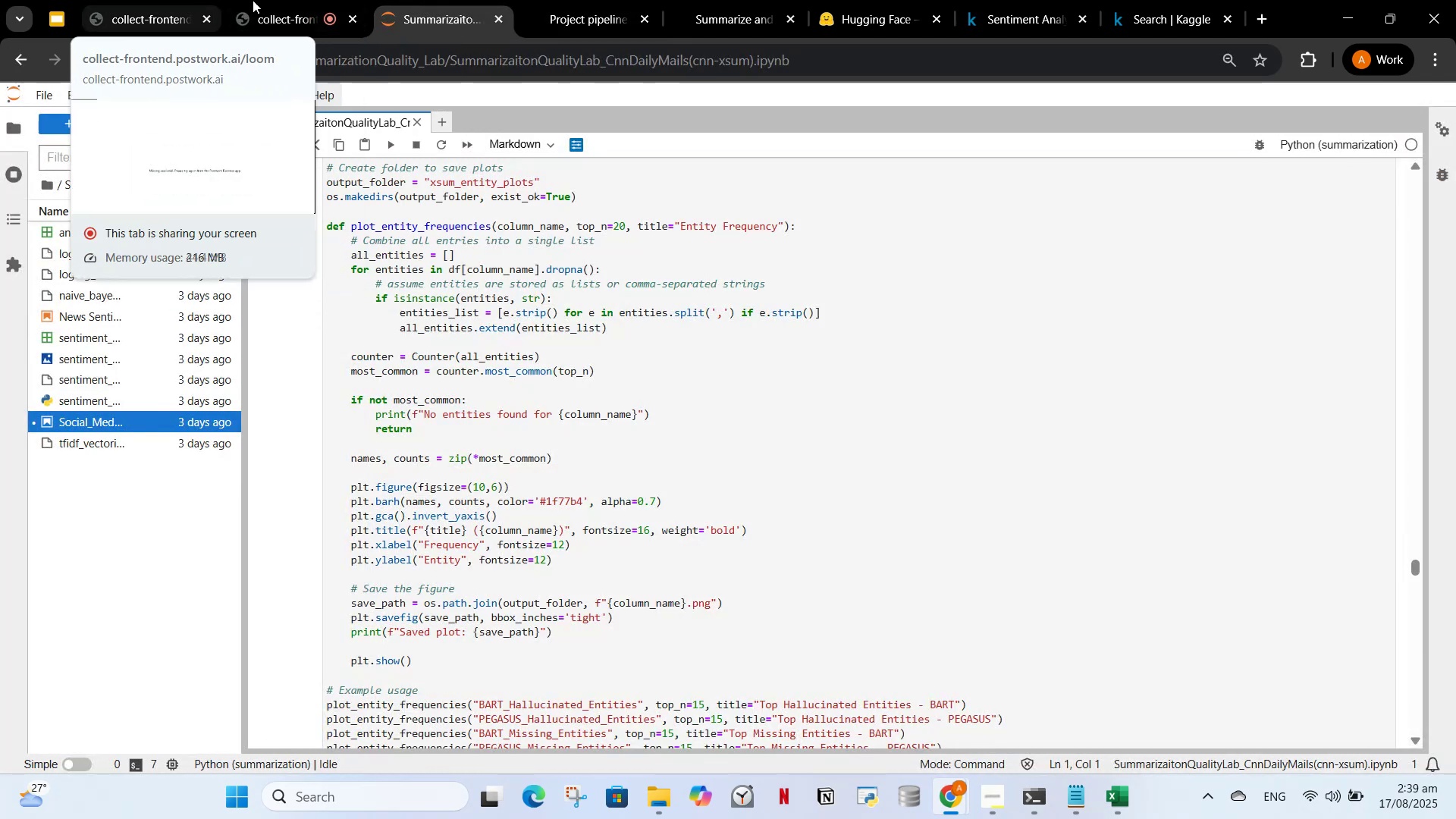 
left_click([286, 0])
 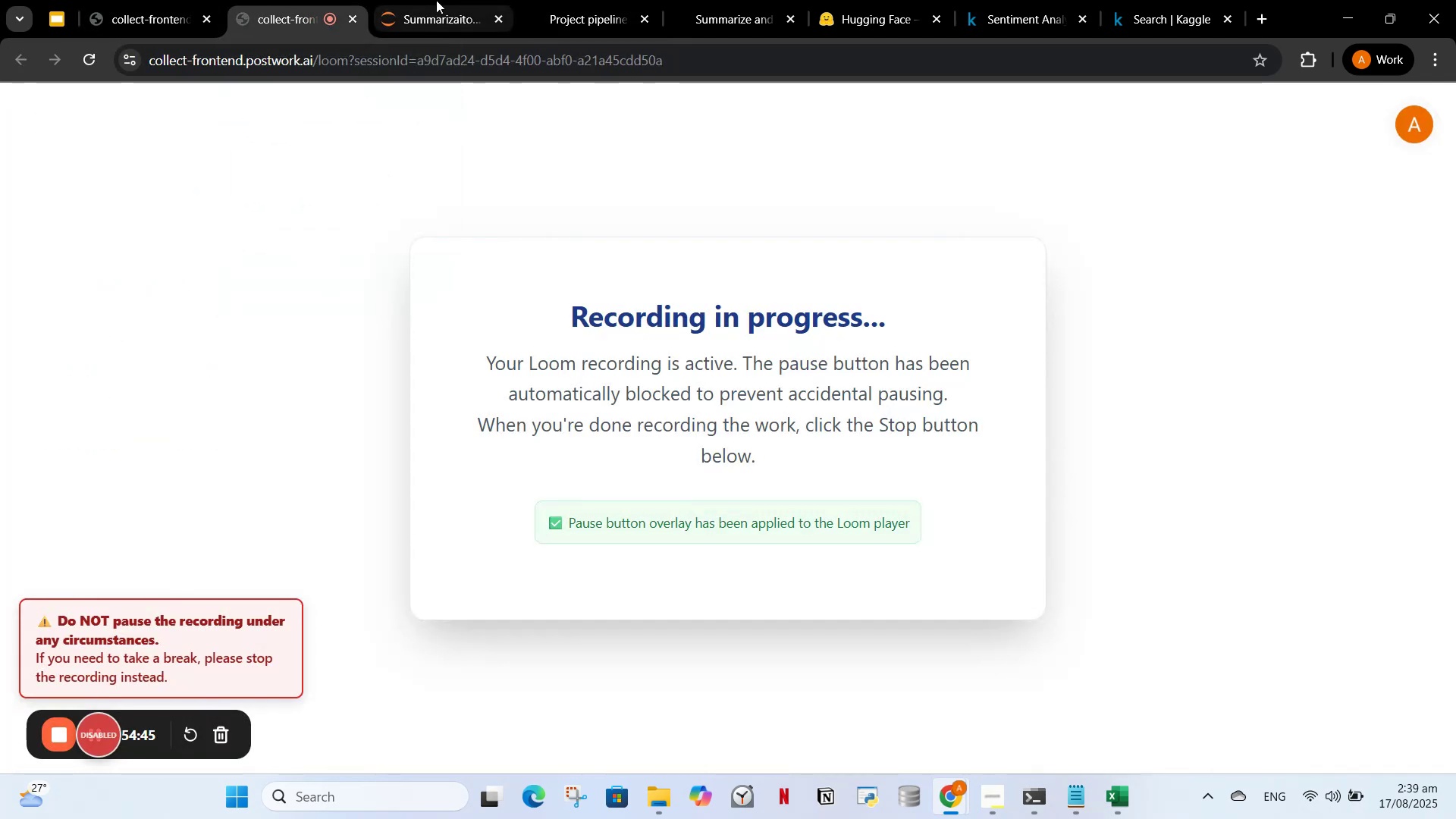 
left_click([436, 0])
 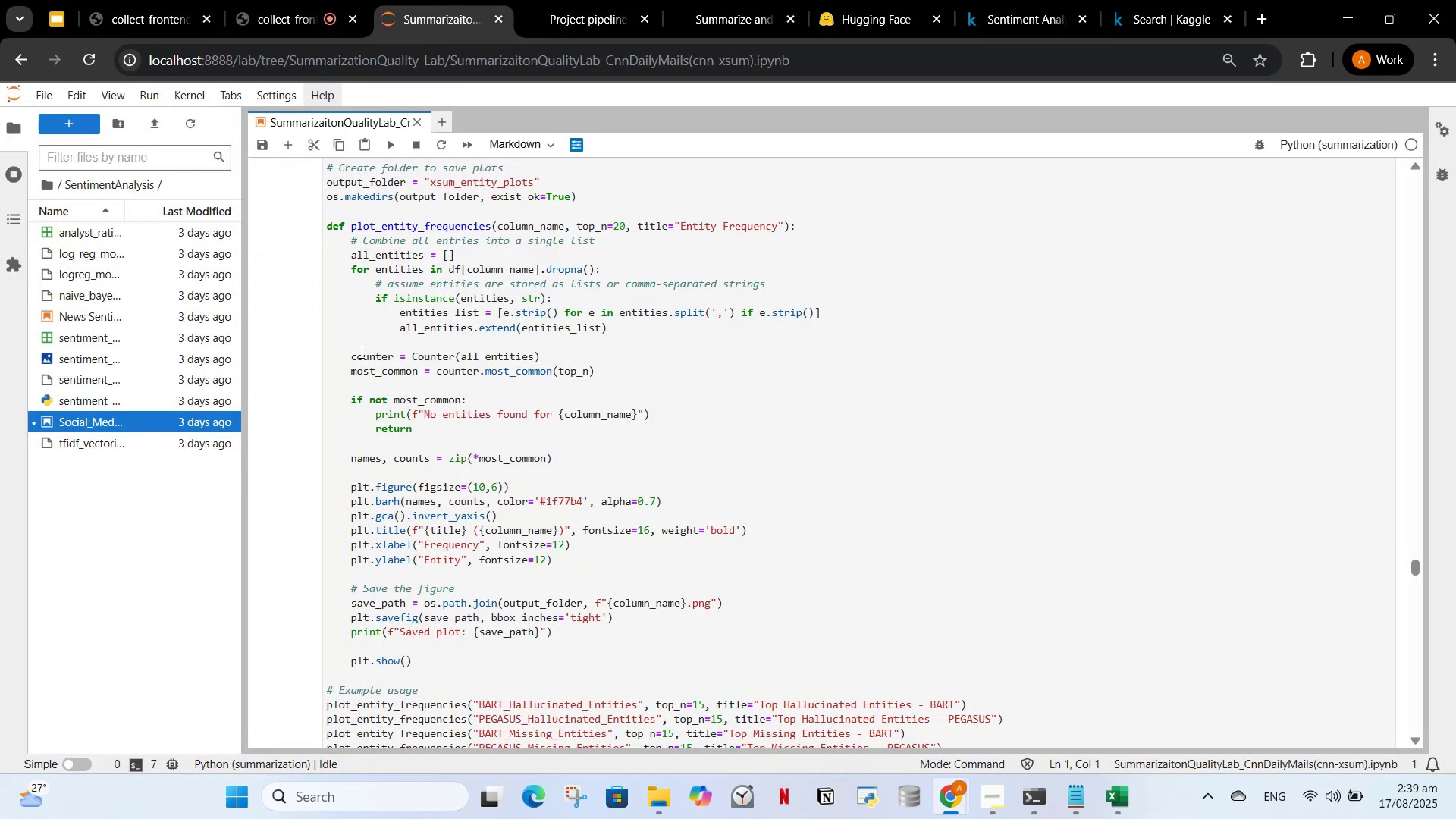 
scroll: coordinate [380, 413], scroll_direction: down, amount: 4.0
 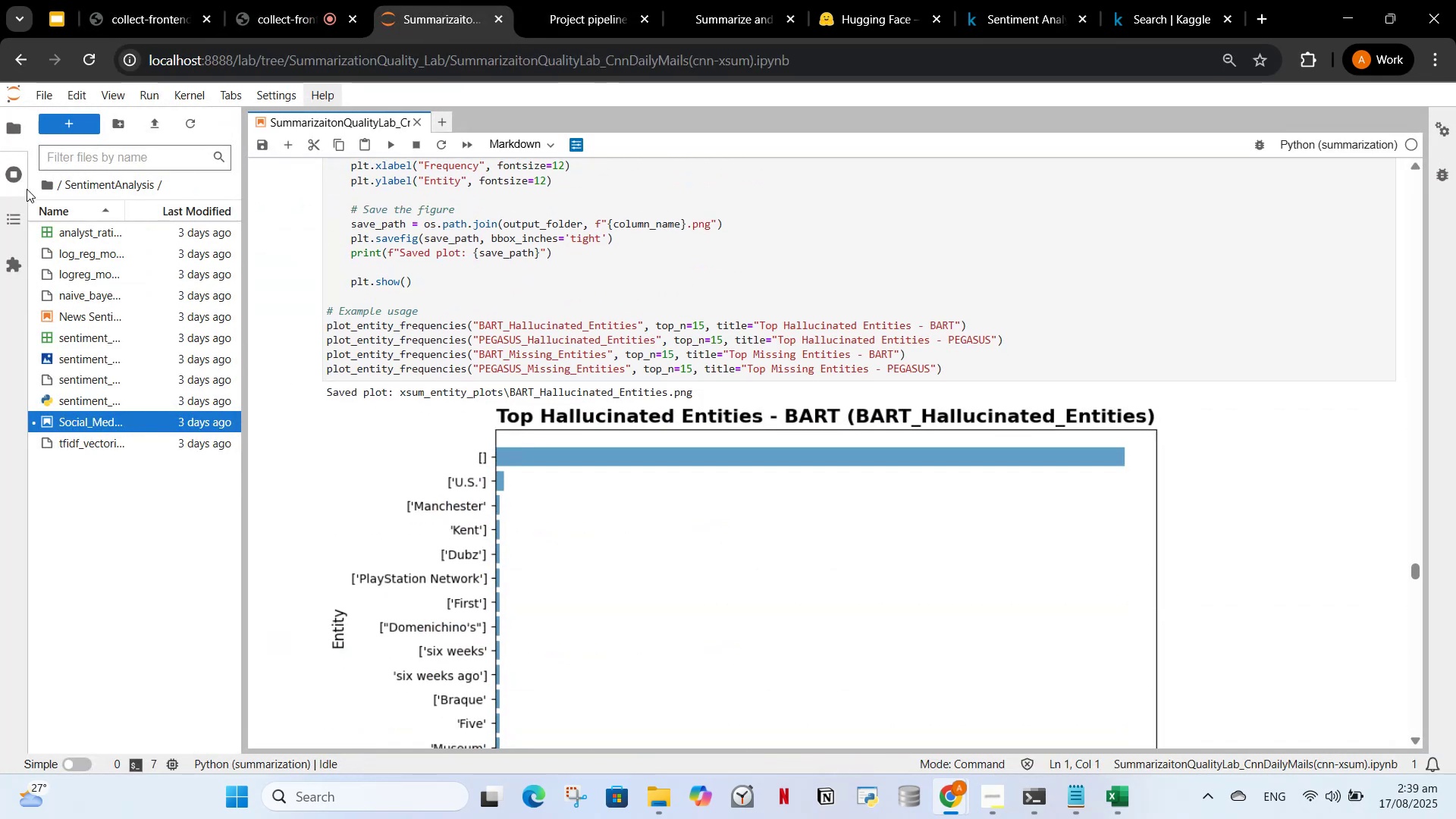 
left_click([50, 187])
 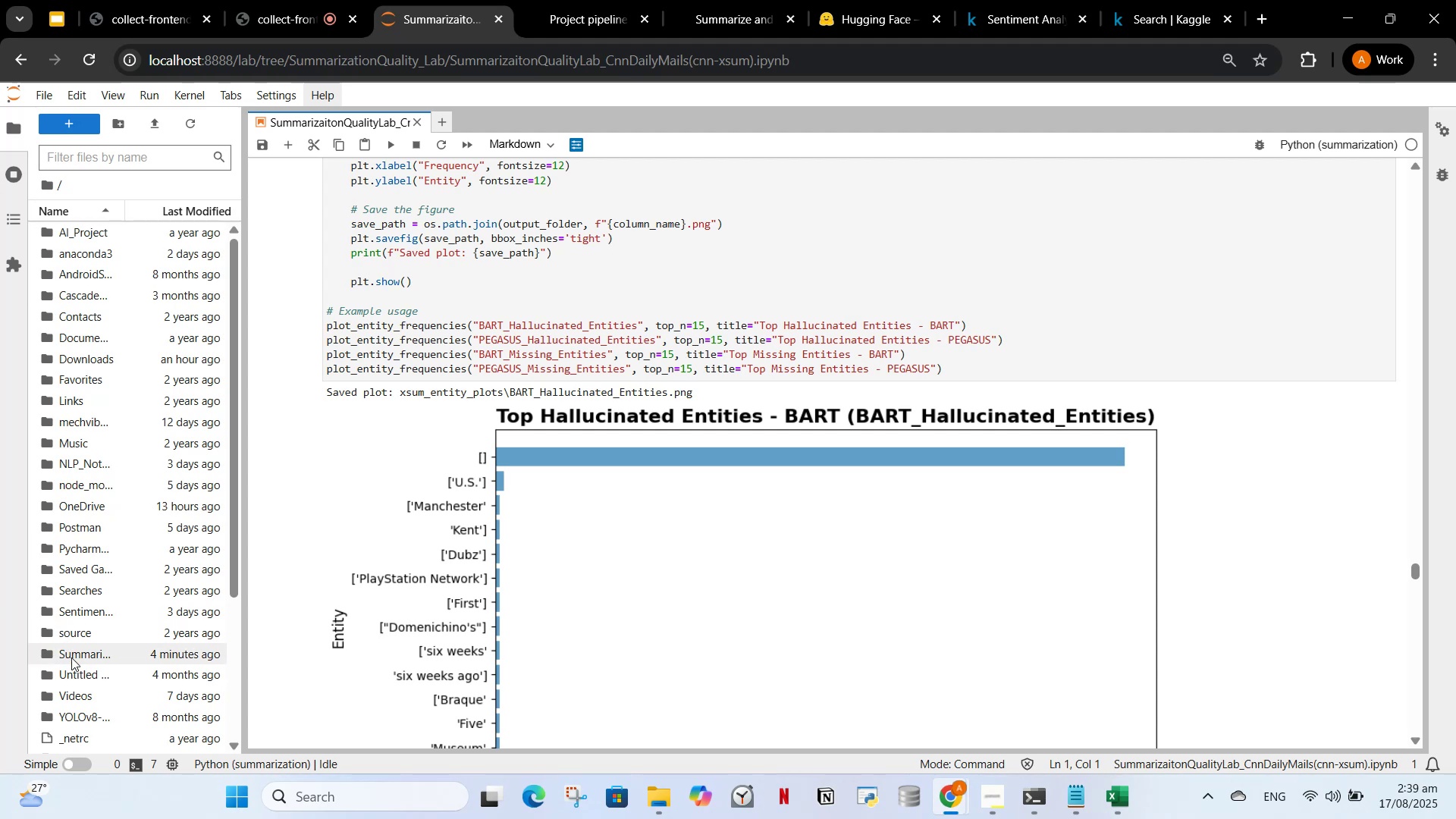 
double_click([71, 657])
 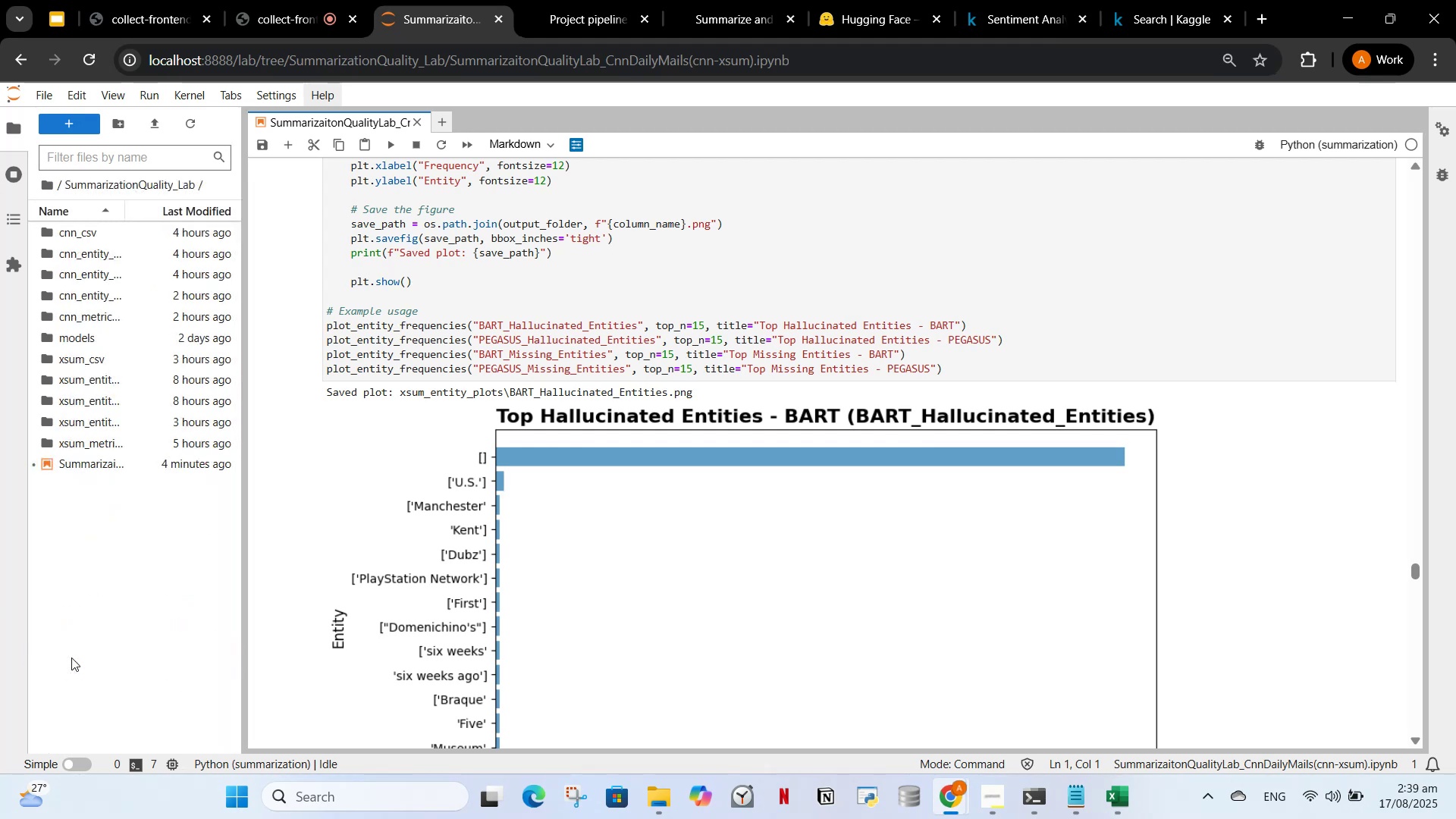 
triple_click([71, 657])
 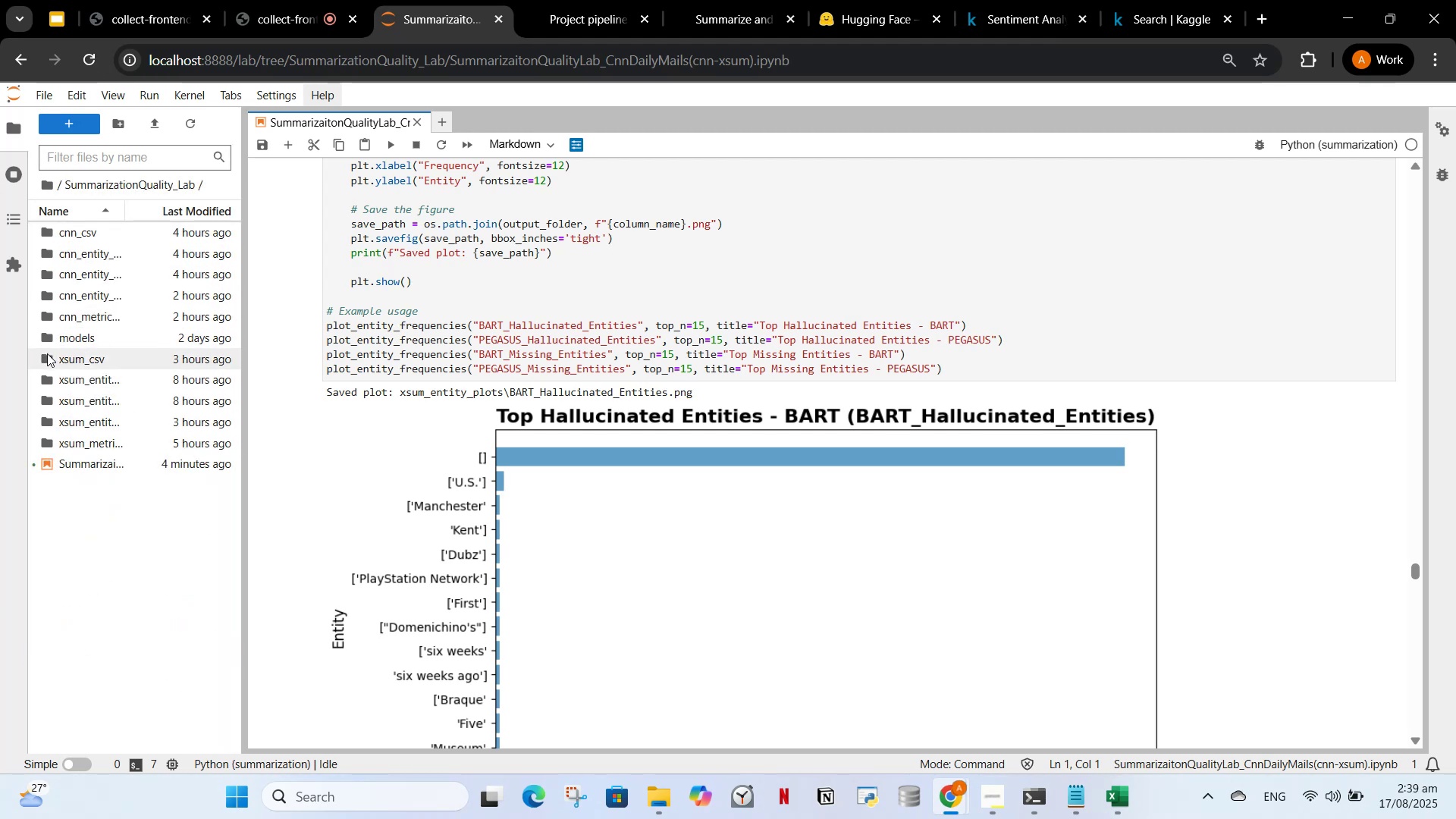 
double_click([49, 344])
 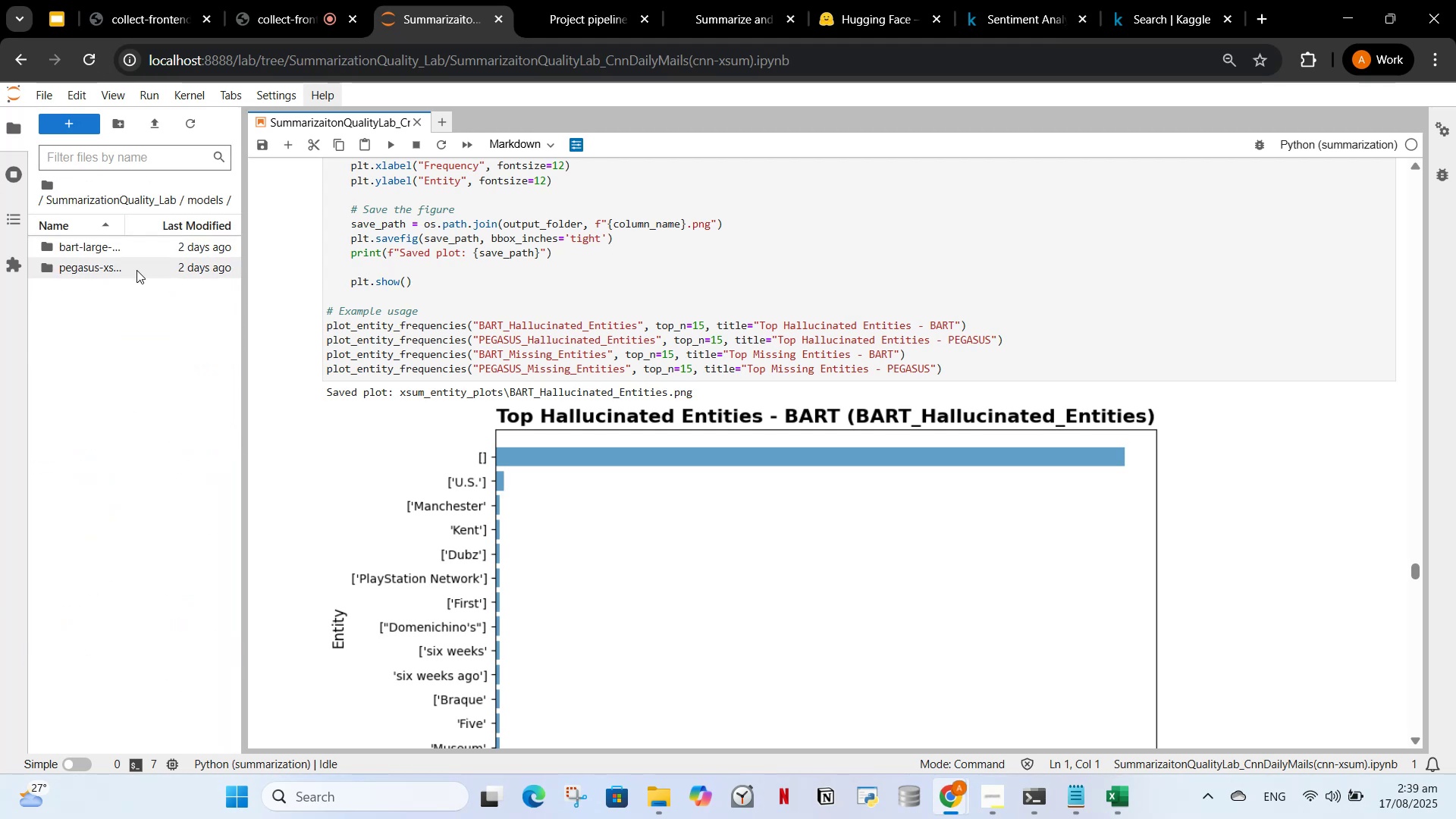 
double_click([136, 270])
 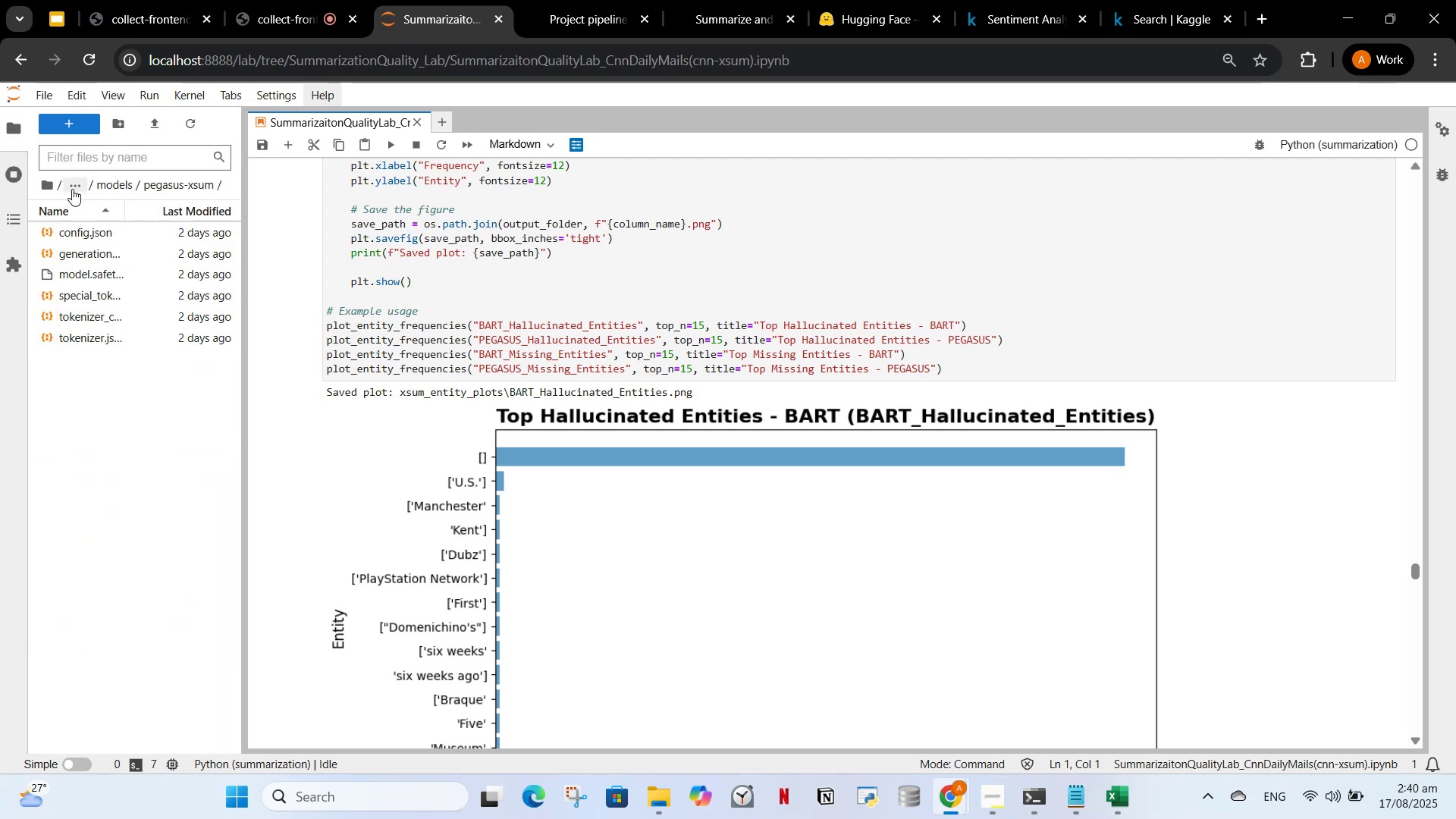 
left_click([71, 190])
 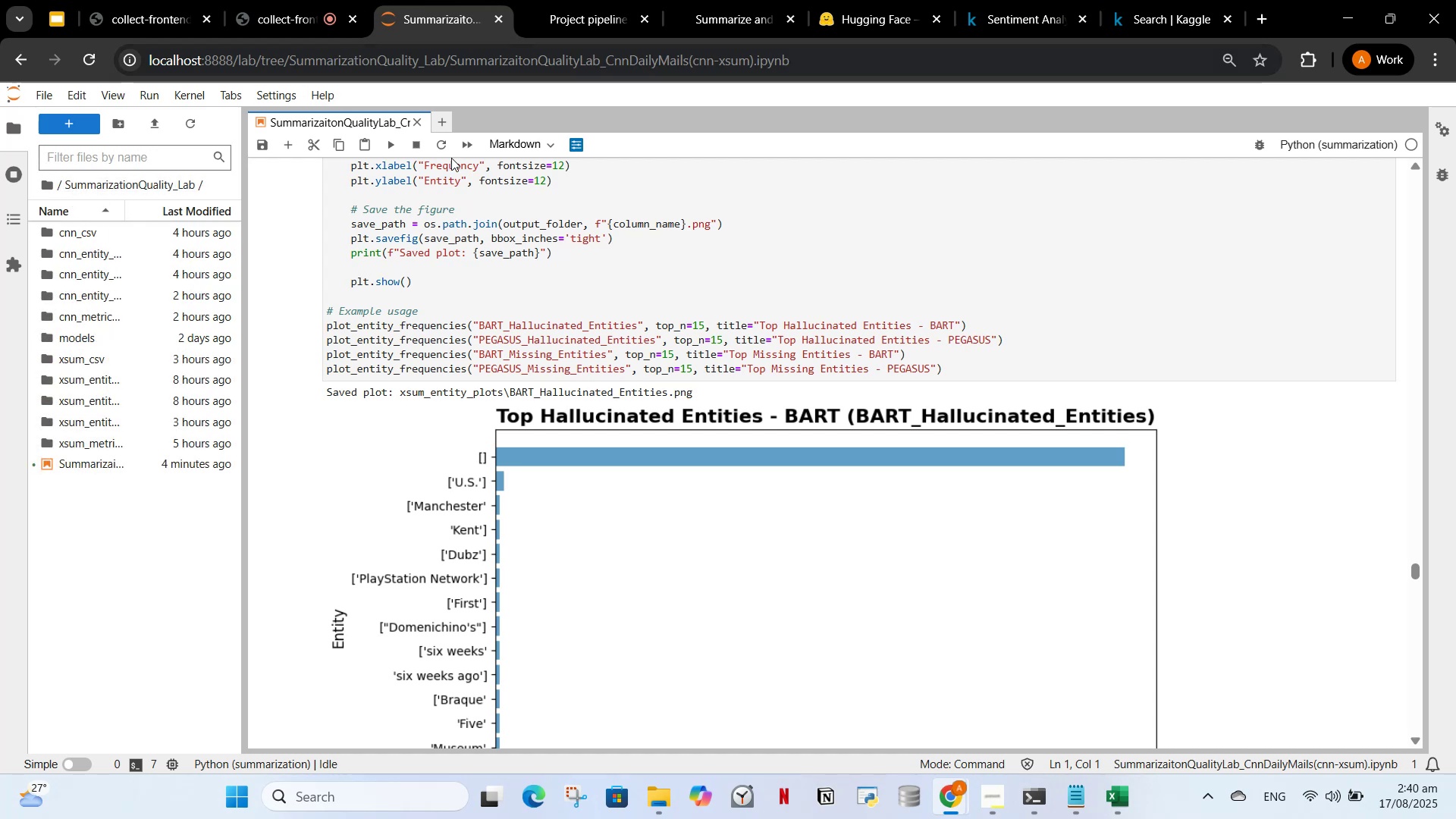 
scroll: coordinate [564, 422], scroll_direction: down, amount: 4.0
 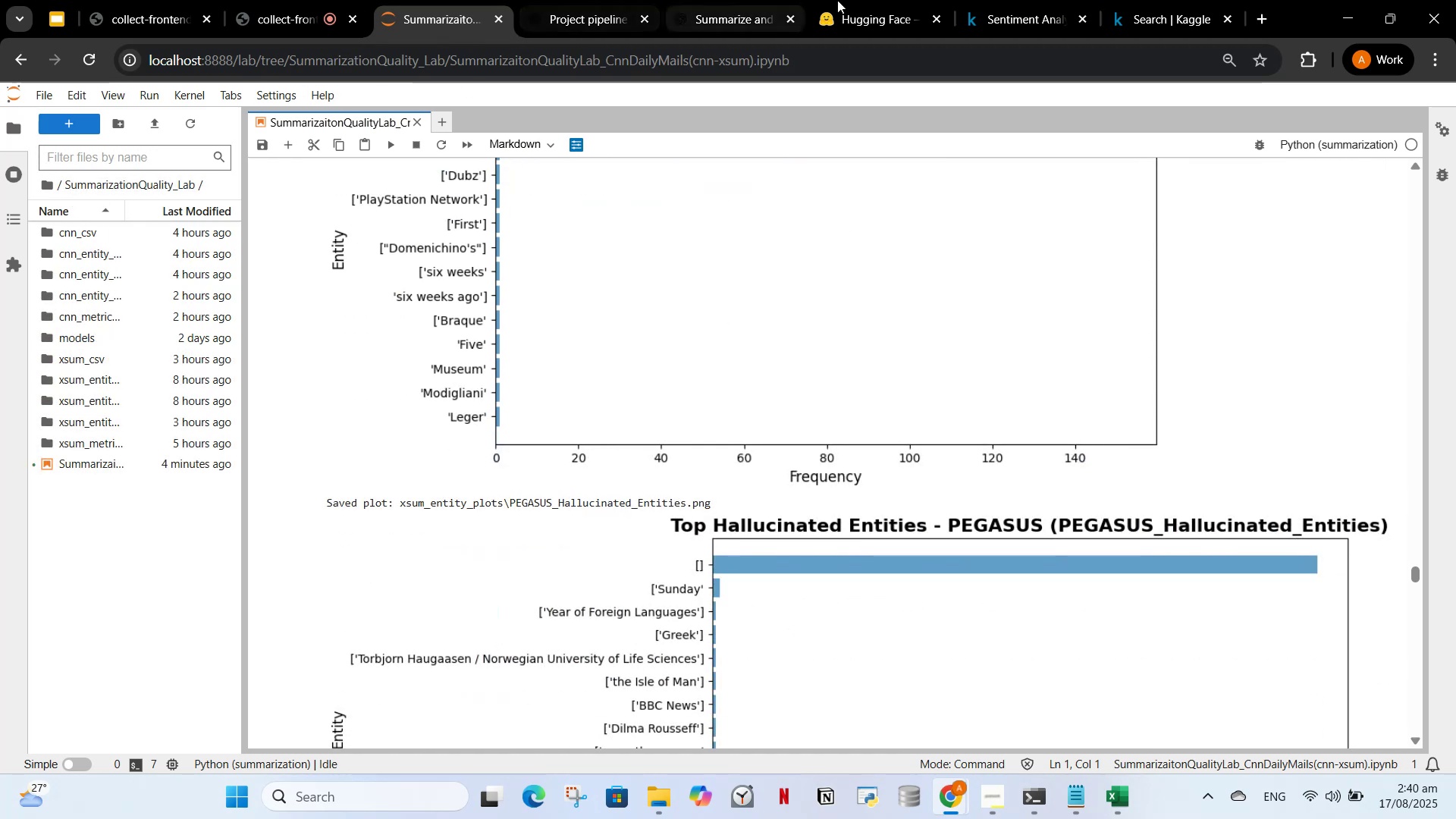 
left_click([1011, 0])
 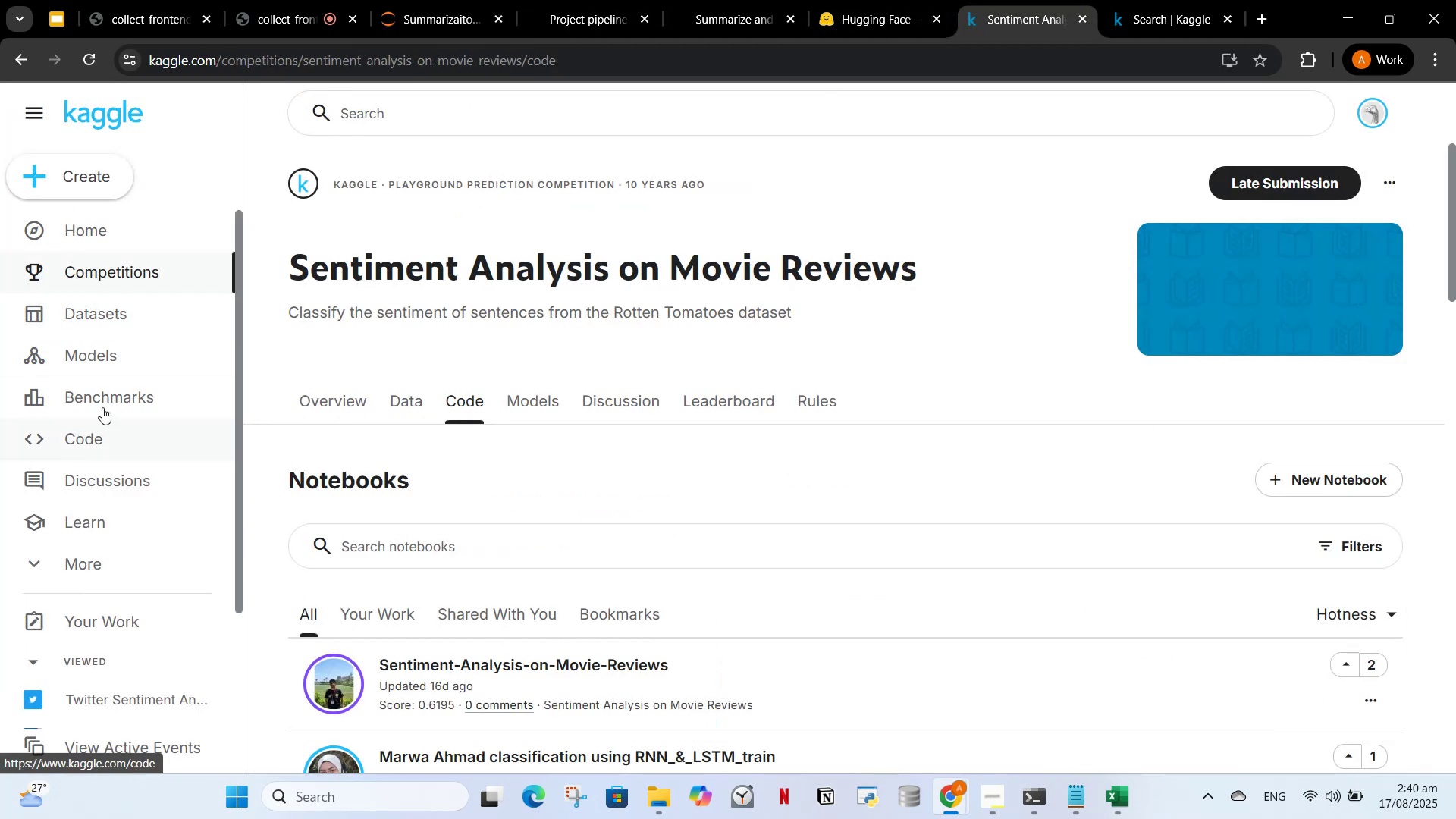 
left_click([146, 344])
 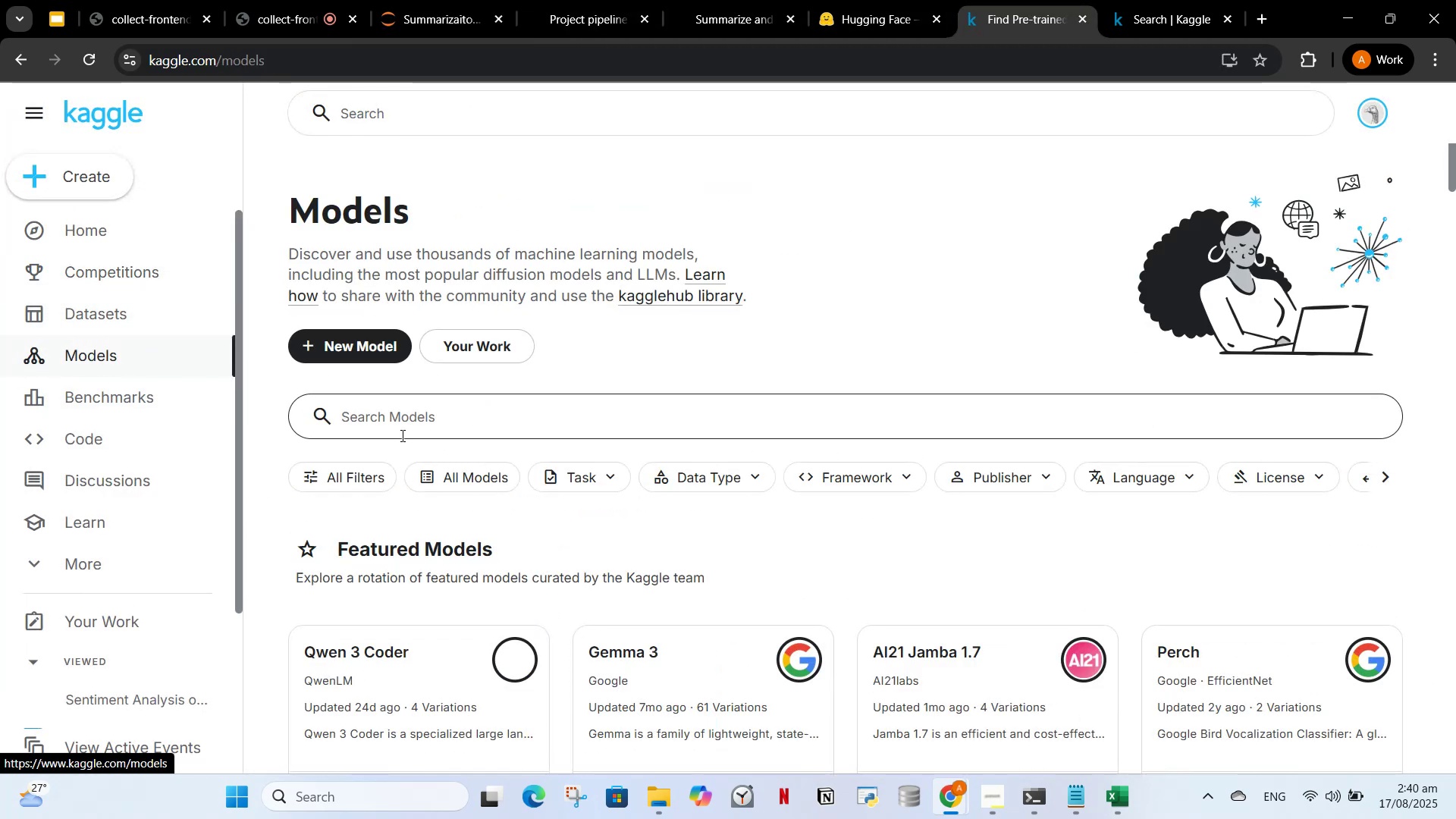 
scroll: coordinate [1111, 675], scroll_direction: down, amount: 7.0
 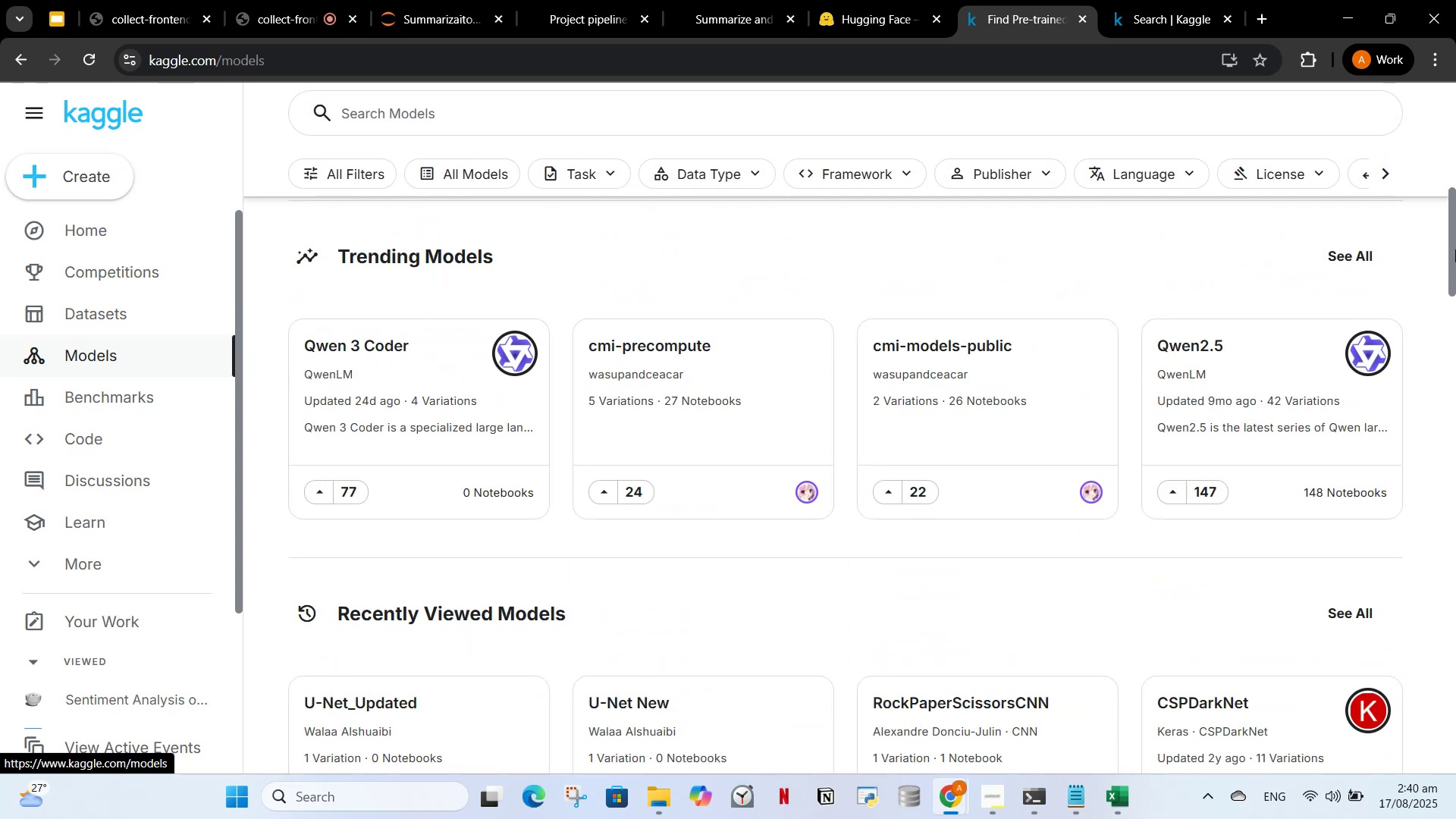 
left_click_drag(start_coordinate=[1454, 253], to_coordinate=[1453, 315])
 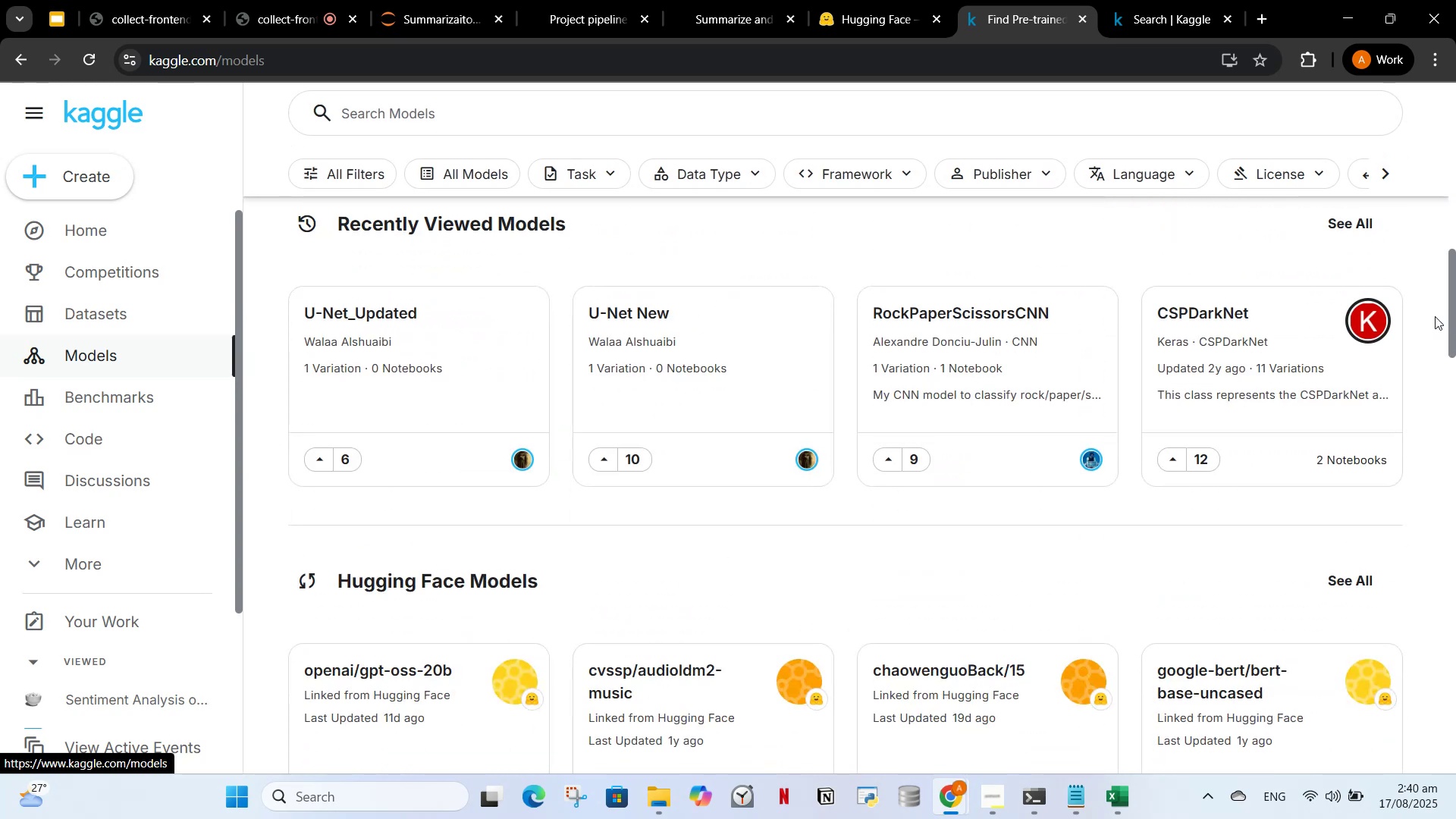 
scroll: coordinate [1305, 354], scroll_direction: down, amount: 4.0
 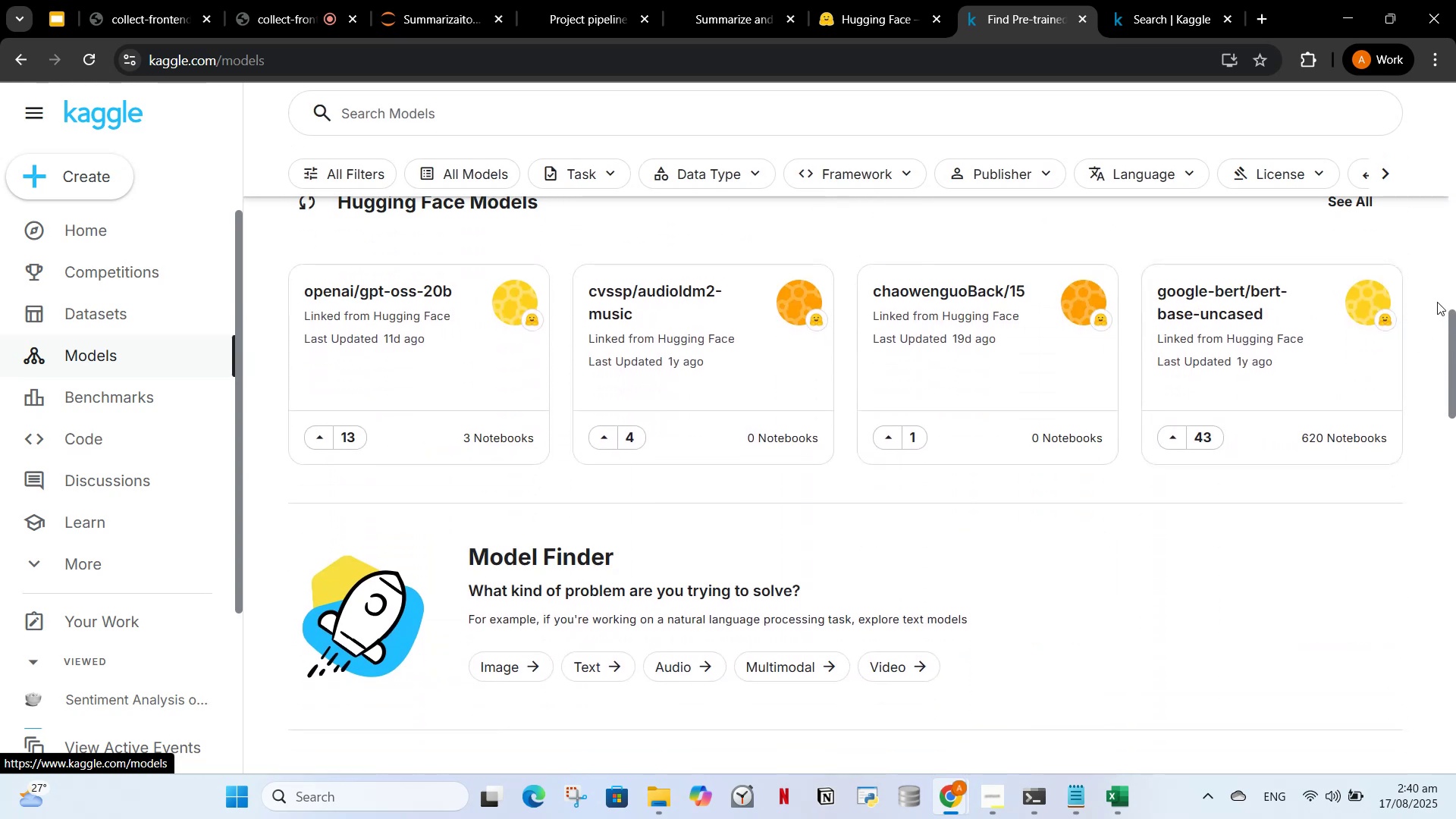 
left_click_drag(start_coordinate=[1455, 340], to_coordinate=[1436, 561])
 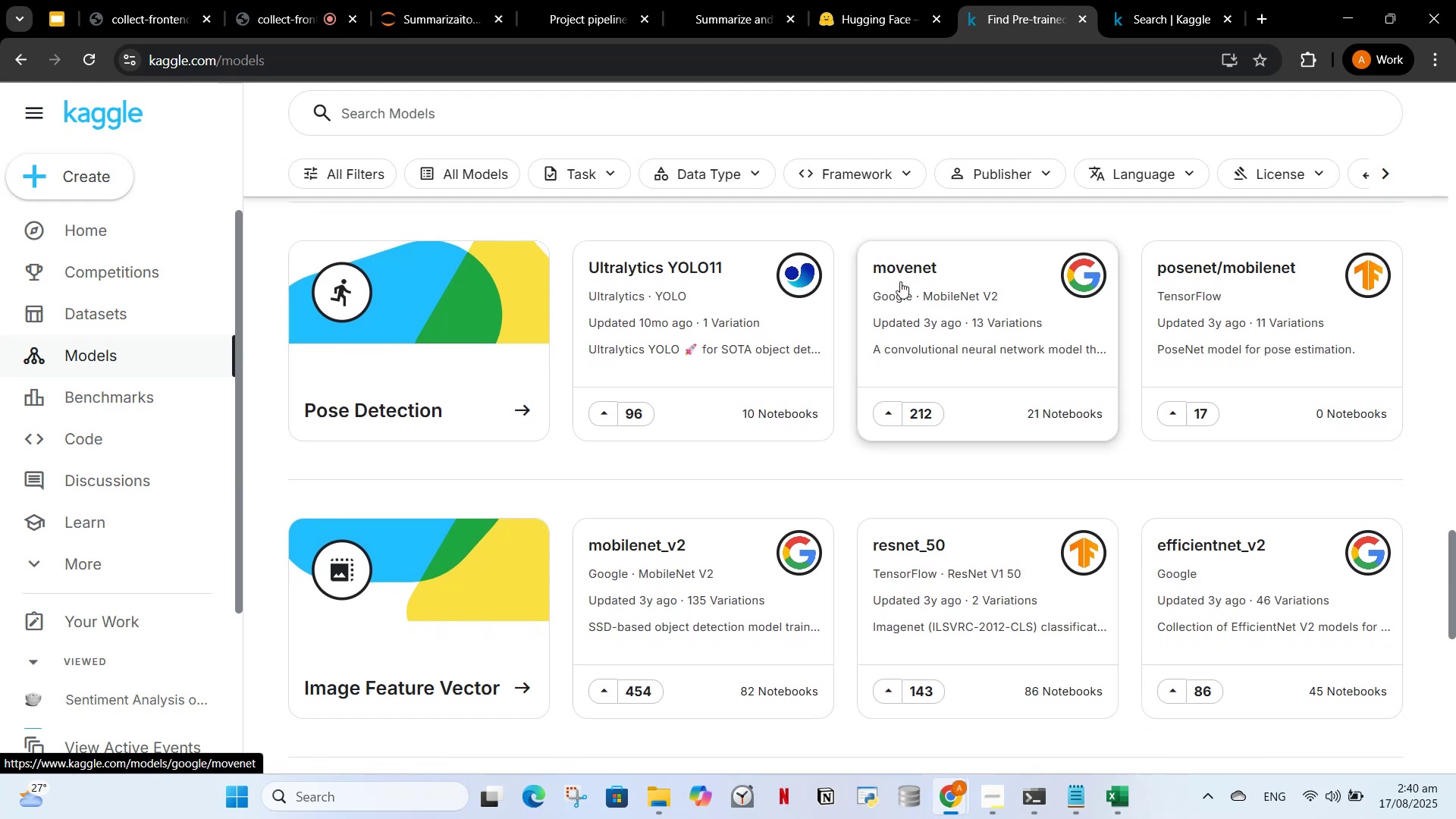 
scroll: coordinate [907, 311], scroll_direction: down, amount: 1.0
 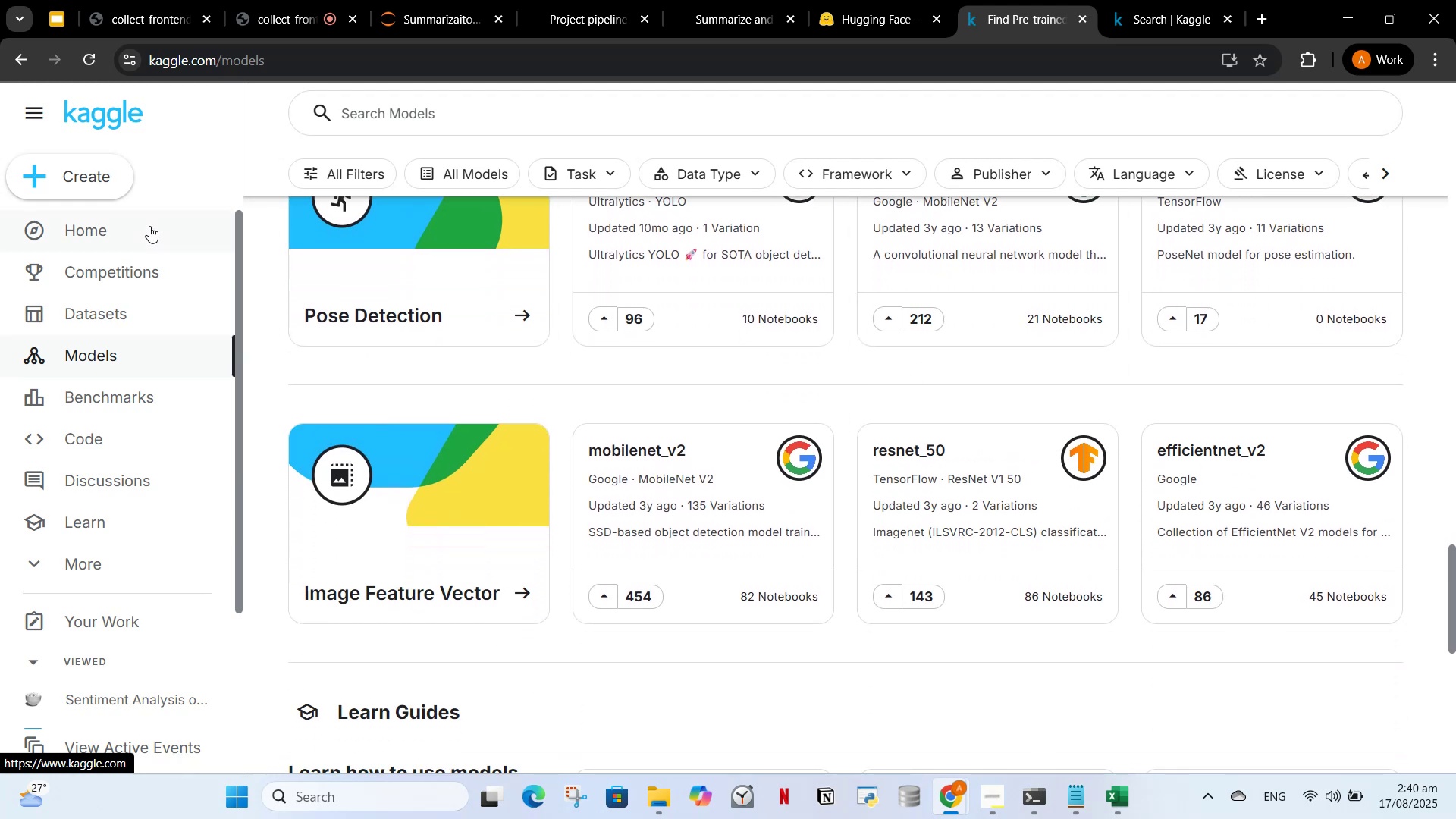 
left_click_drag(start_coordinate=[287, 347], to_coordinate=[287, 382])
 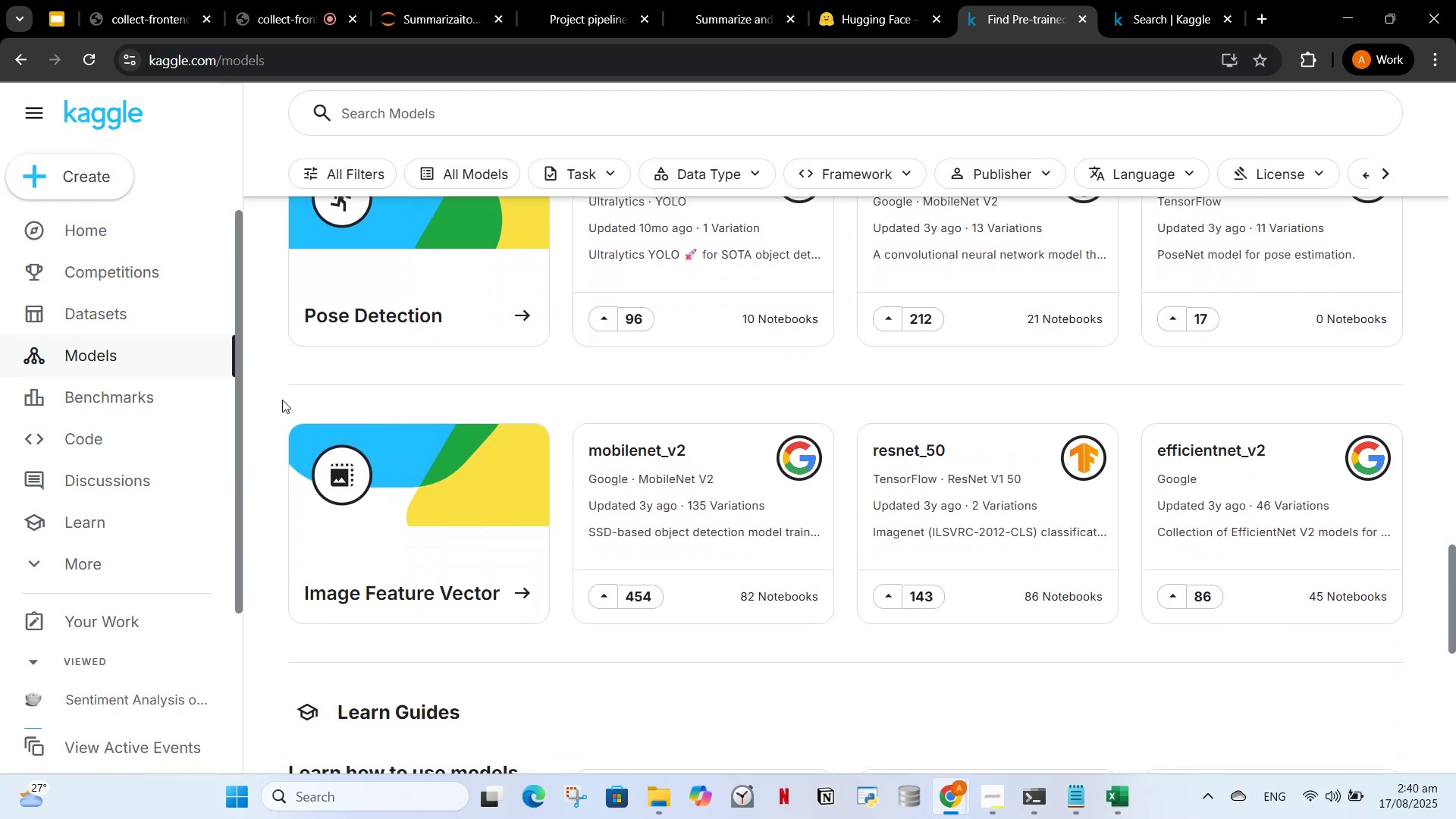 
left_click_drag(start_coordinate=[283, 400], to_coordinate=[1276, 681])
 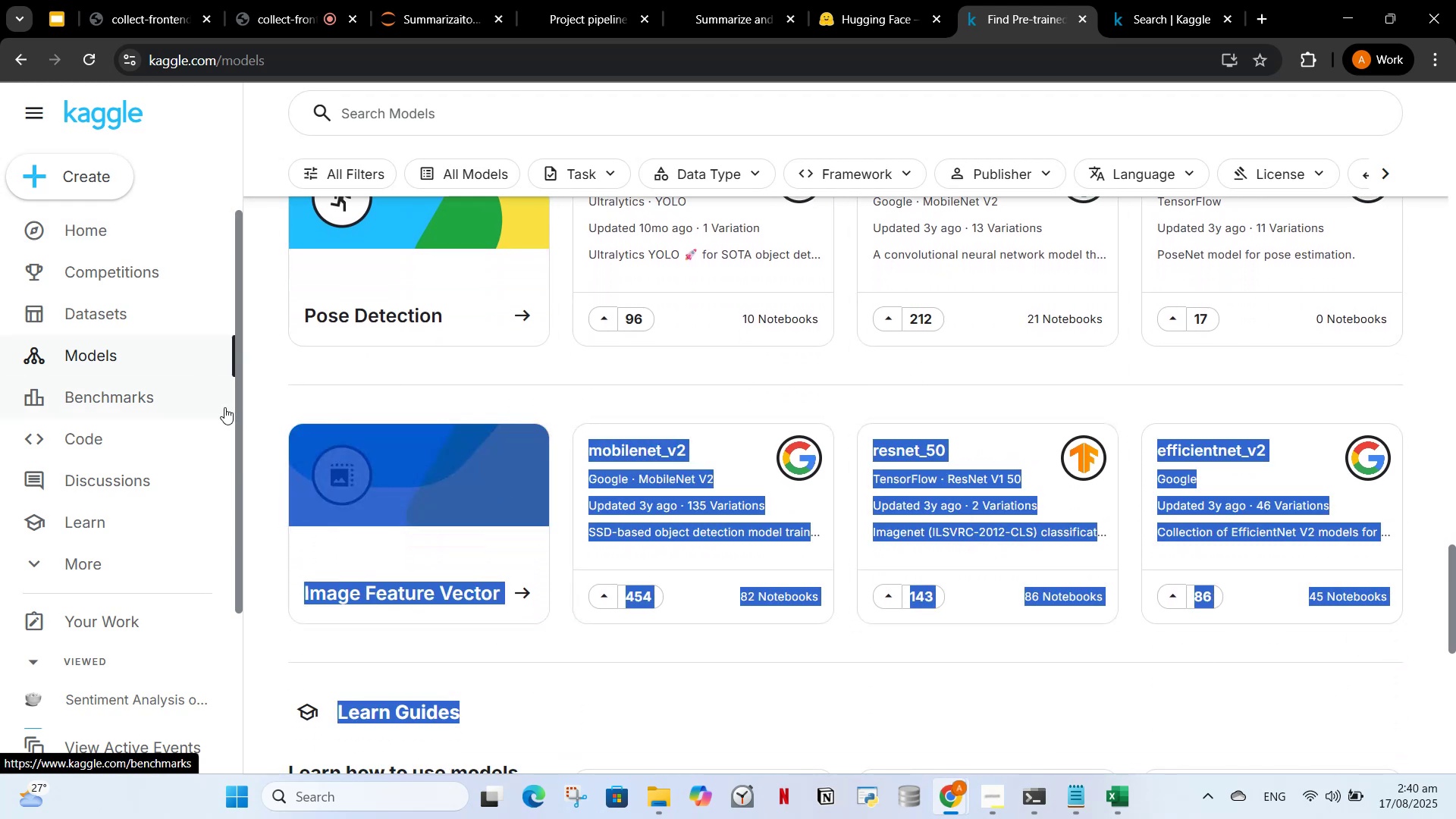 
left_click([269, 413])
 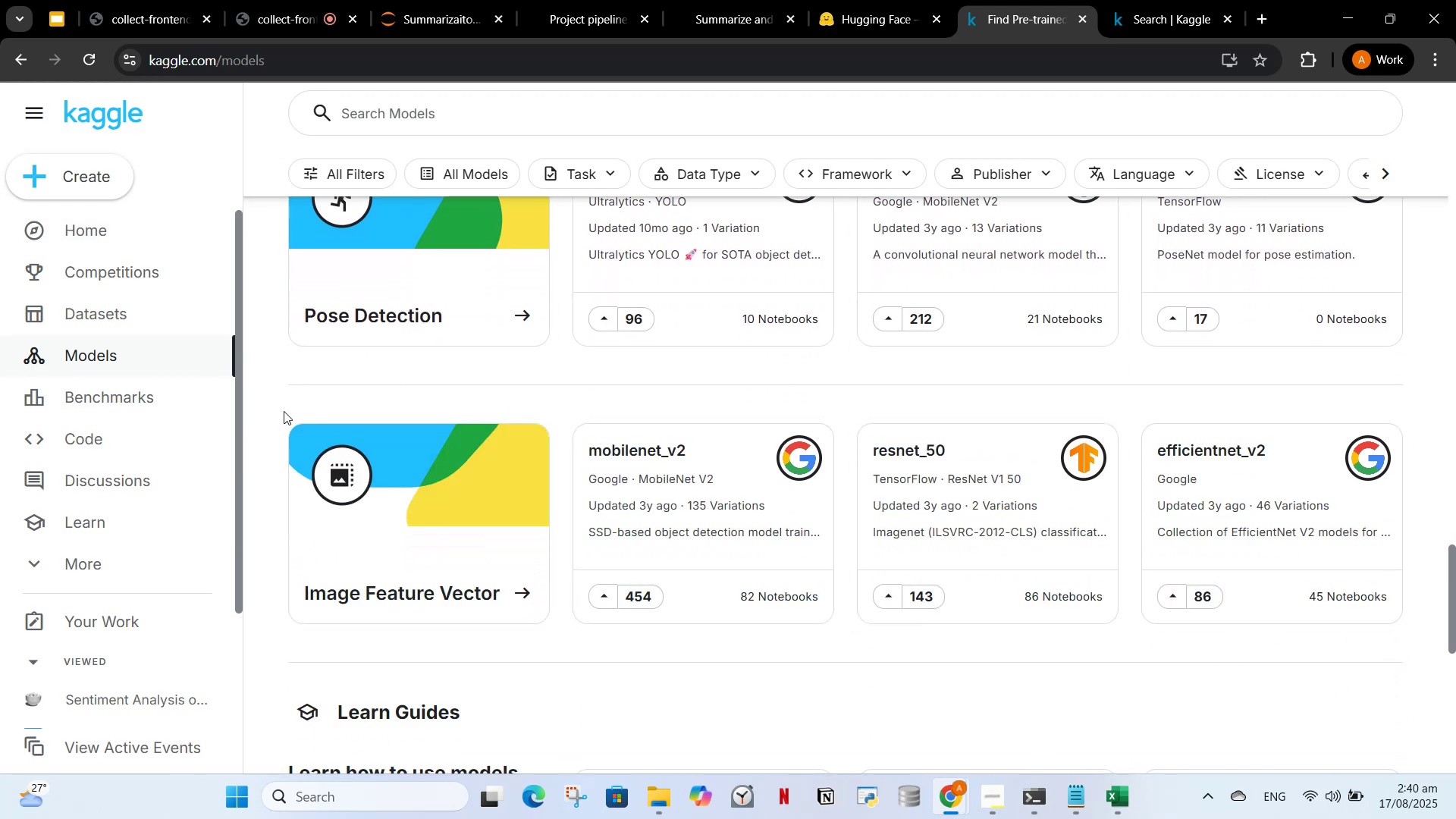 
left_click_drag(start_coordinate=[284, 412], to_coordinate=[1159, 718])
 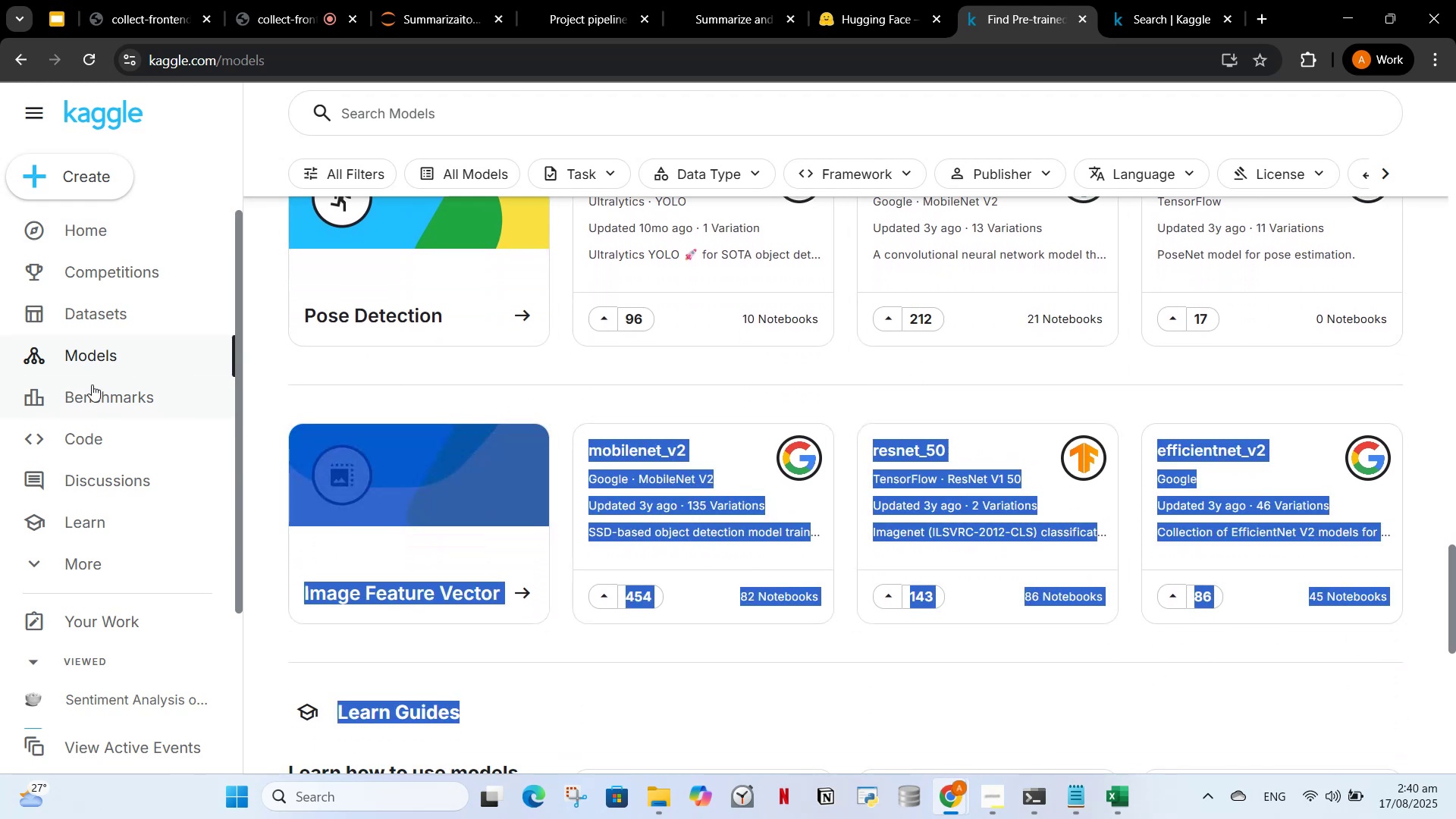 
scroll: coordinate [458, 468], scroll_direction: down, amount: 2.0
 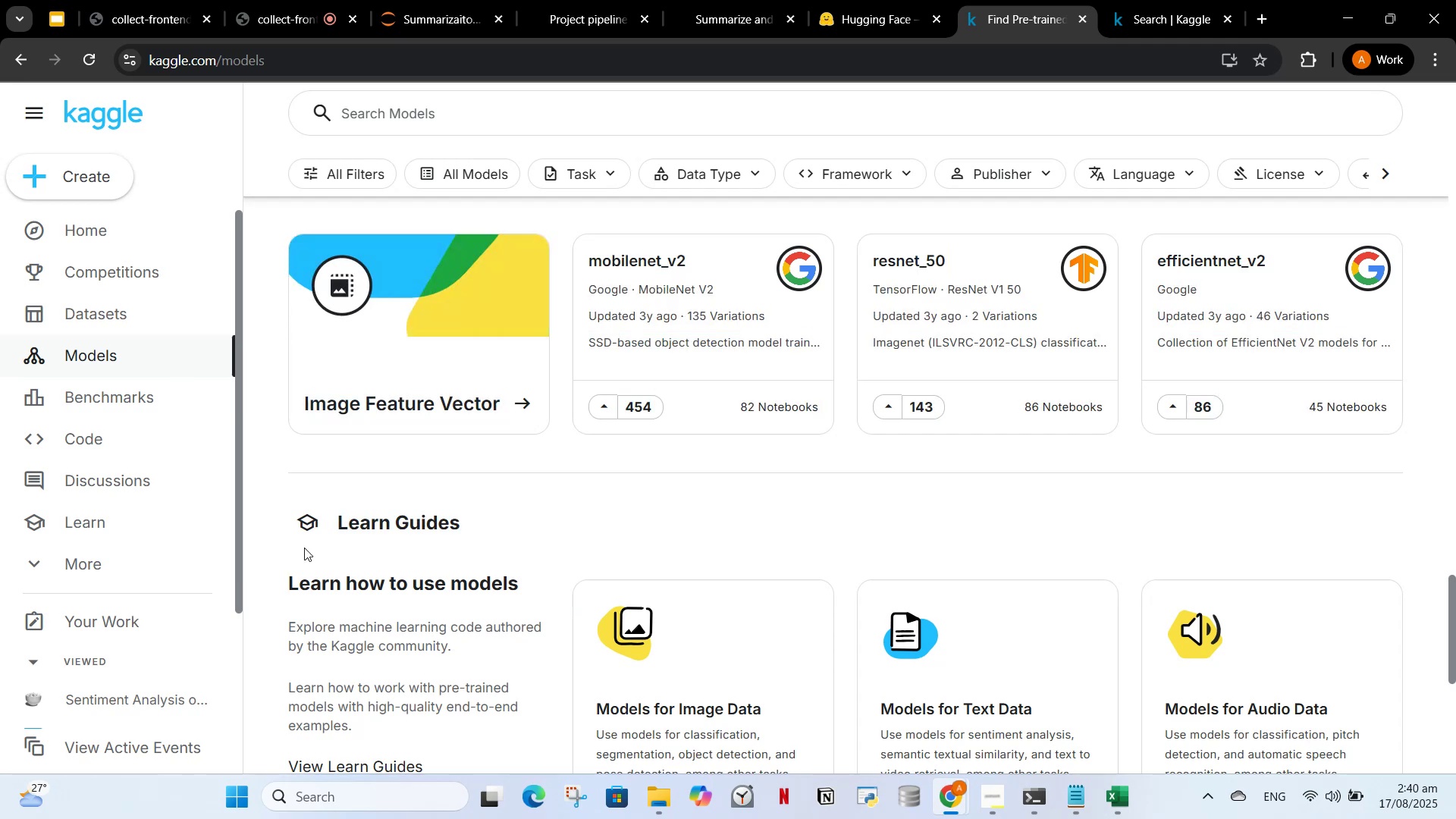 
left_click_drag(start_coordinate=[301, 509], to_coordinate=[1133, 711])
 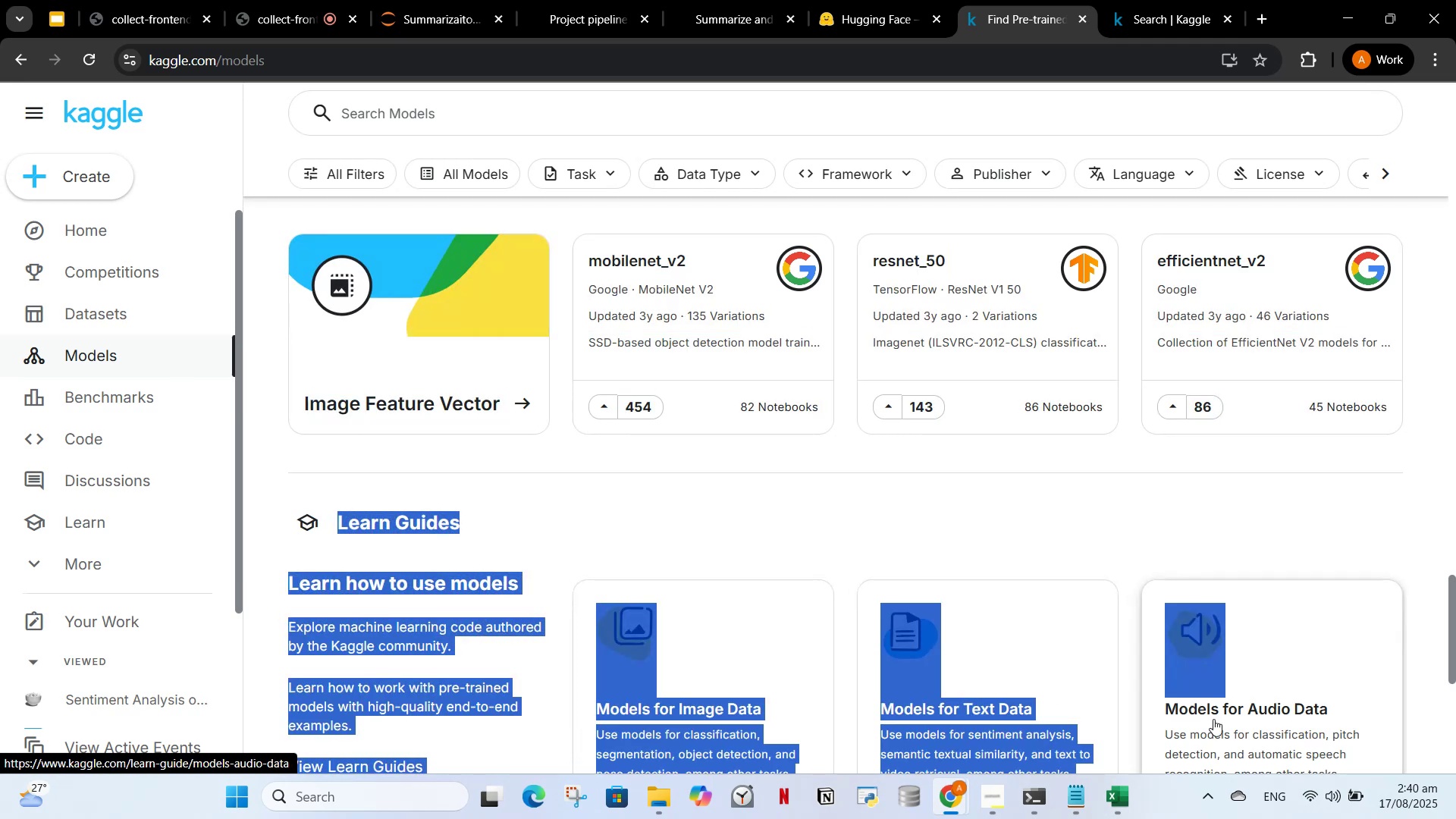 
left_click_drag(start_coordinate=[1231, 723], to_coordinate=[1232, 767])
 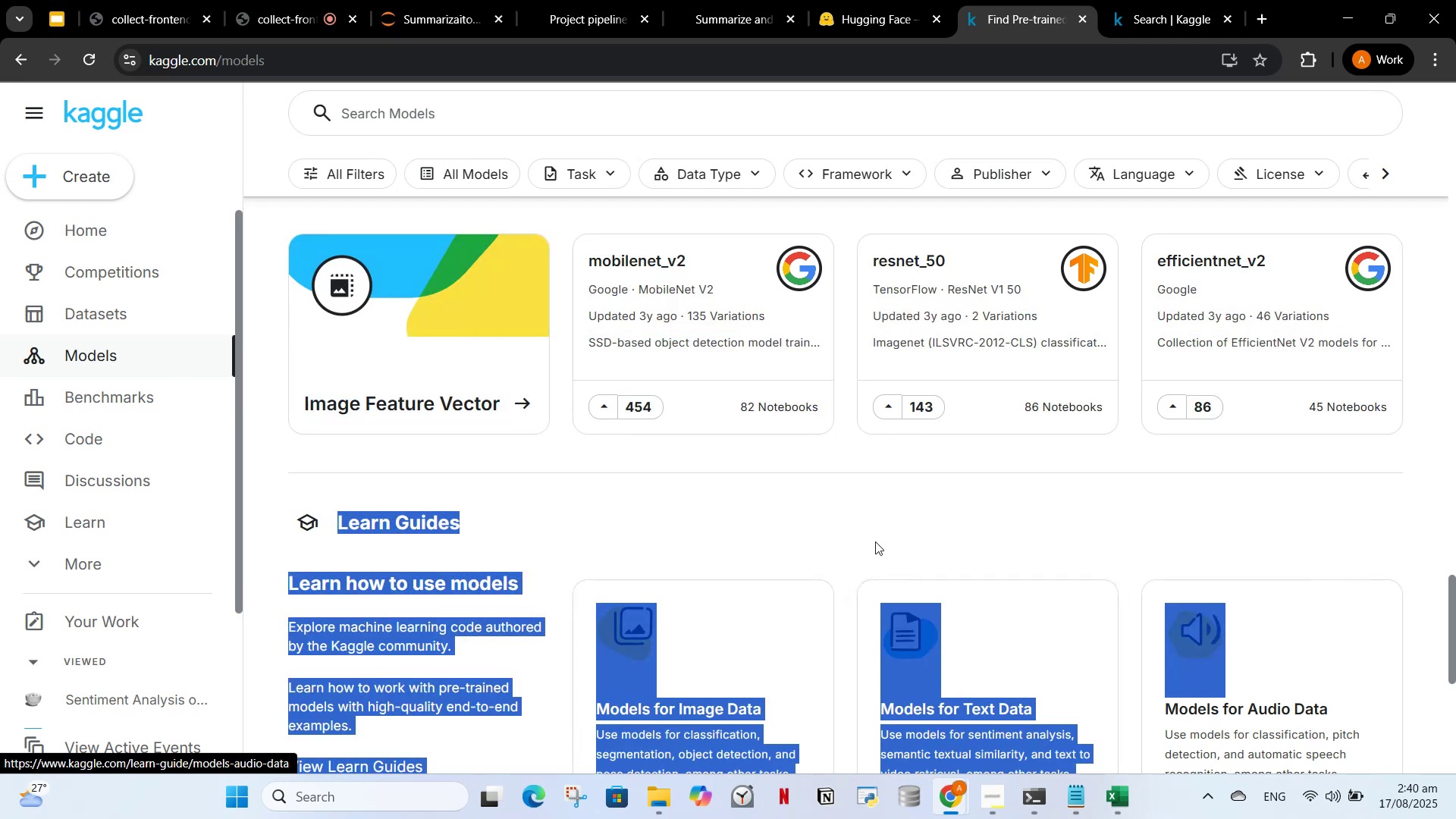 
scroll: coordinate [869, 544], scroll_direction: down, amount: 2.0
 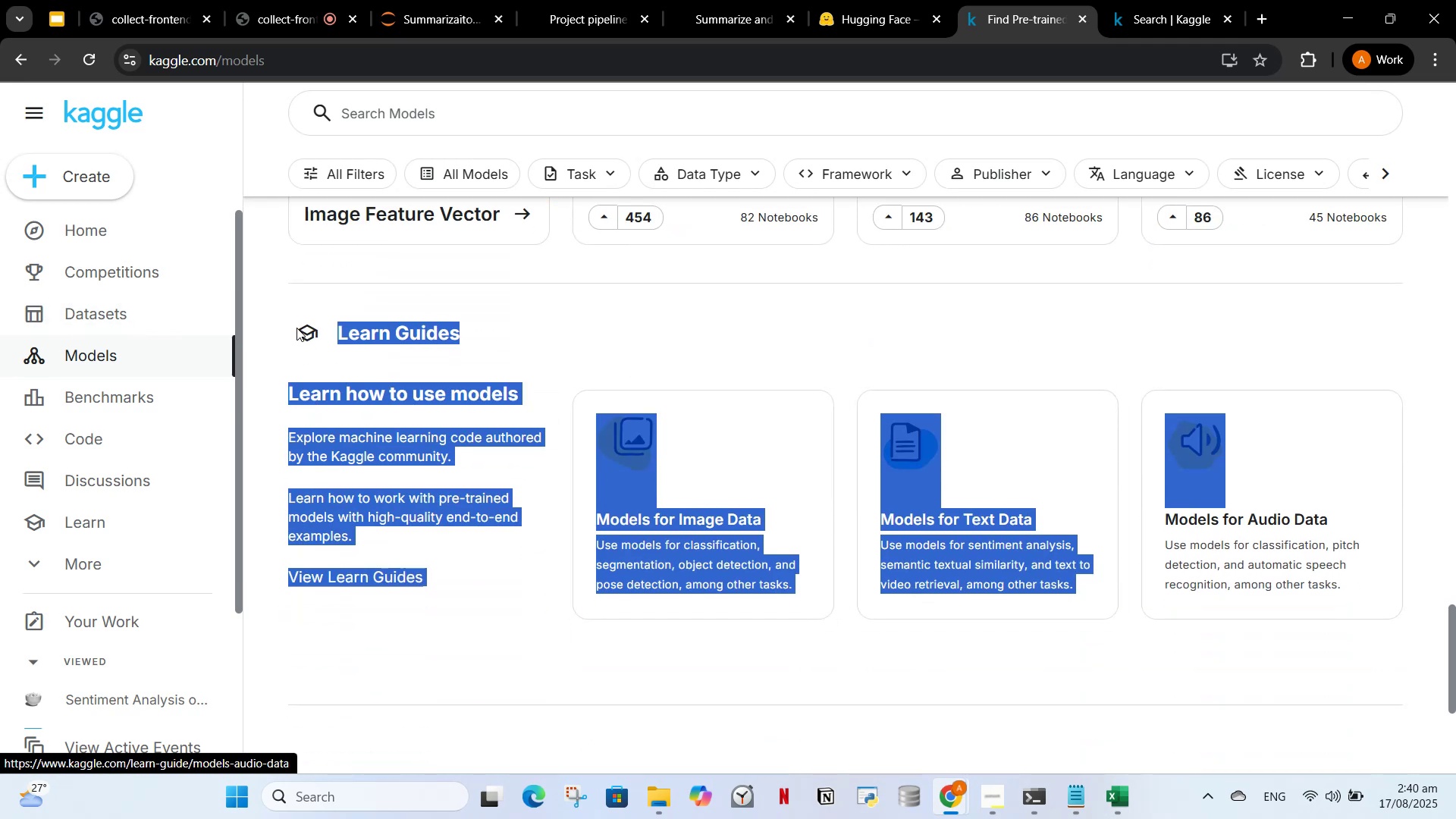 
double_click([307, 306])
 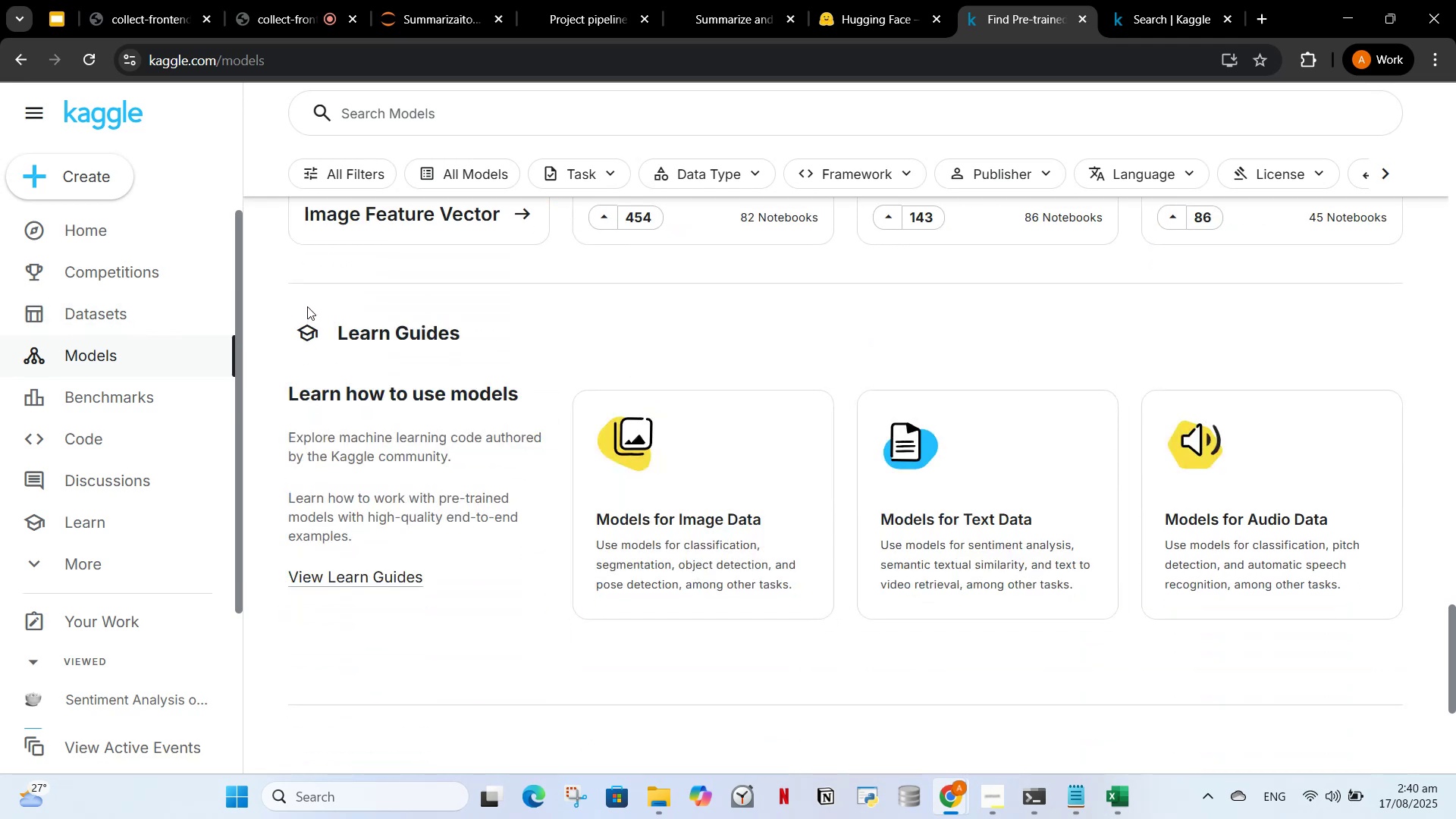 
left_click_drag(start_coordinate=[307, 306], to_coordinate=[1351, 613])
 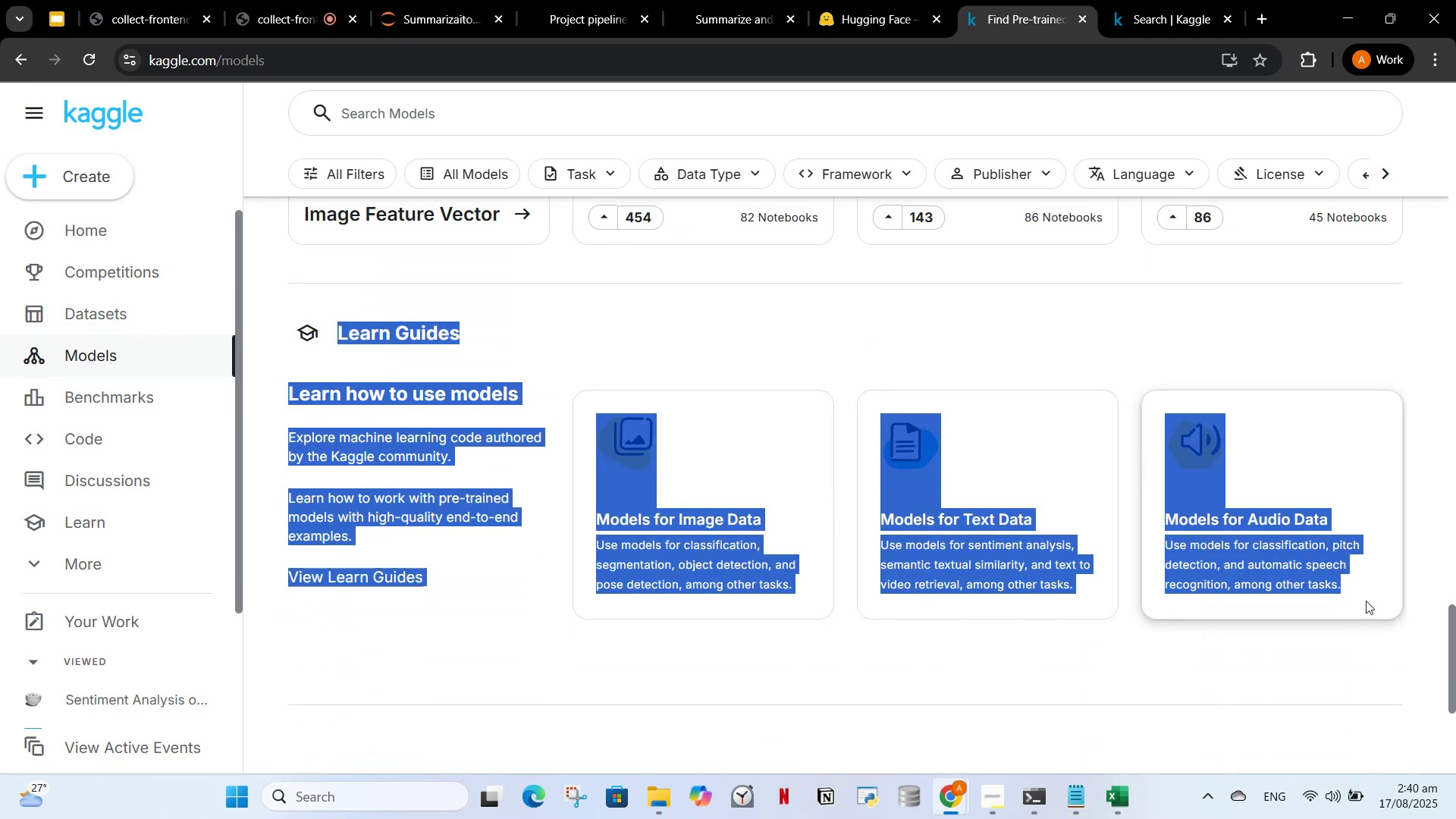 
left_click([1366, 601])
 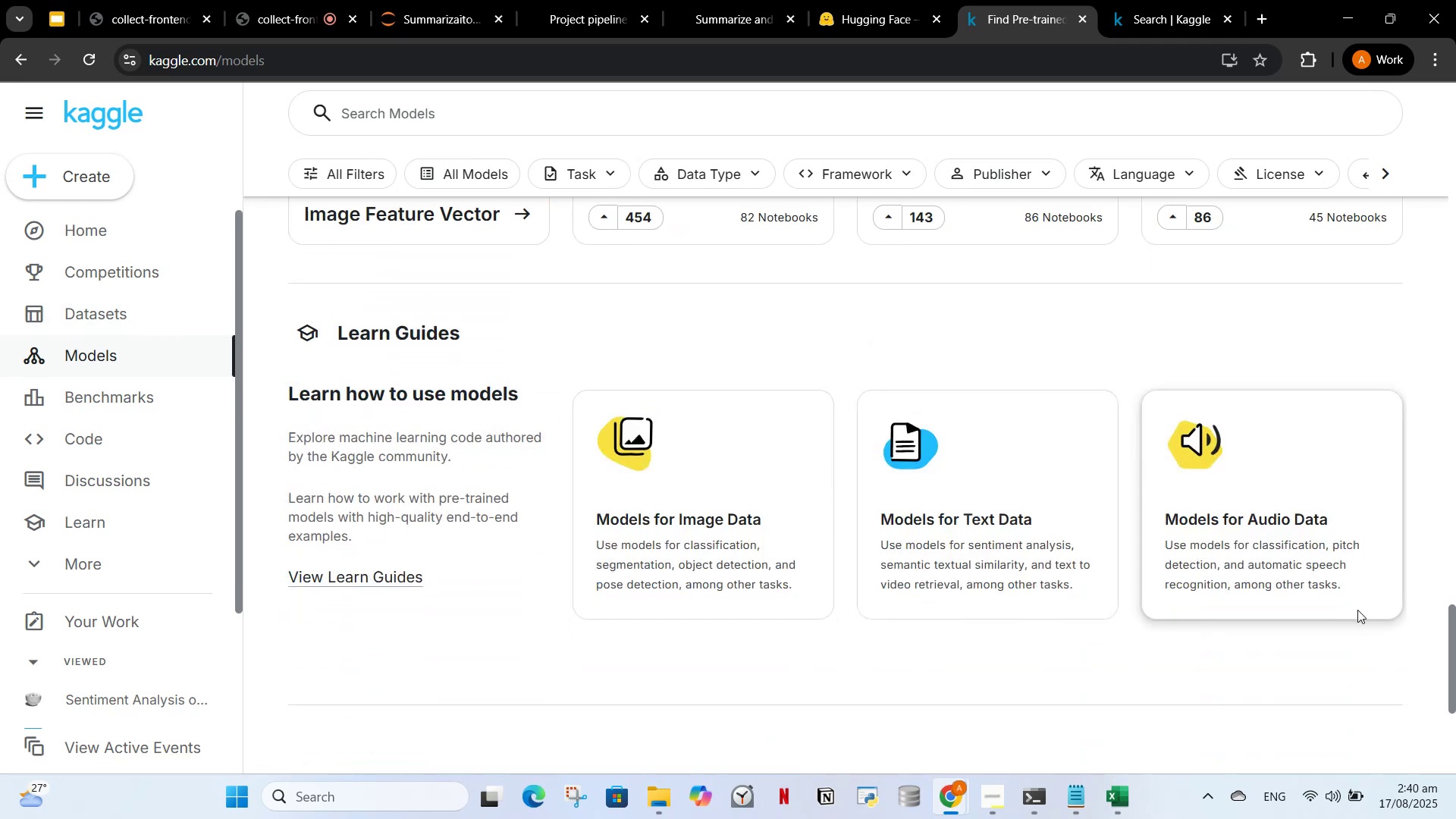 
left_click_drag(start_coordinate=[1357, 610], to_coordinate=[272, 310])
 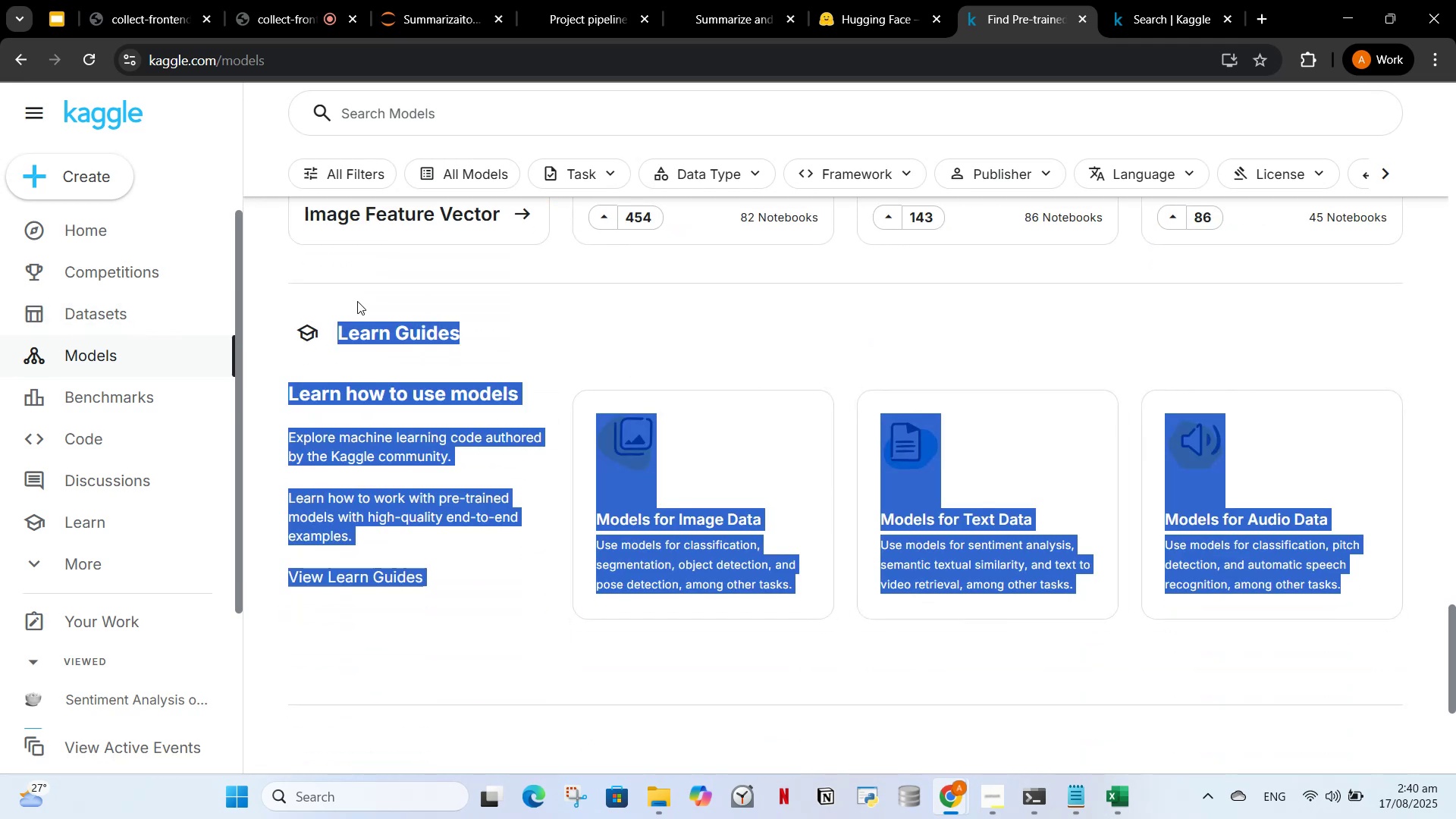 
left_click([357, 301])
 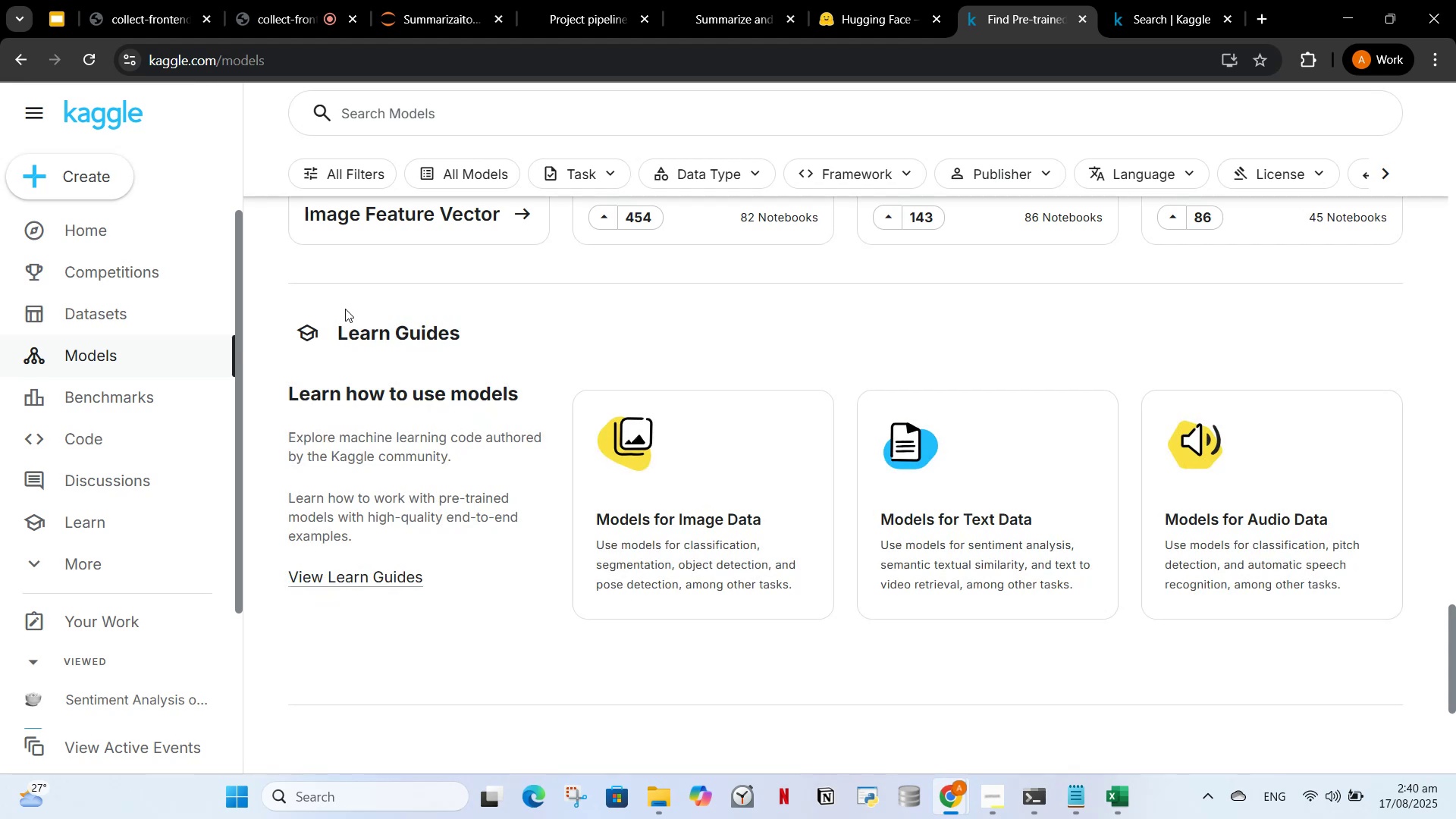 
left_click_drag(start_coordinate=[337, 315], to_coordinate=[1379, 614])
 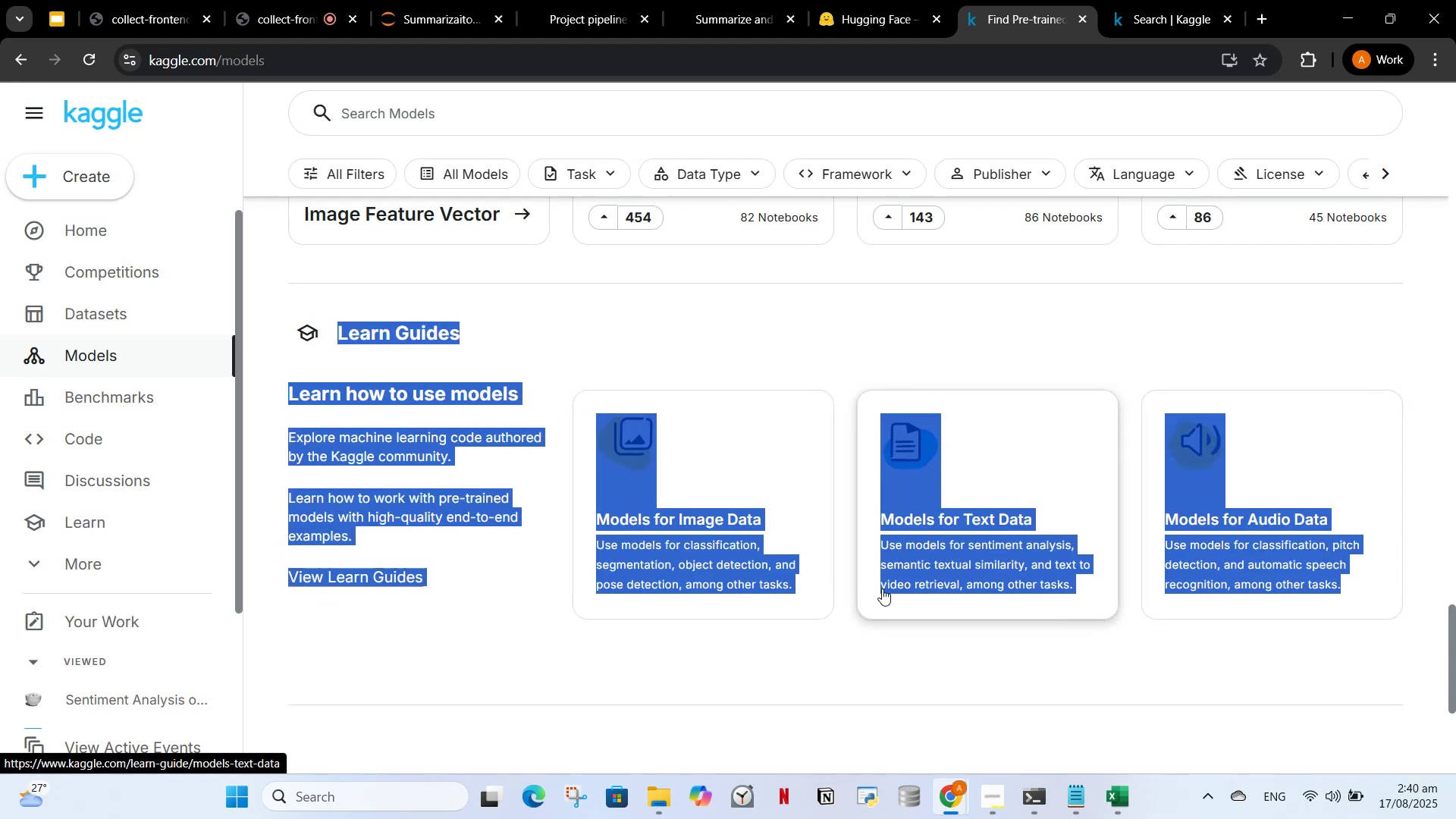 
left_click([881, 603])
 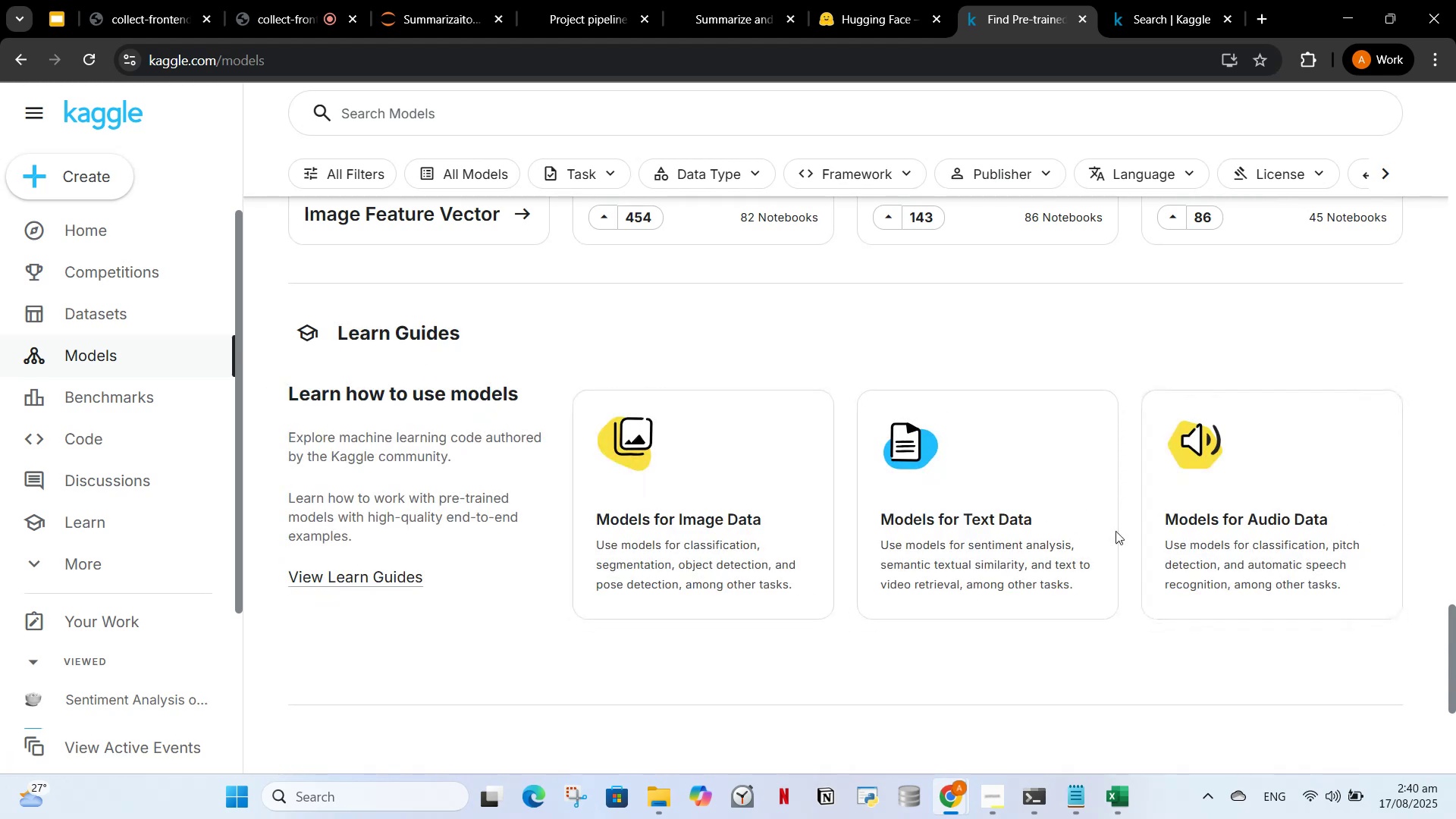 
scroll: coordinate [737, 453], scroll_direction: up, amount: 9.0
 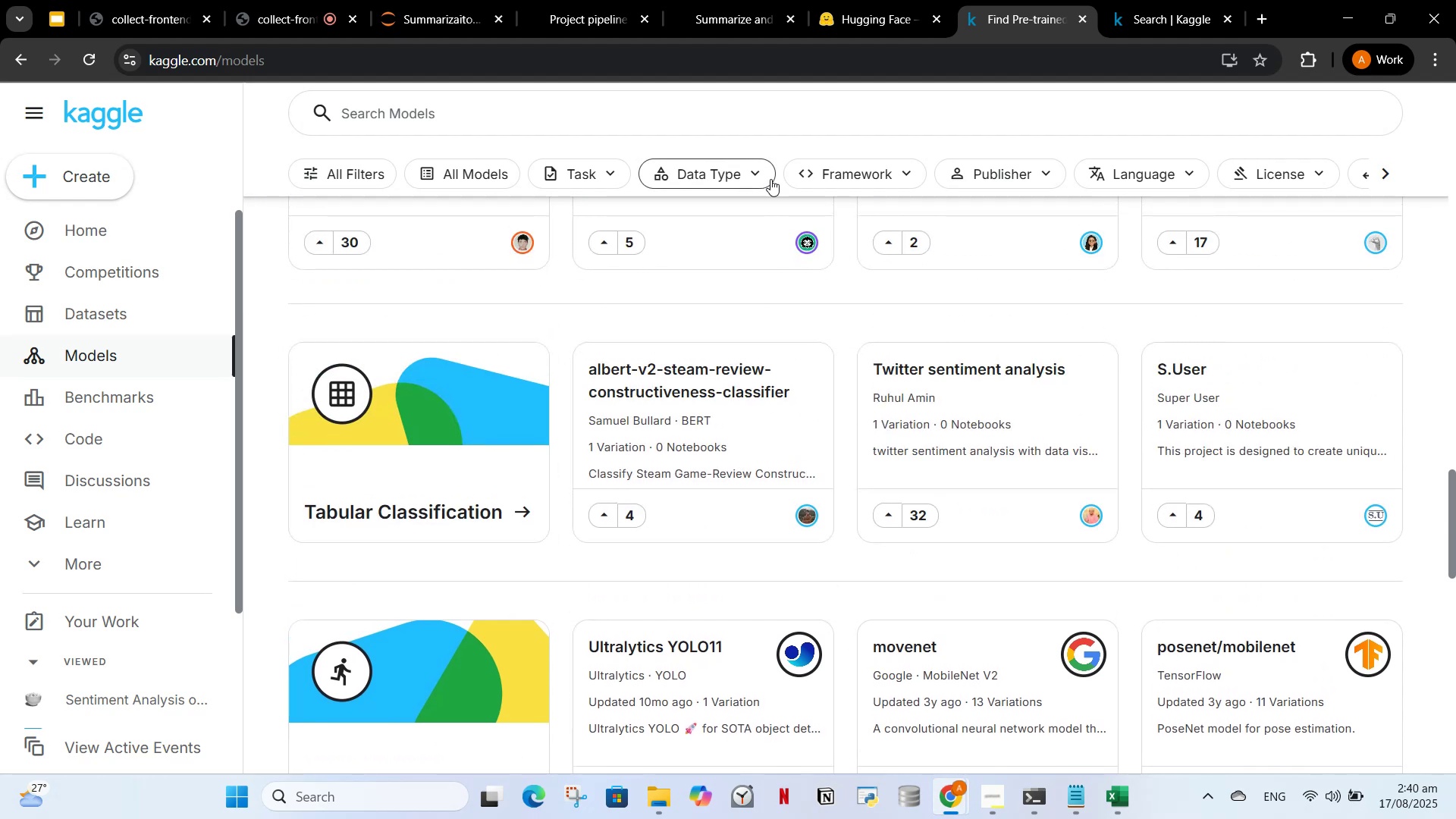 
left_click([729, 177])
 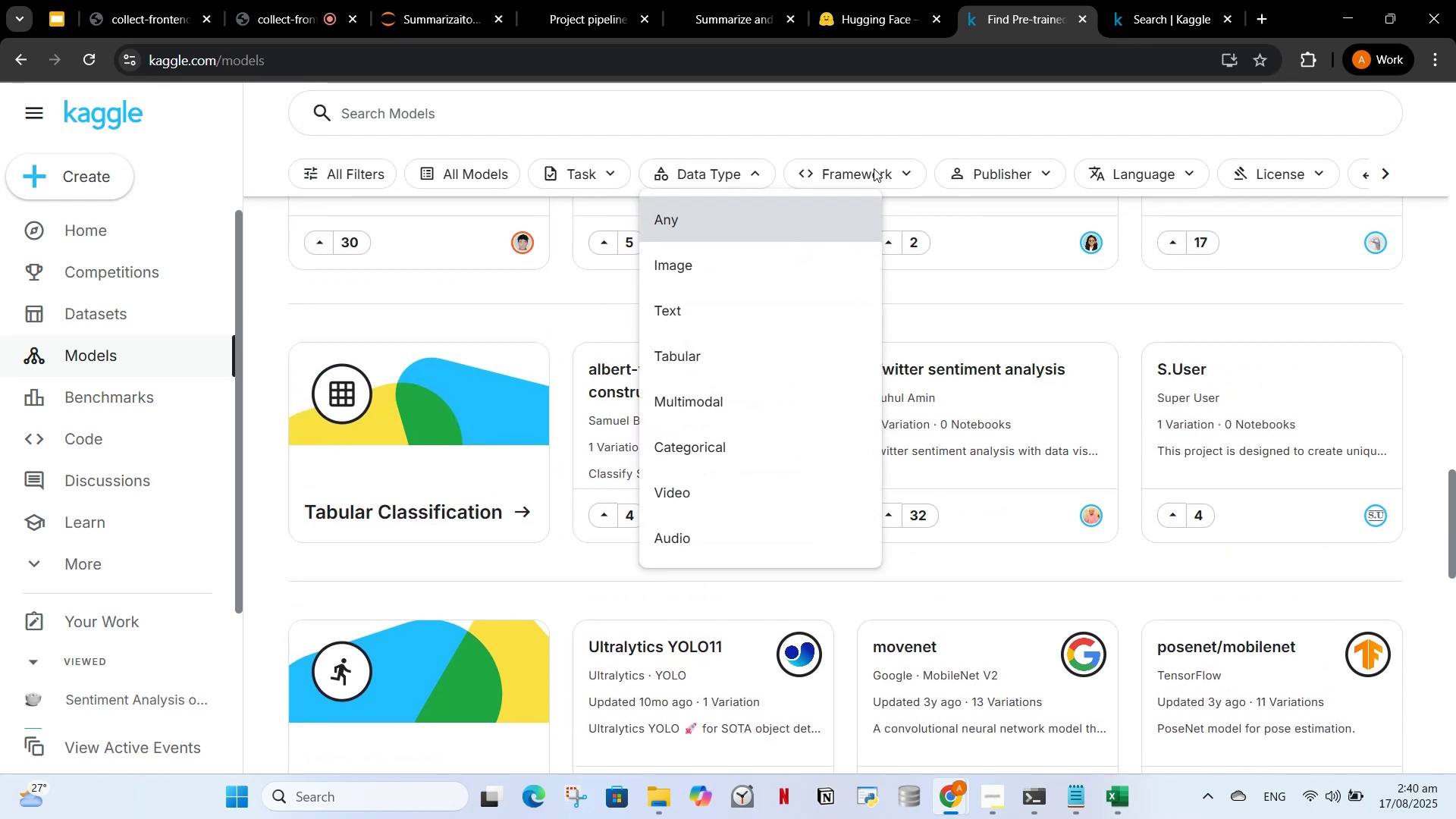 
double_click([874, 172])
 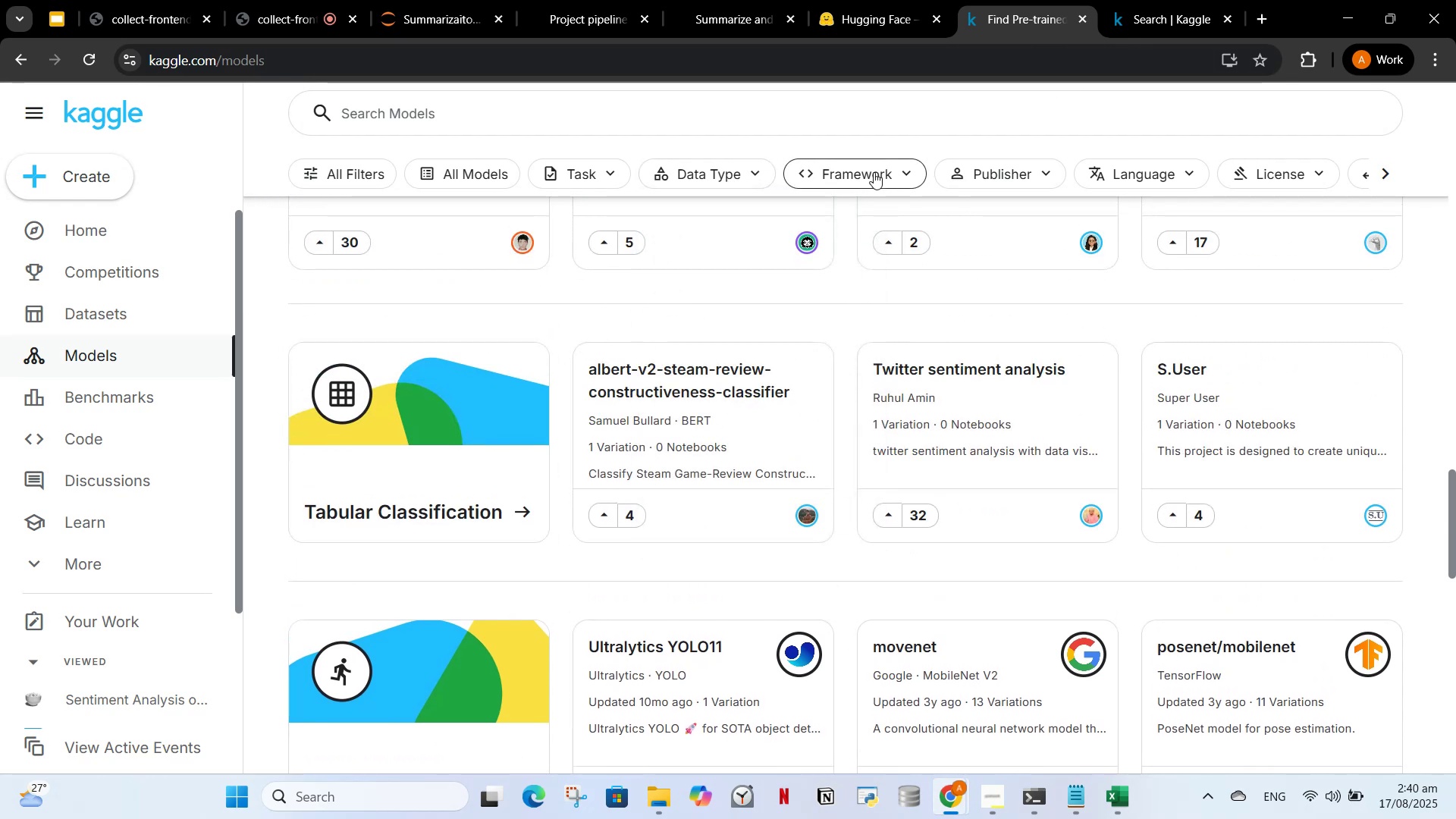 
left_click([874, 172])
 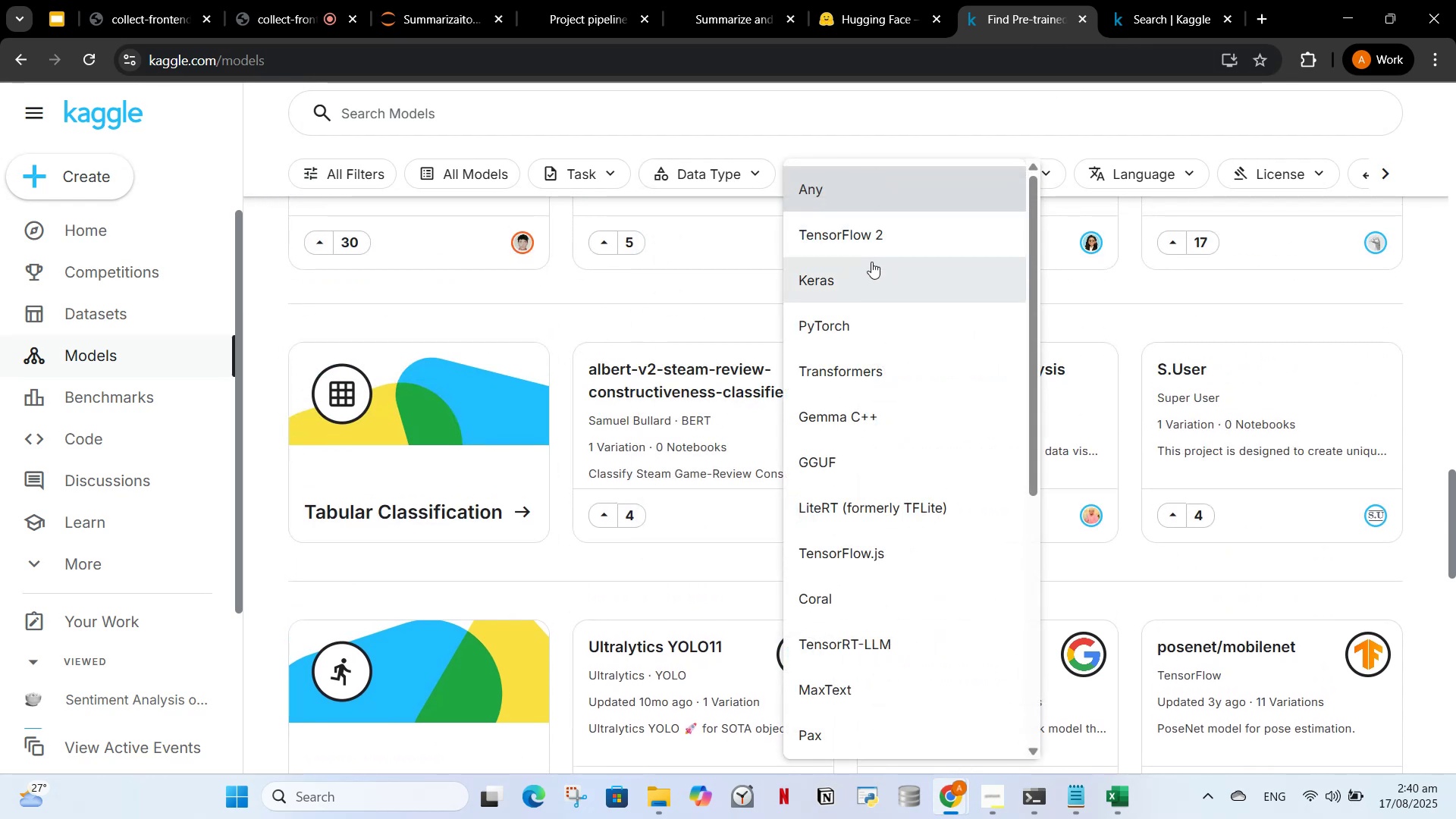 
left_click([871, 246])
 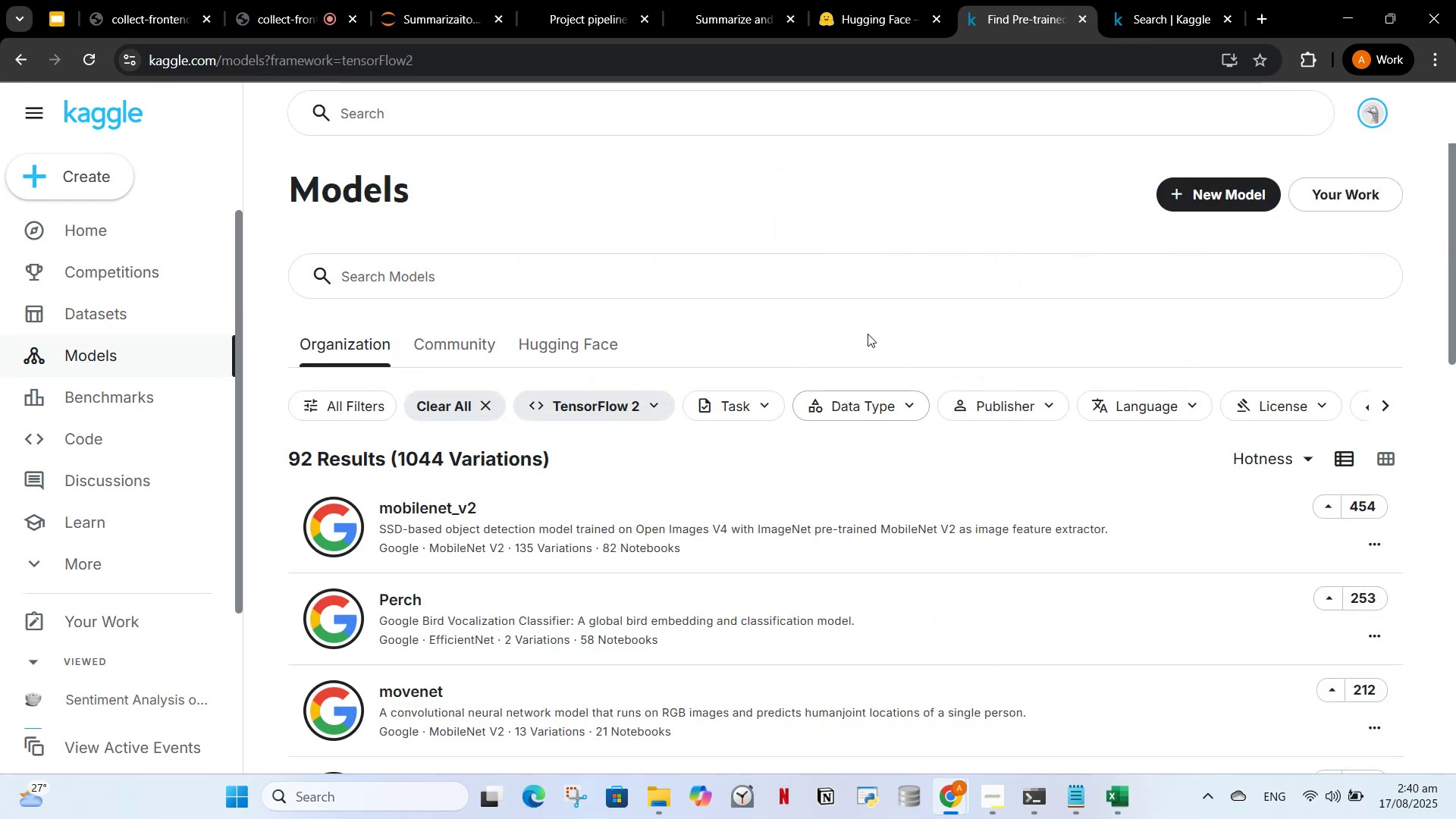 
scroll: coordinate [861, 331], scroll_direction: down, amount: 1.0
 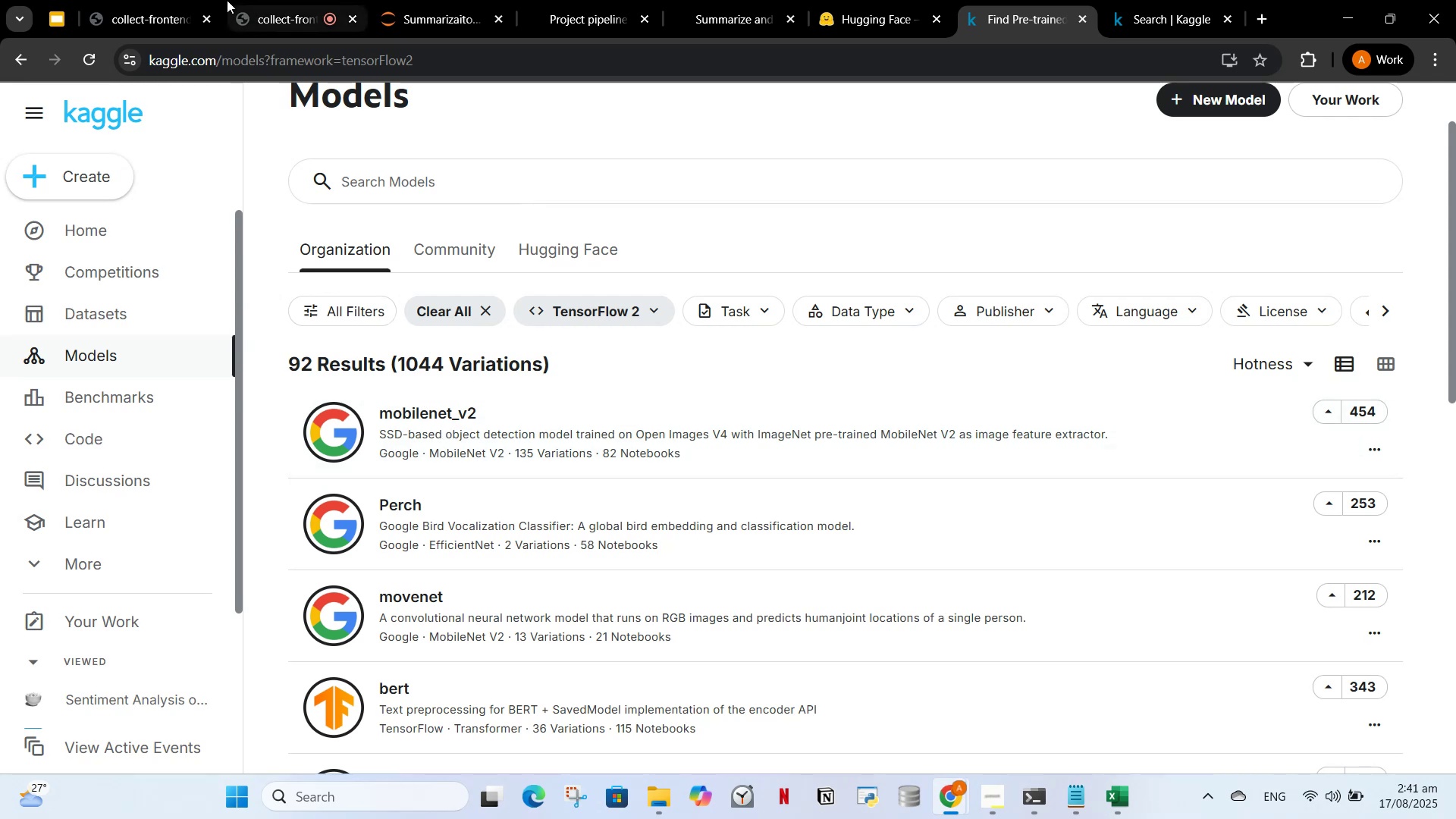 
left_click_drag(start_coordinate=[279, 0], to_coordinate=[275, 2])
 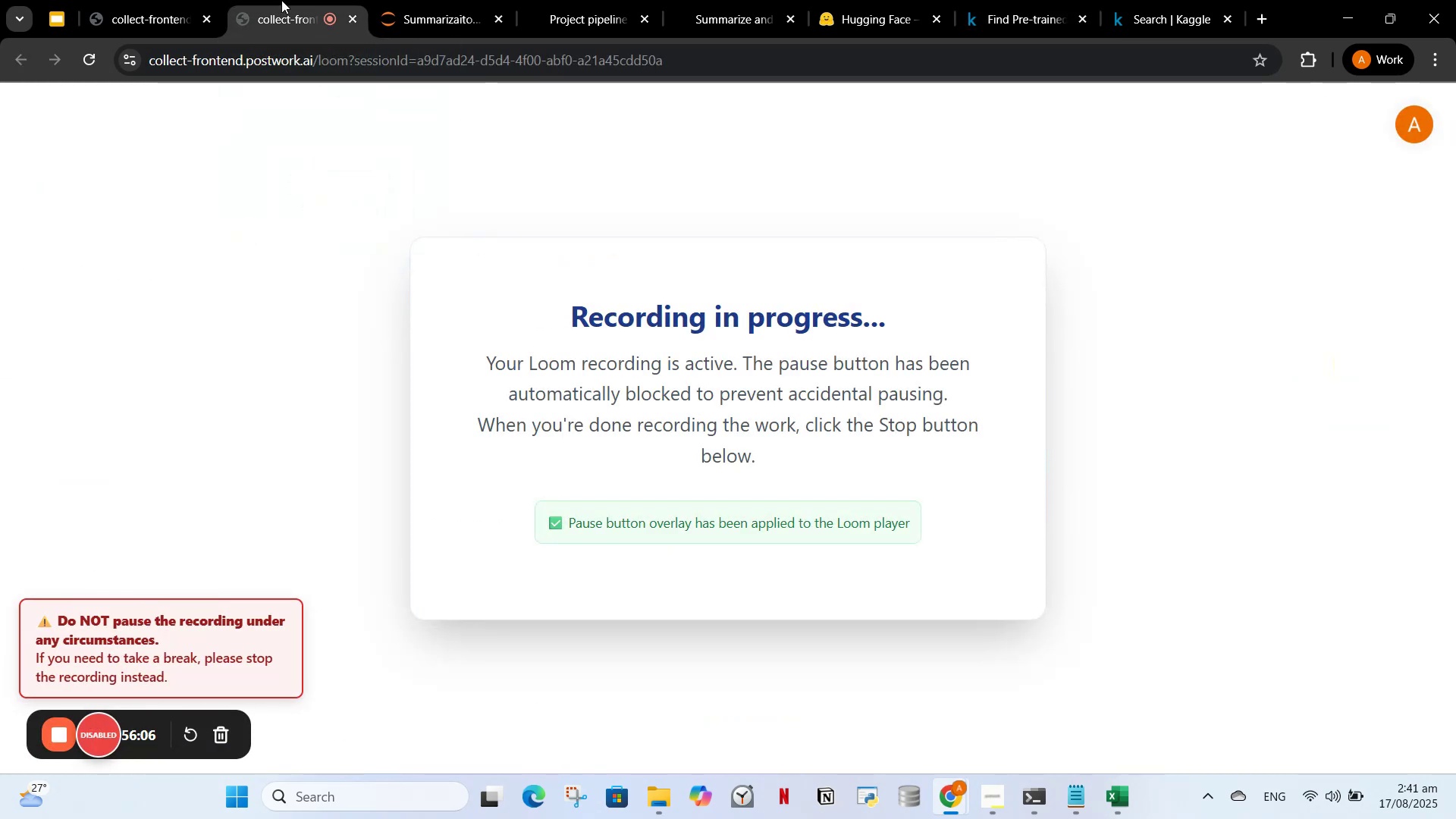 
wait(10.62)
 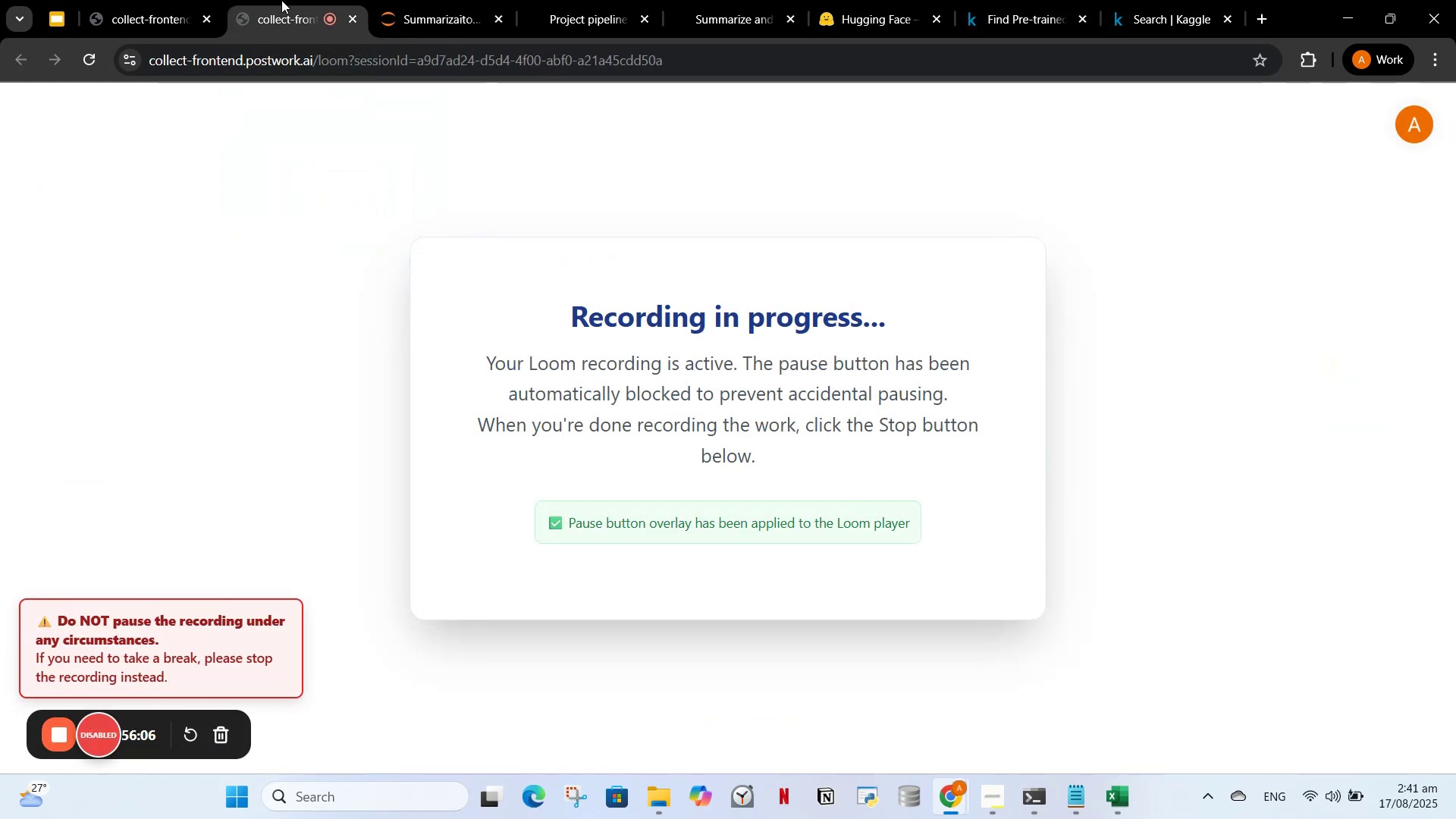 
scroll: coordinate [566, 394], scroll_direction: down, amount: 13.0
 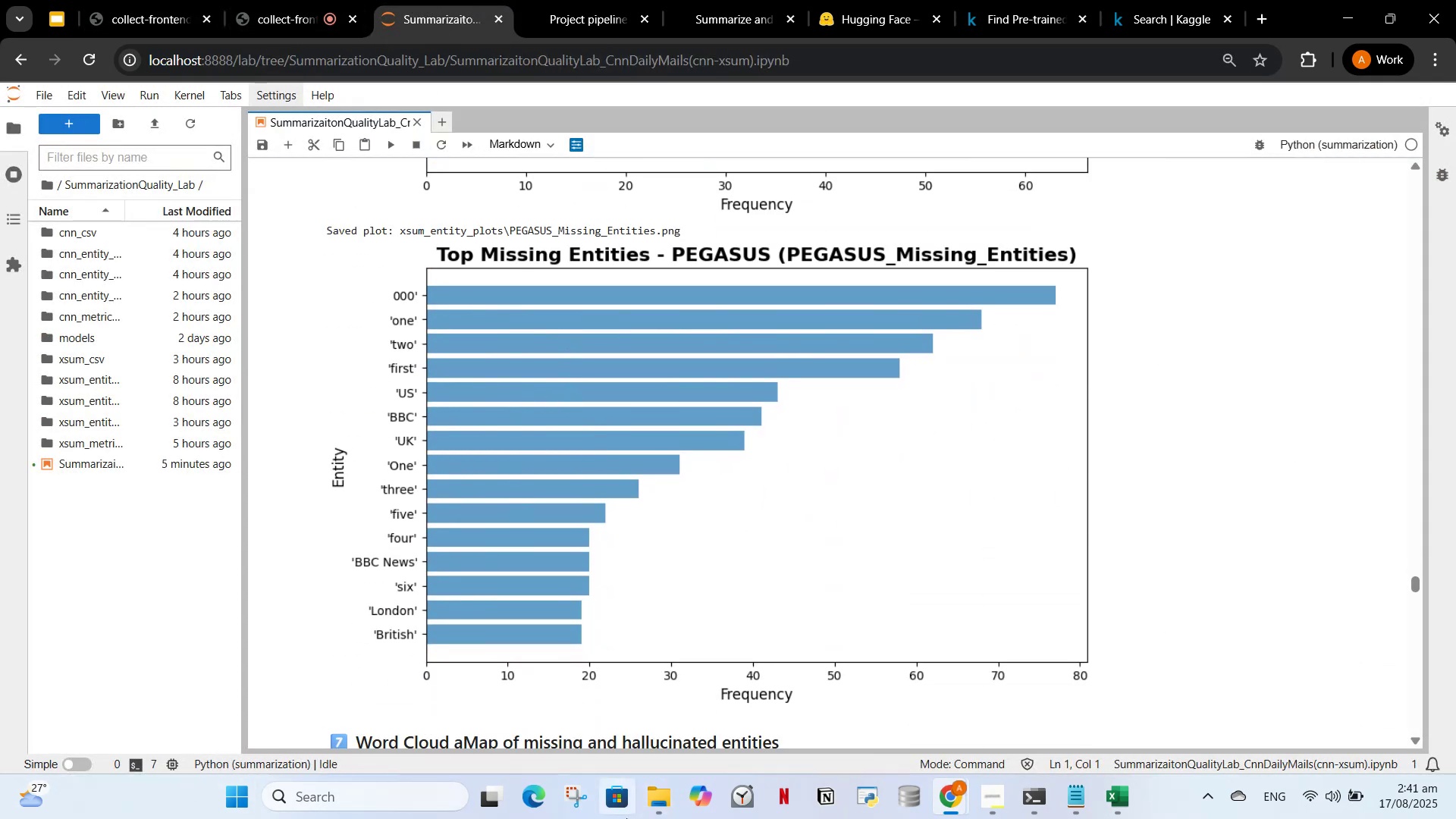 
left_click([575, 818])
 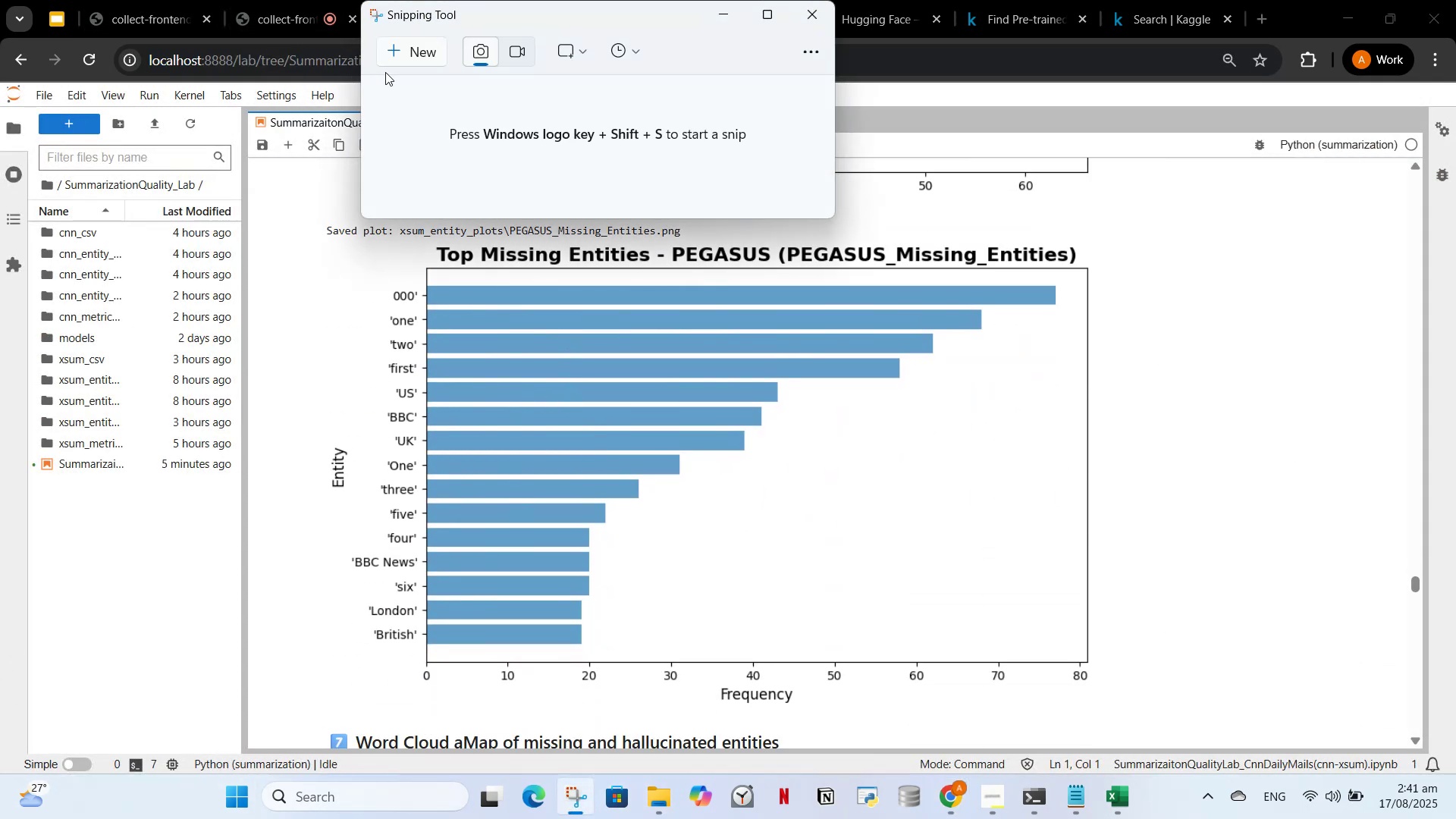 
left_click([391, 52])
 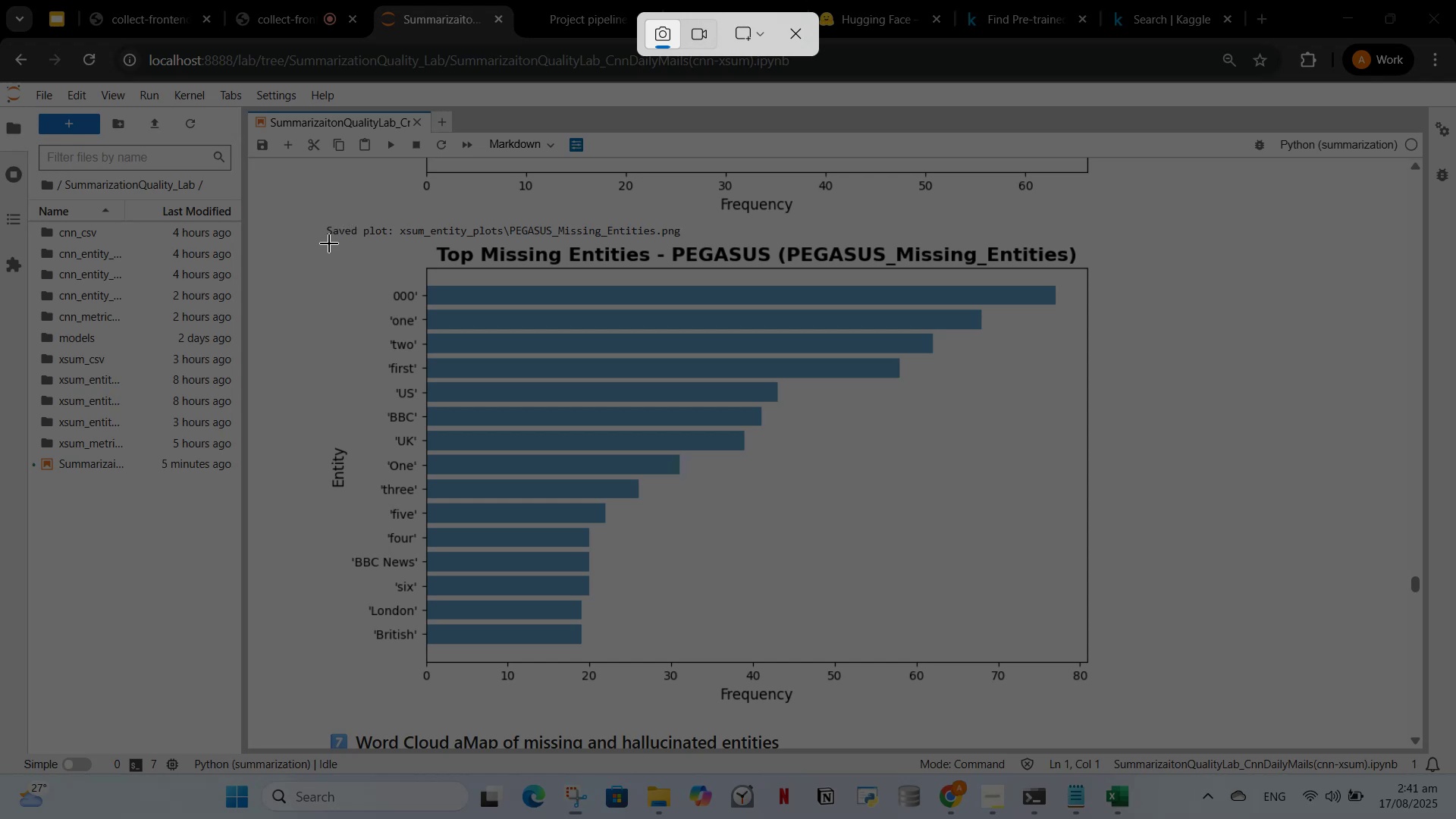 
left_click_drag(start_coordinate=[303, 246], to_coordinate=[1150, 715])
 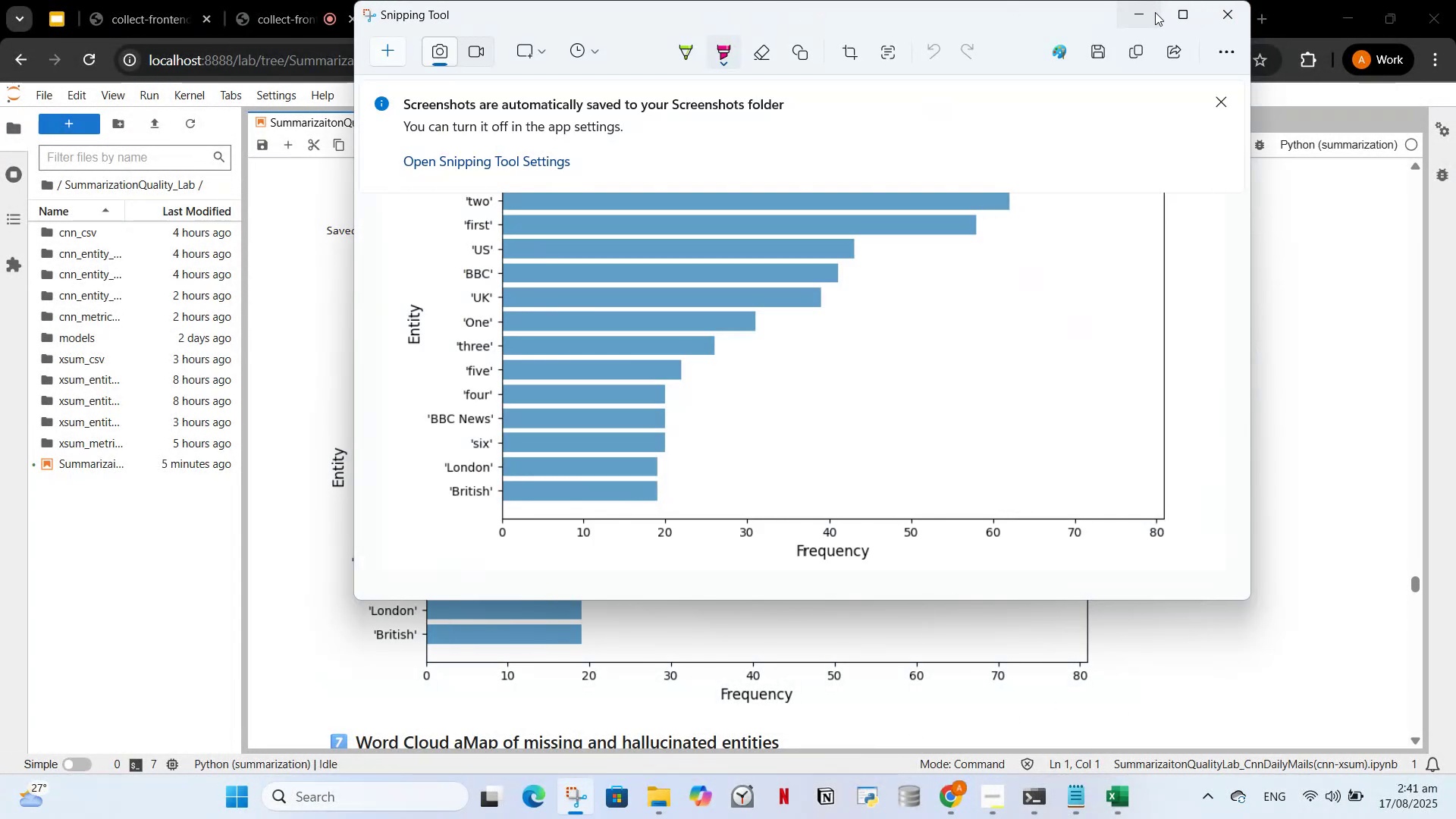 
wait(5.05)
 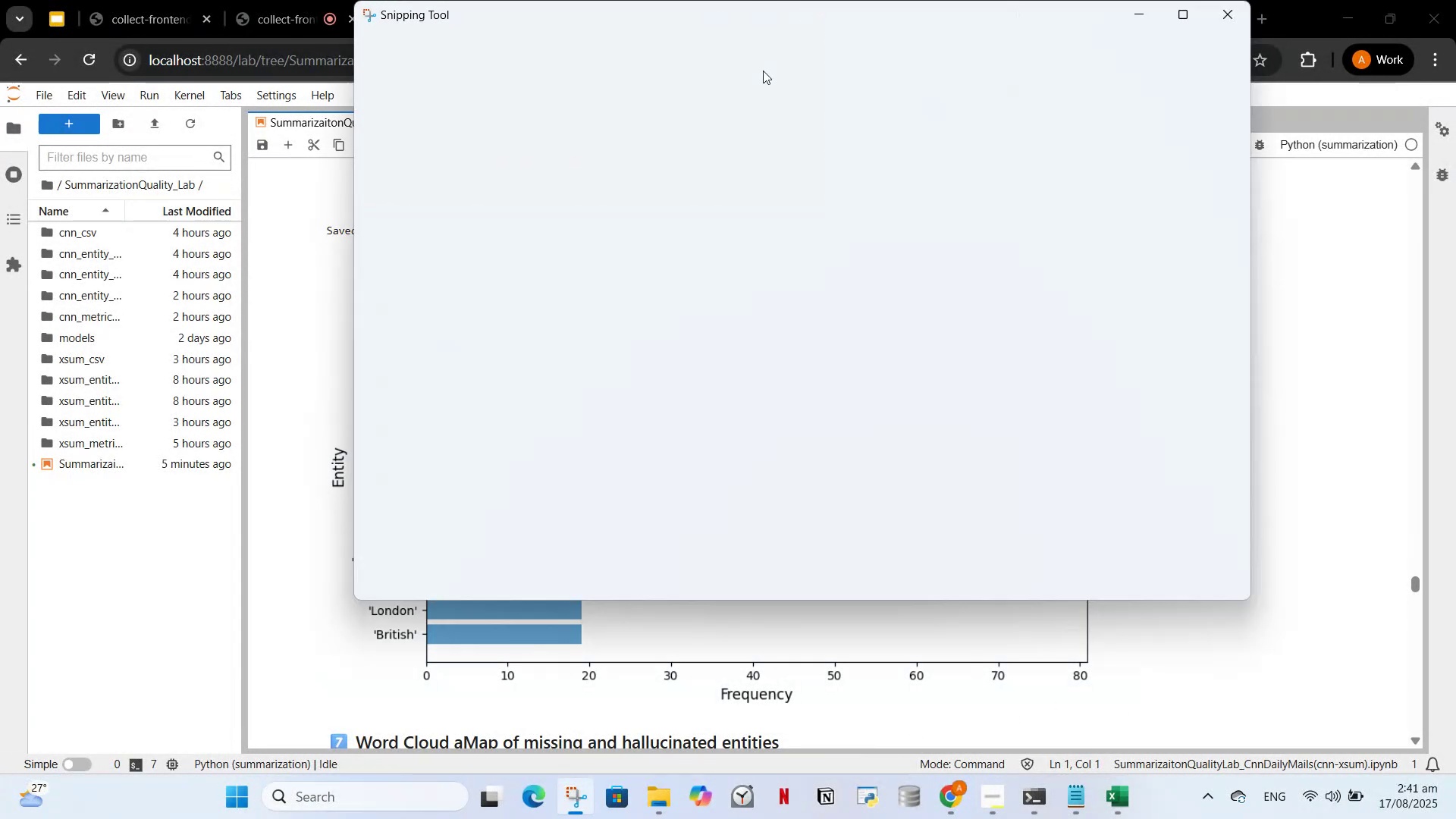 
left_click([723, 55])
 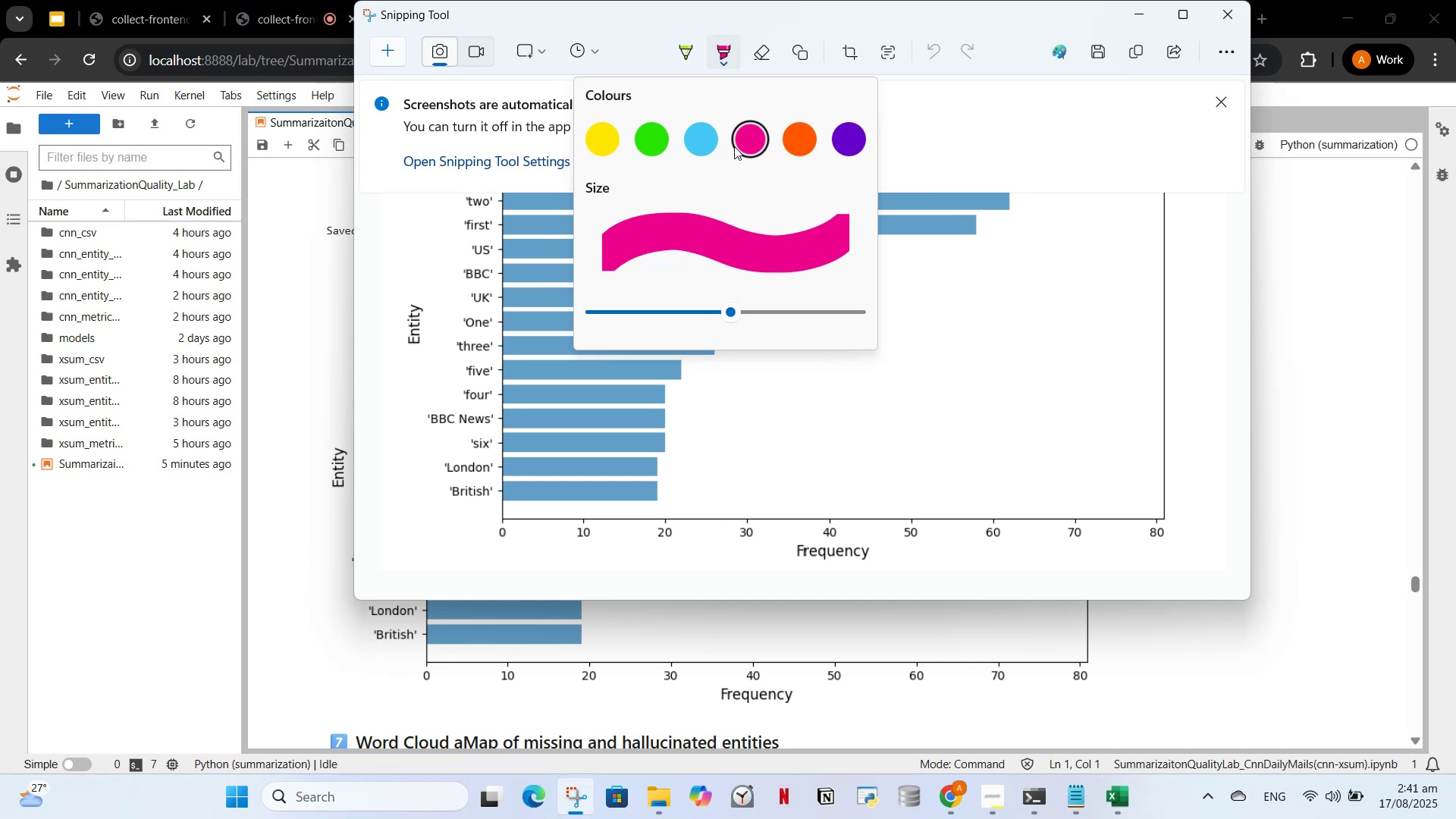 
left_click([758, 139])
 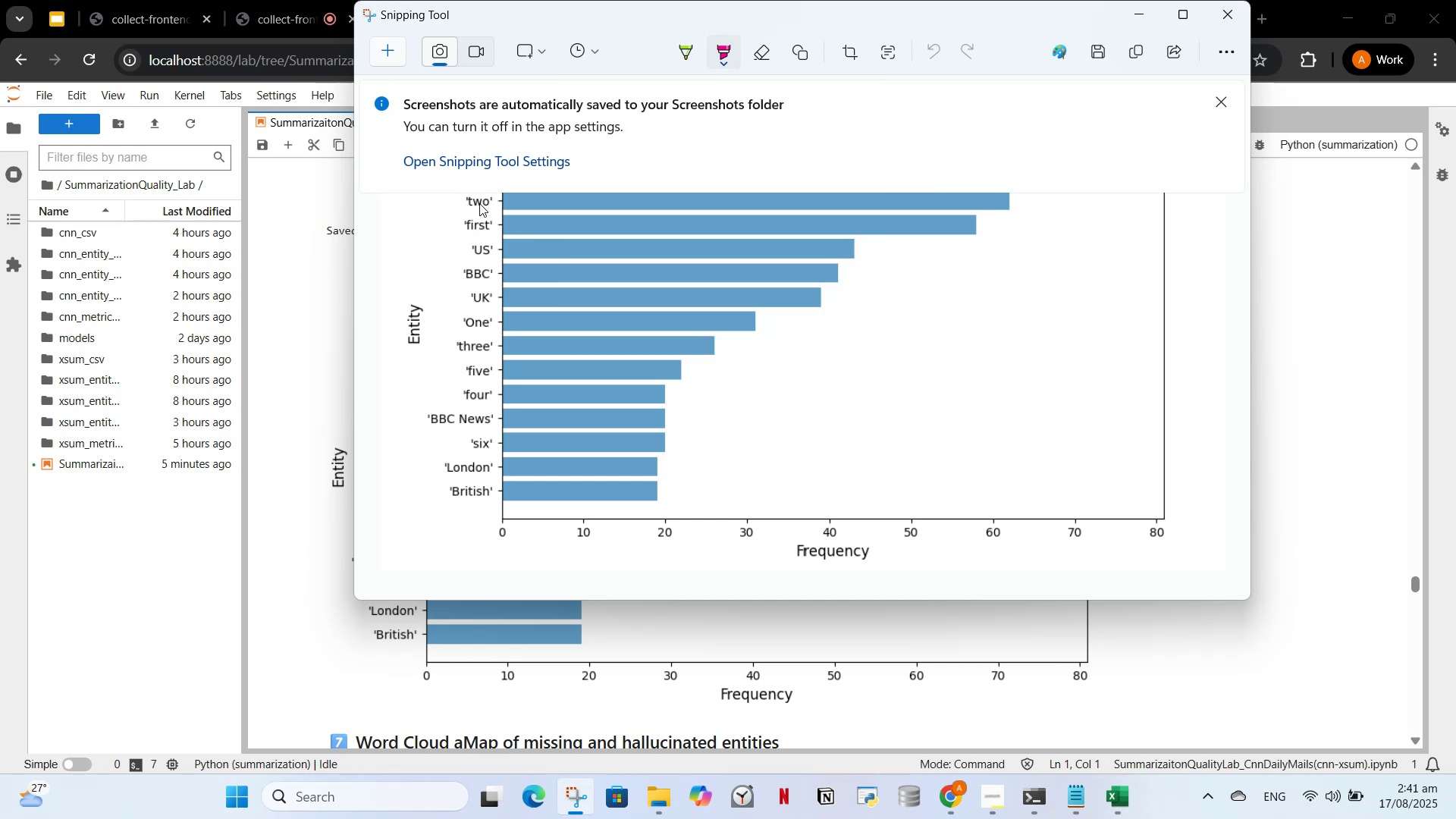 
left_click_drag(start_coordinate=[541, 215], to_coordinate=[541, 301])
 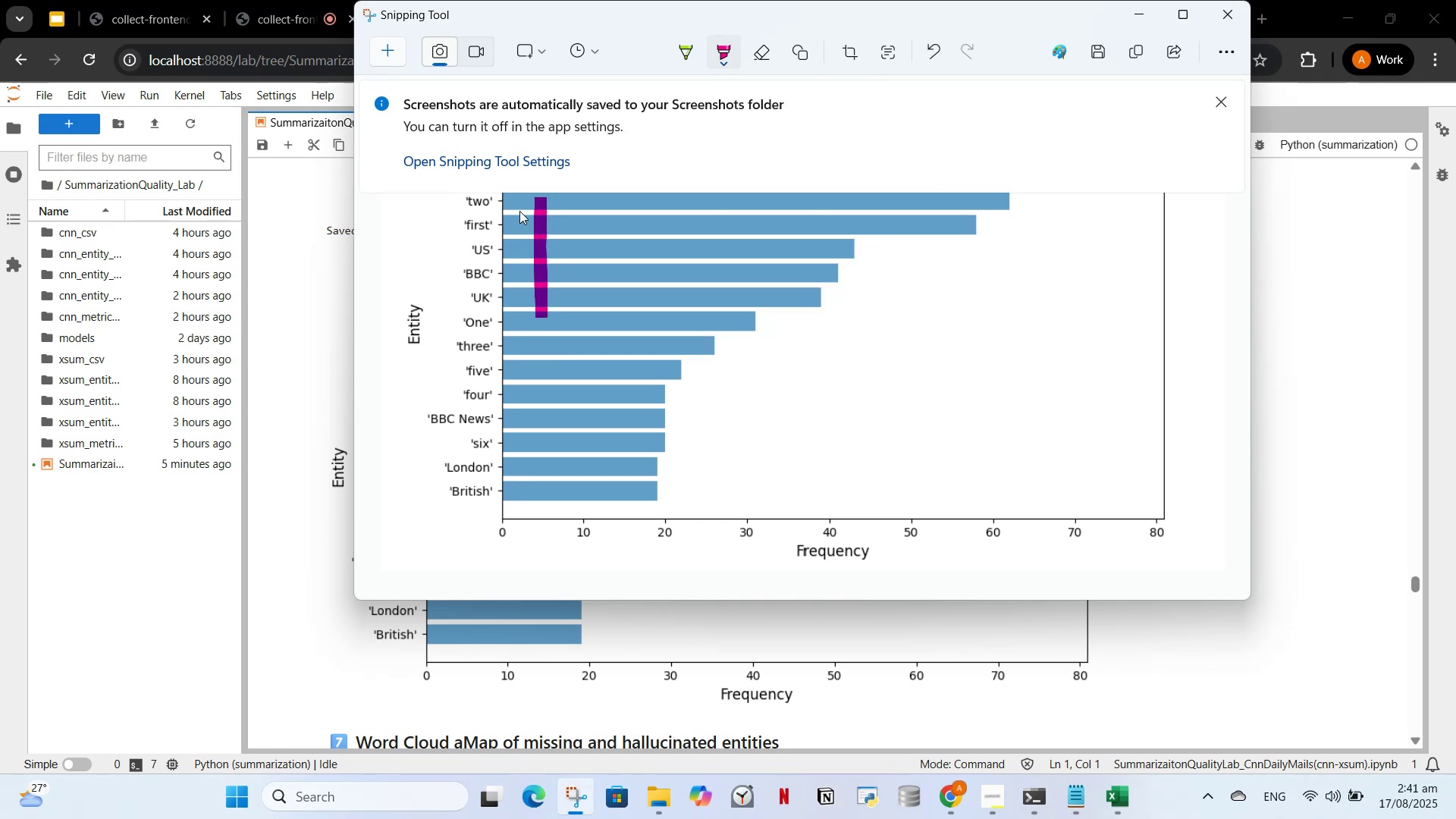 
left_click_drag(start_coordinate=[564, 178], to_coordinate=[617, 204])
 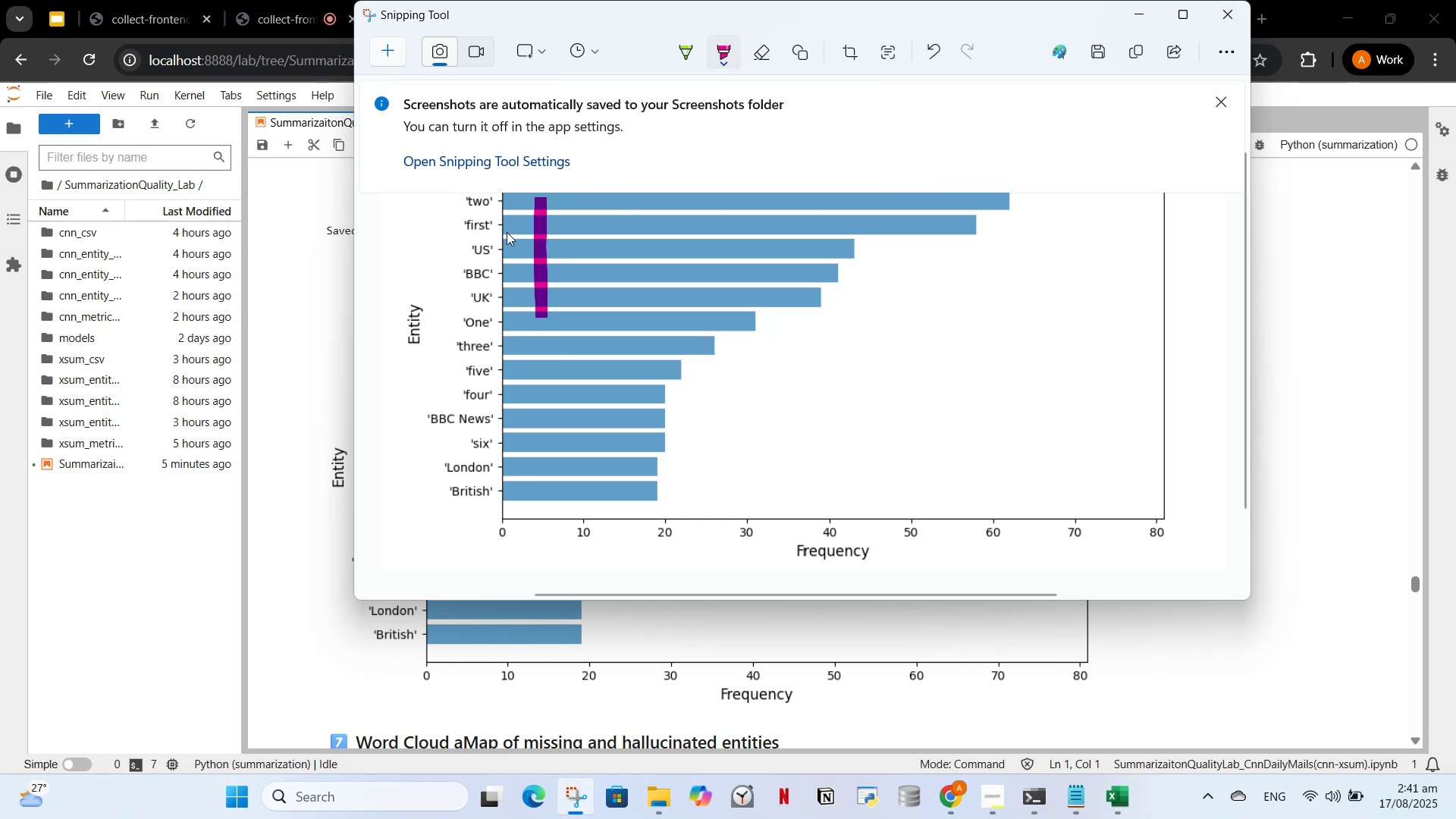 
left_click_drag(start_coordinate=[507, 229], to_coordinate=[634, 478])
 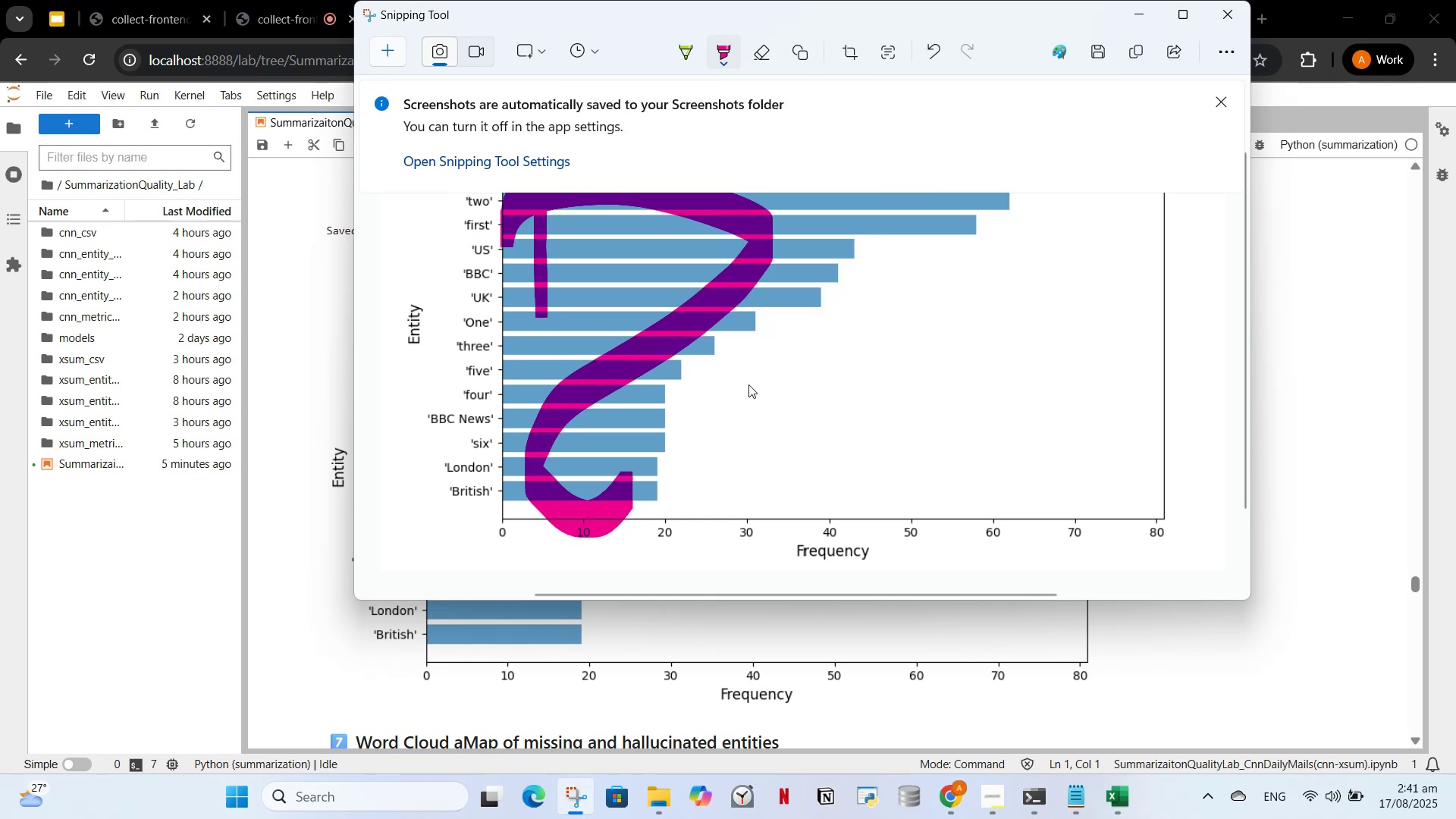 
left_click_drag(start_coordinate=[741, 372], to_coordinate=[868, 500])
 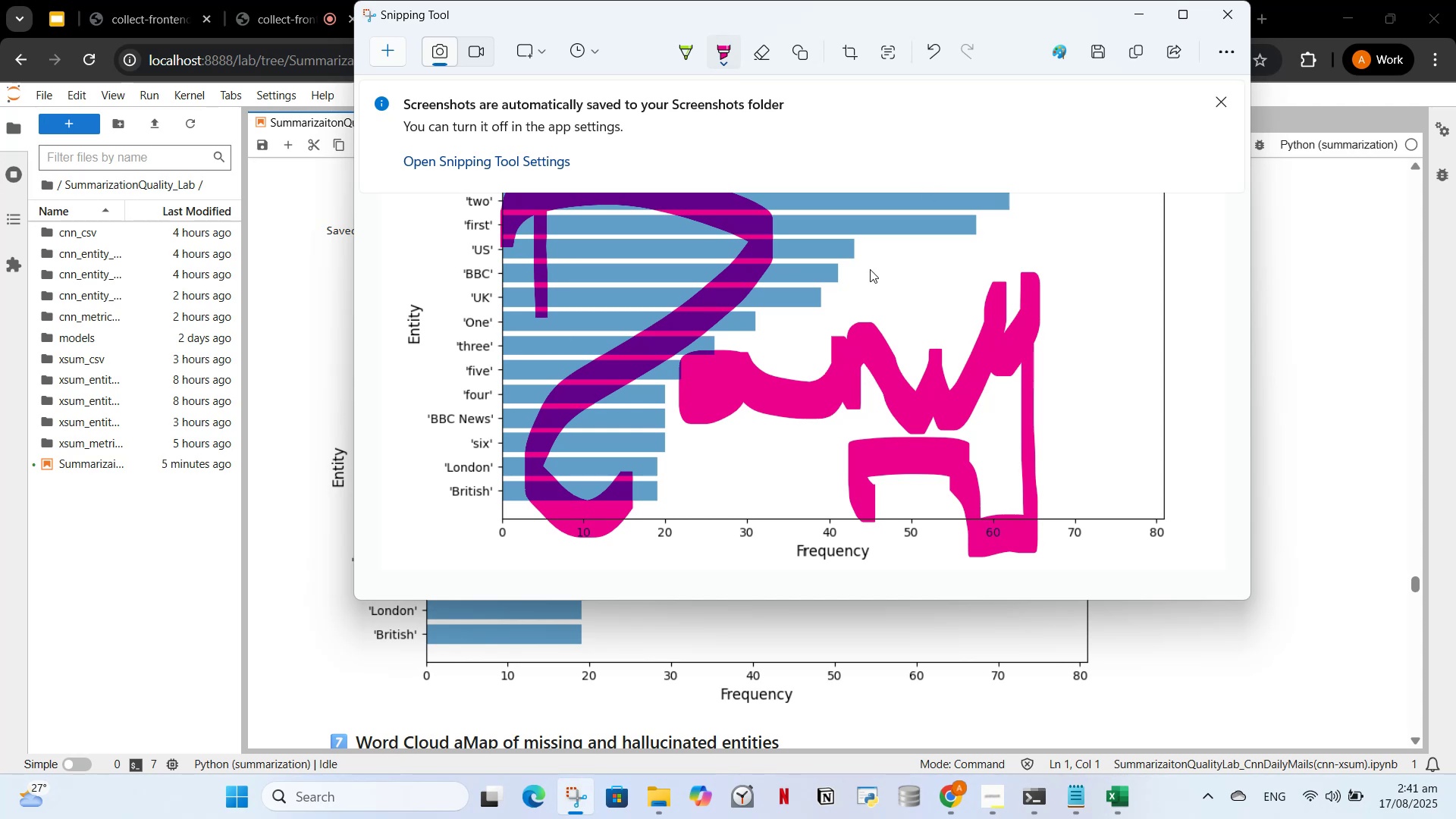 
left_click_drag(start_coordinate=[886, 228], to_coordinate=[882, 234])
 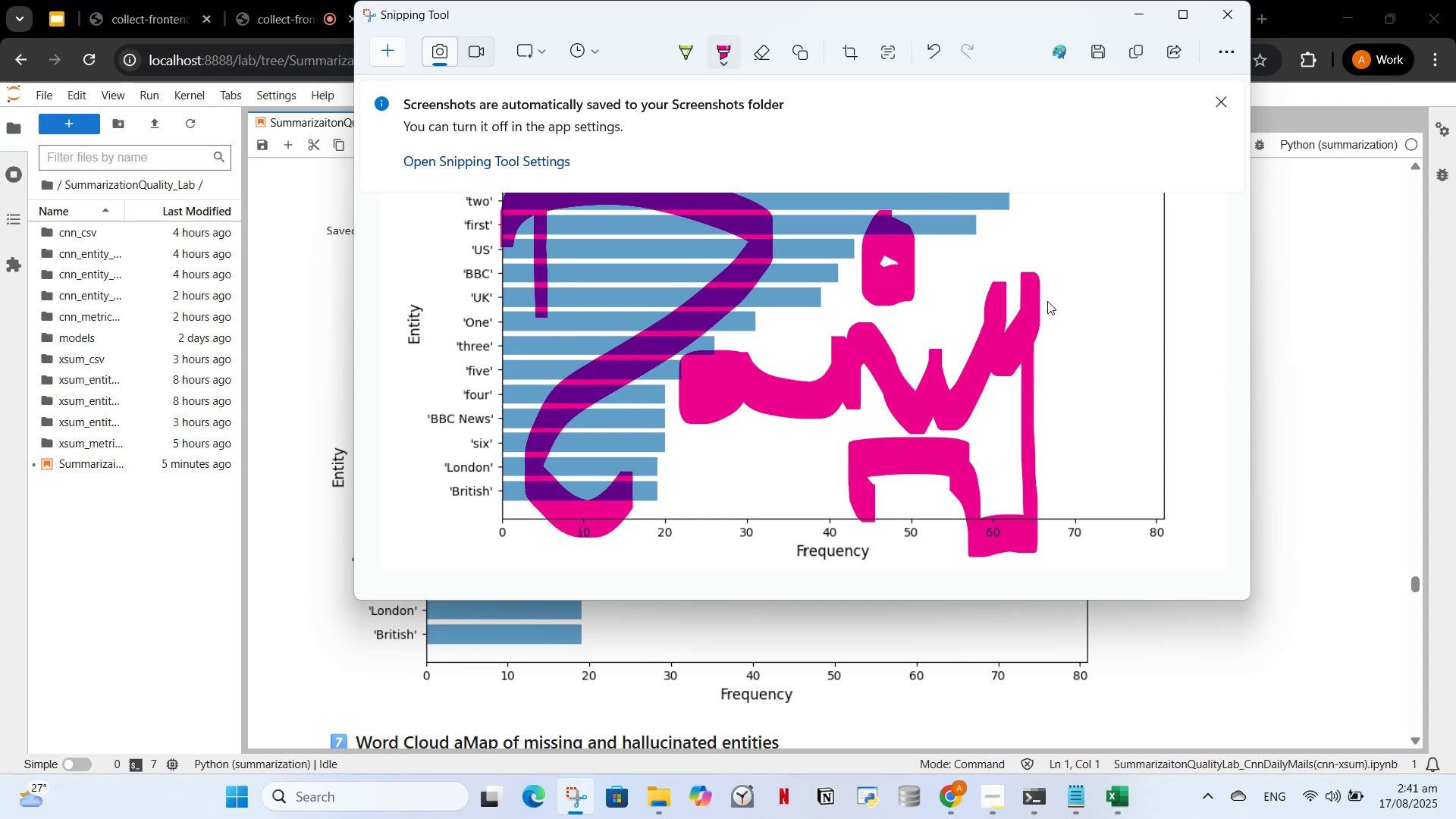 
left_click_drag(start_coordinate=[1084, 287], to_coordinate=[1166, 372])
 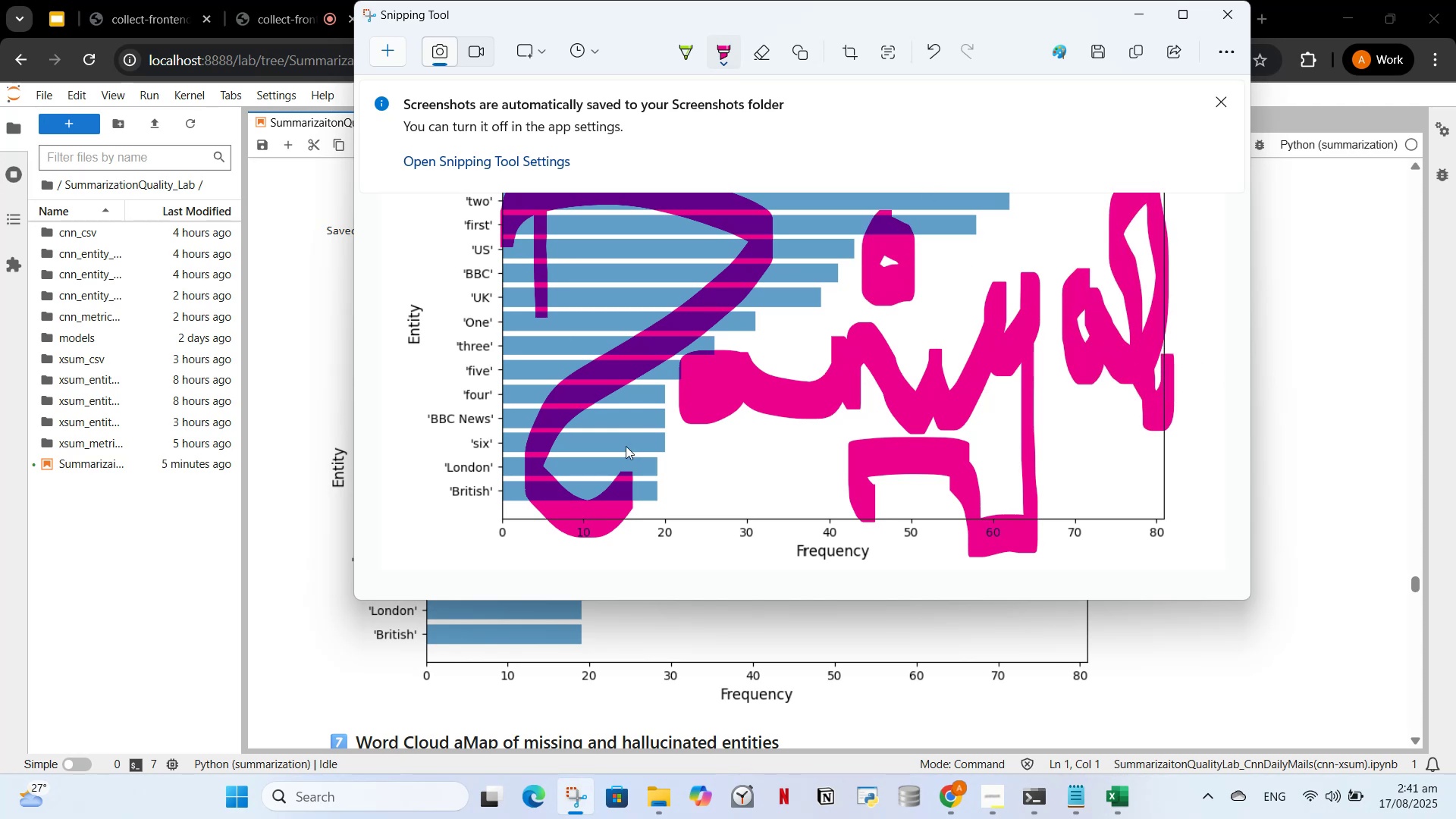 
left_click_drag(start_coordinate=[600, 466], to_coordinate=[865, 433])
 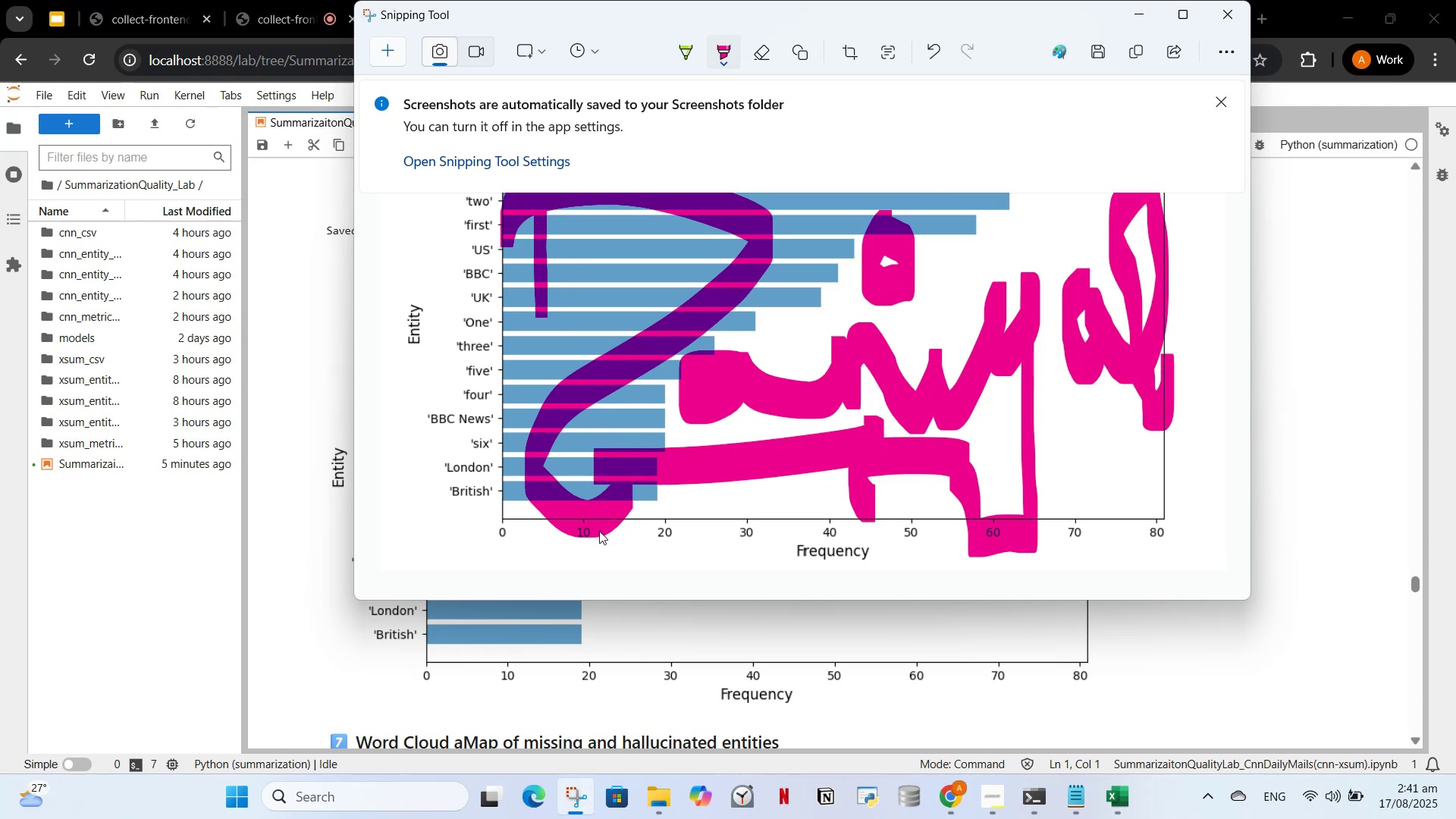 
left_click_drag(start_coordinate=[609, 511], to_coordinate=[783, 504])
 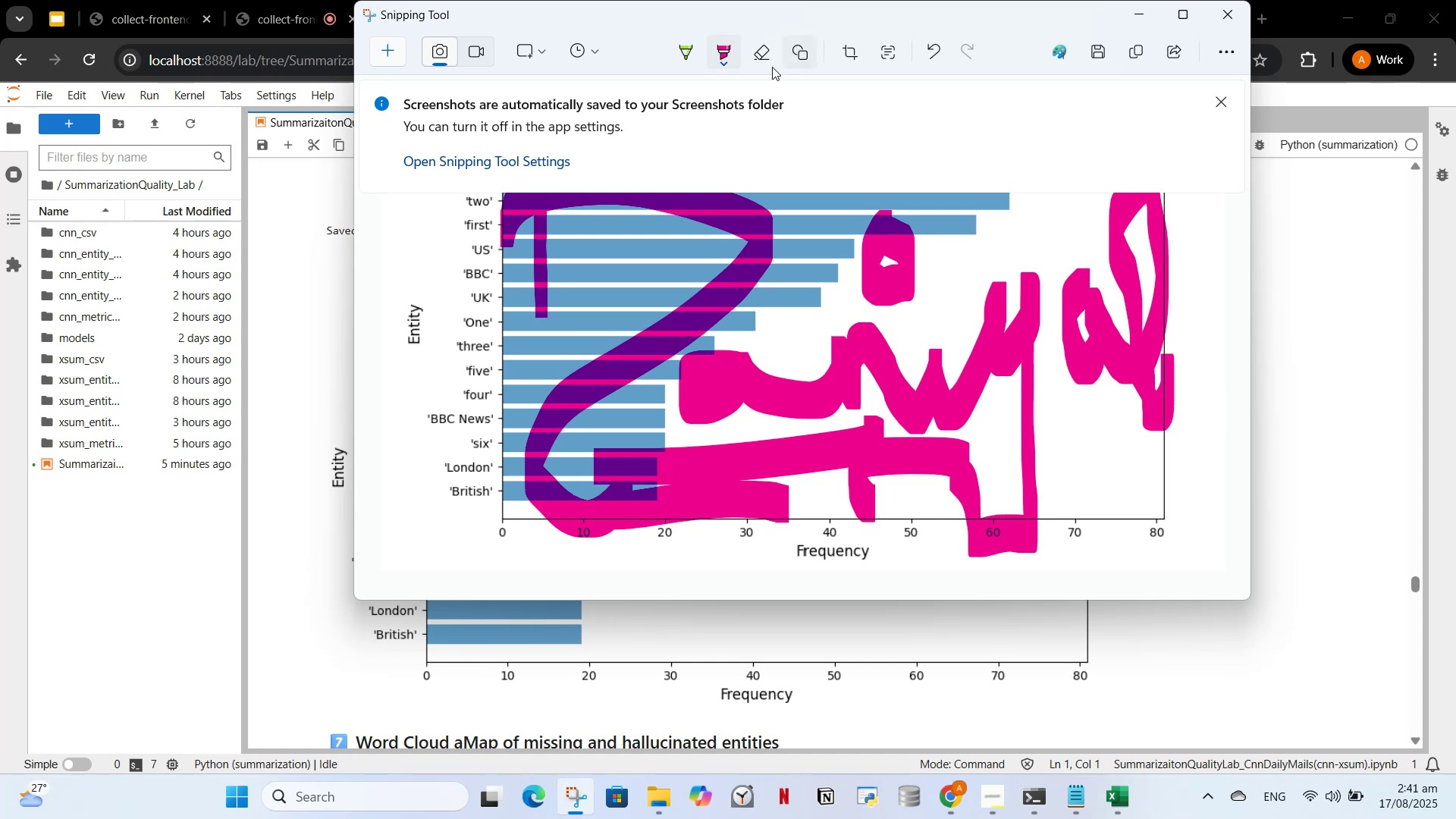 
left_click([688, 51])
 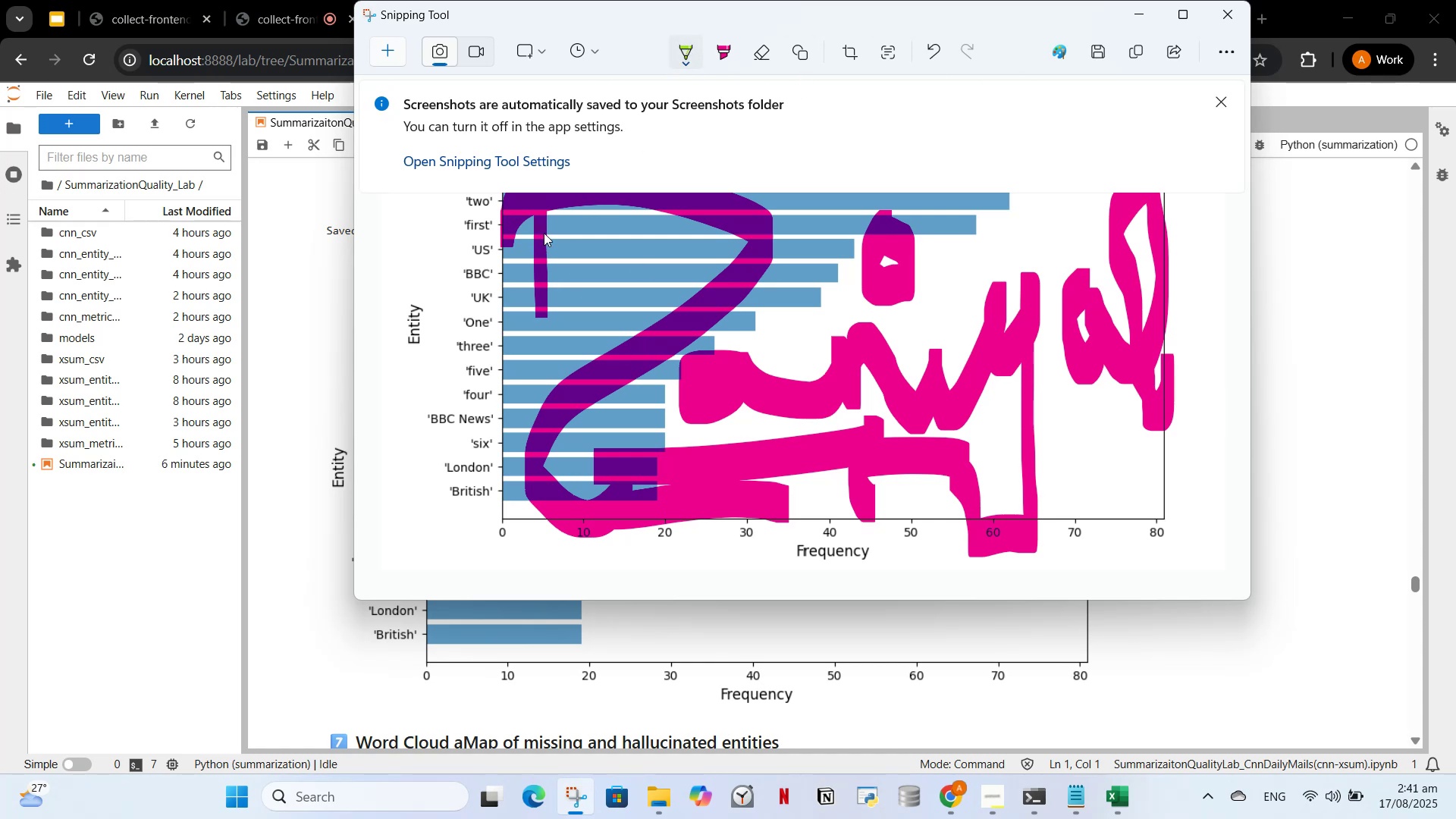 
left_click_drag(start_coordinate=[539, 215], to_coordinate=[544, 287])
 